 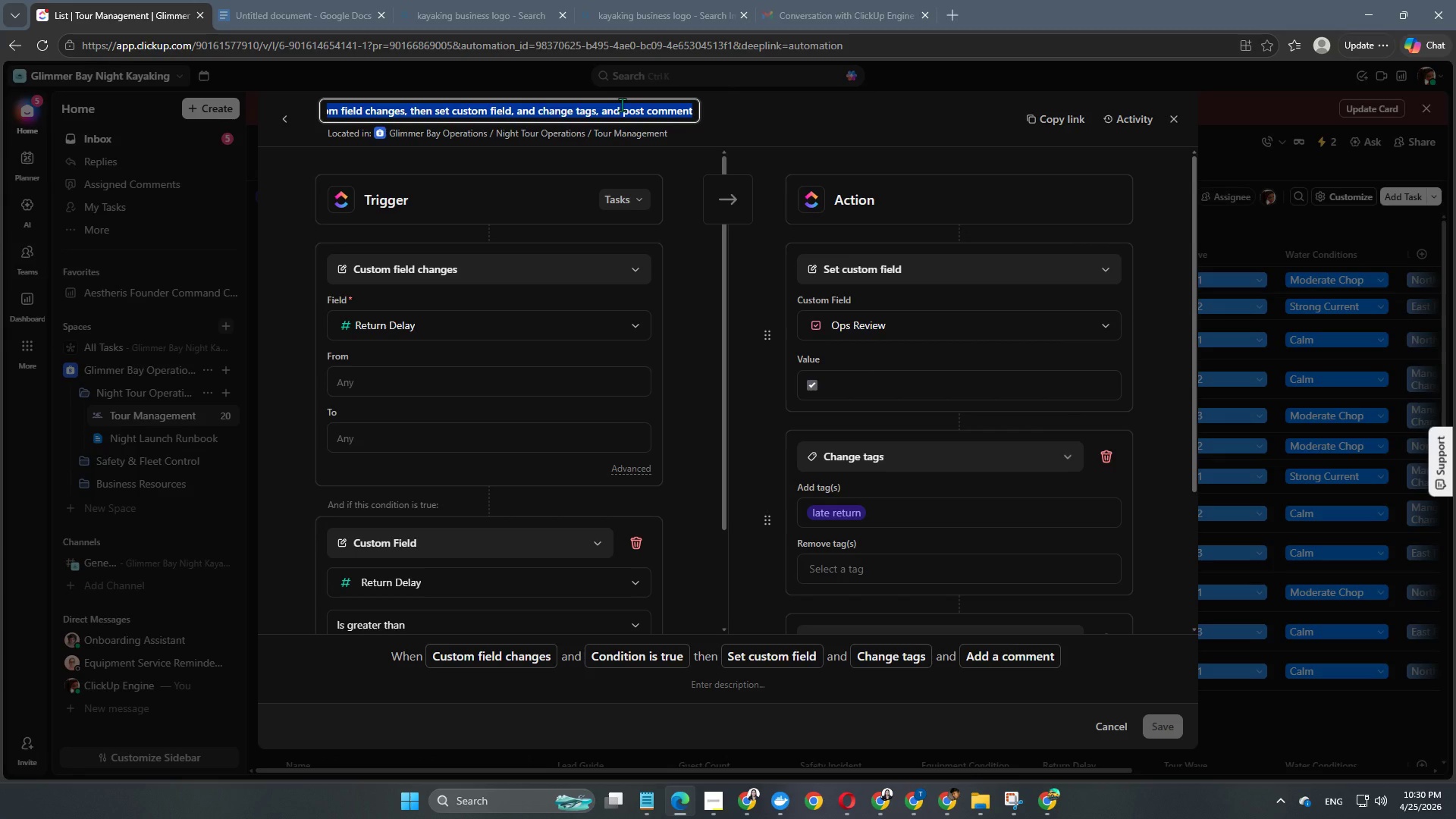 
type(Delay Escalation)
 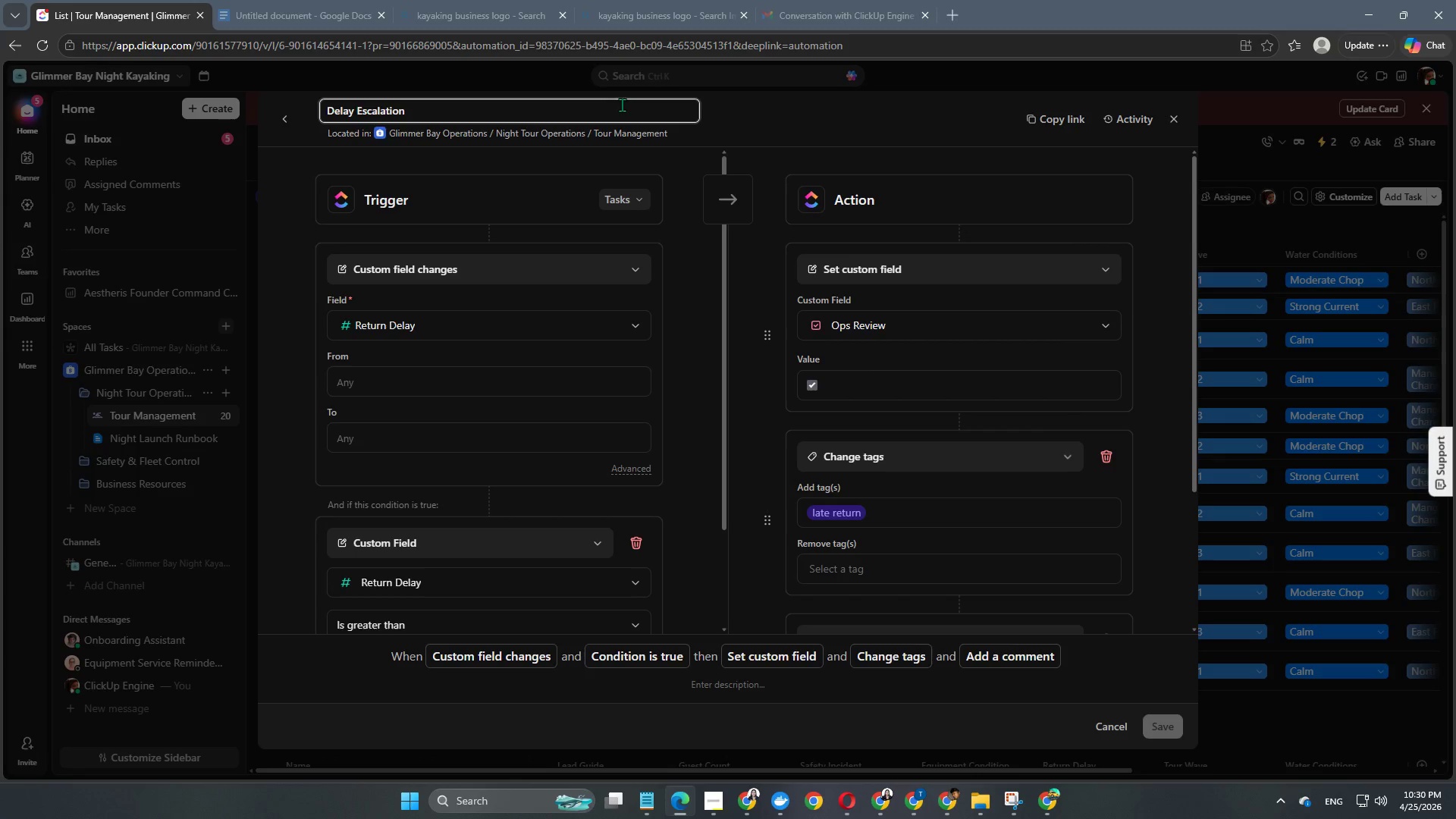 
key(Enter)
 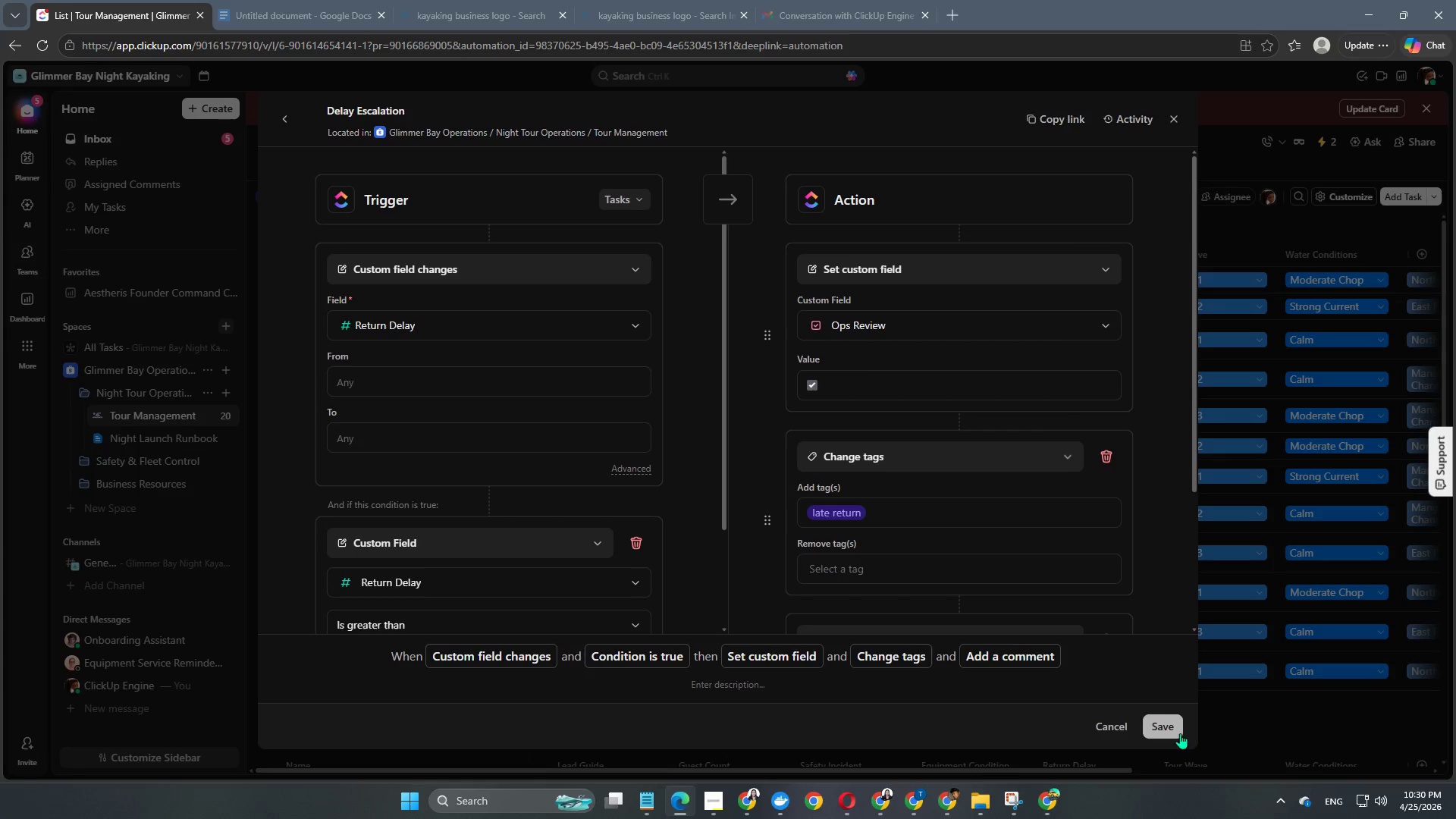 
left_click([1174, 723])
 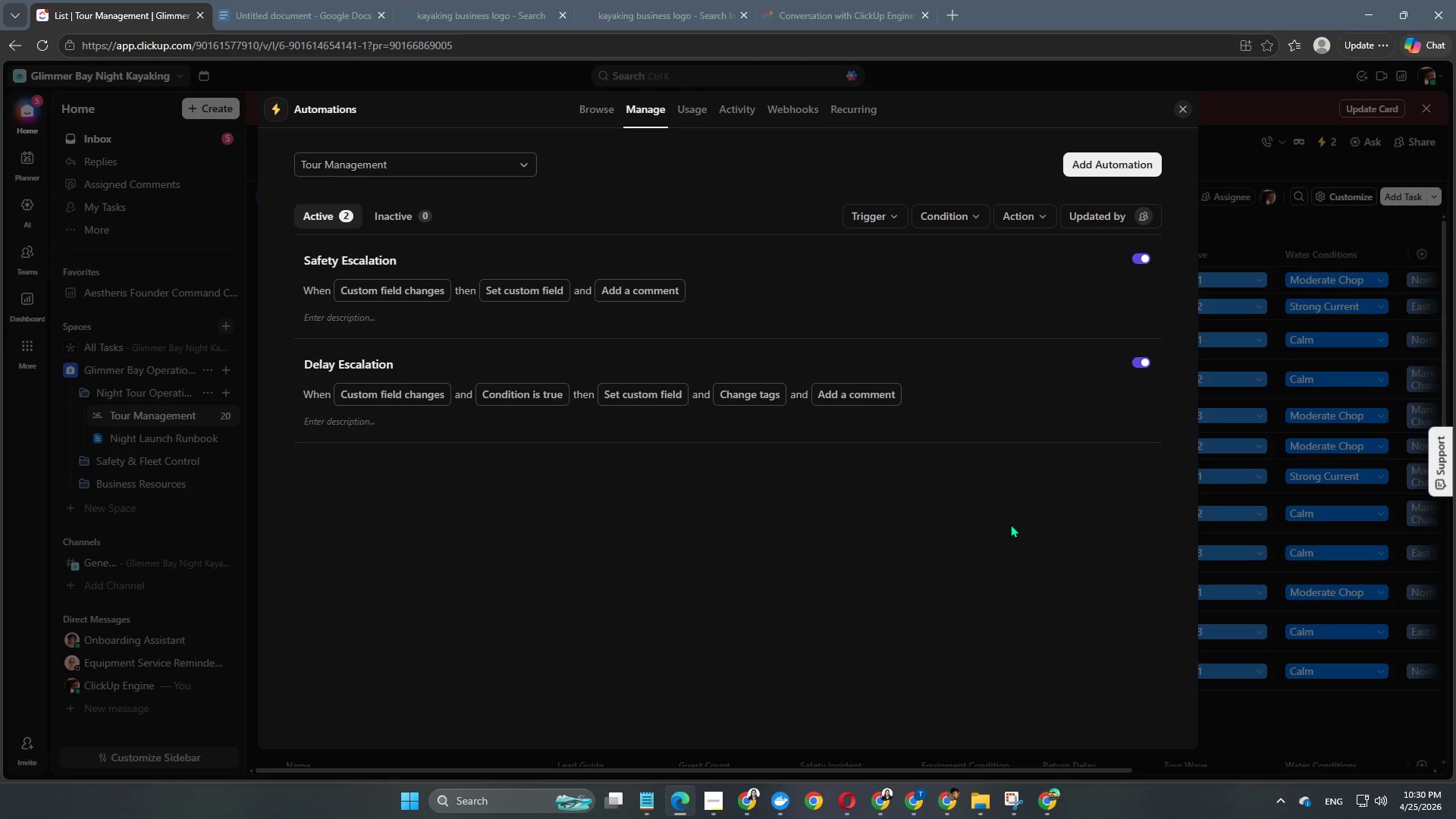 
left_click([1221, 150])
 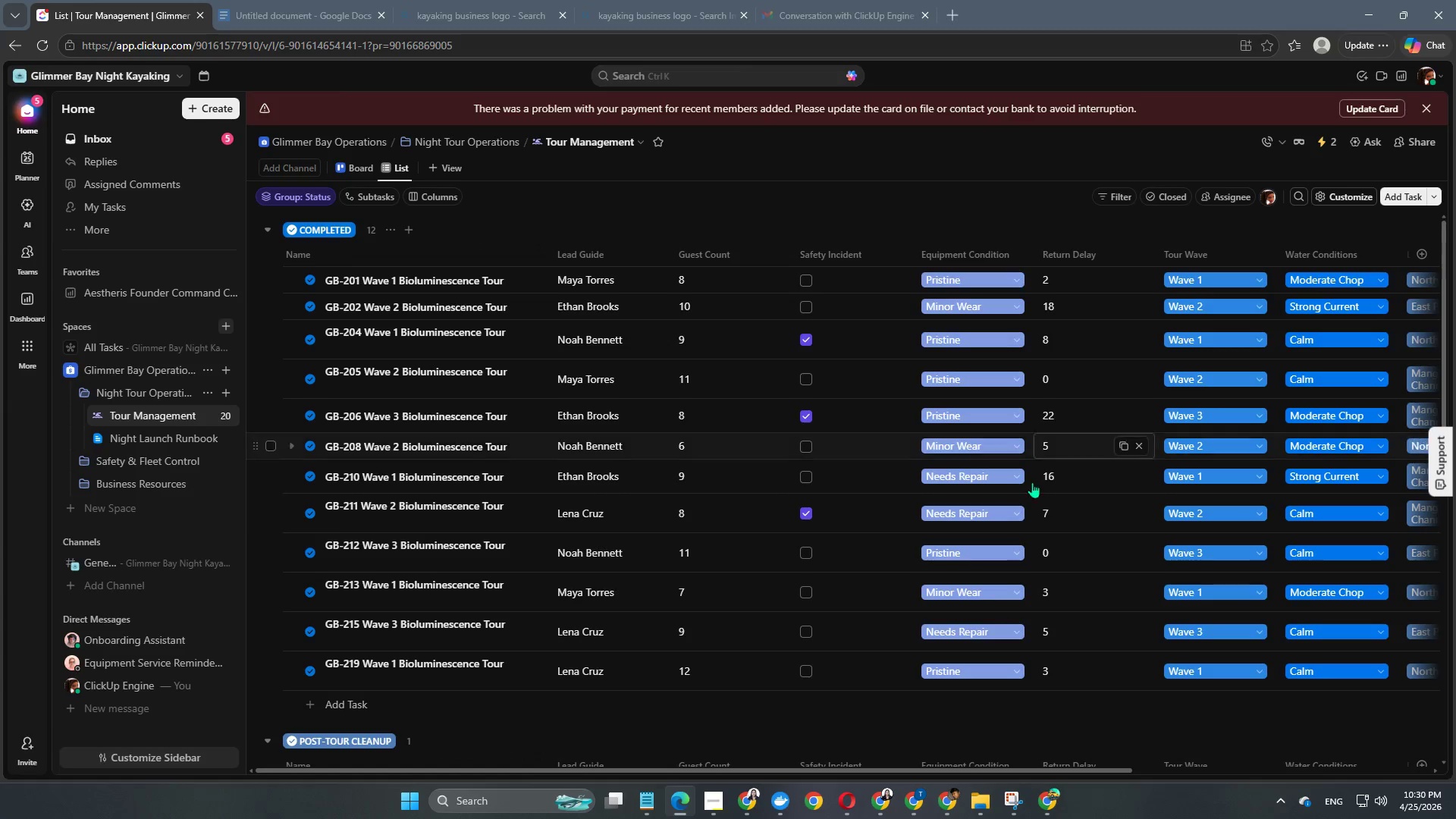 
scroll: coordinate [1003, 506], scroll_direction: up, amount: 4.0
 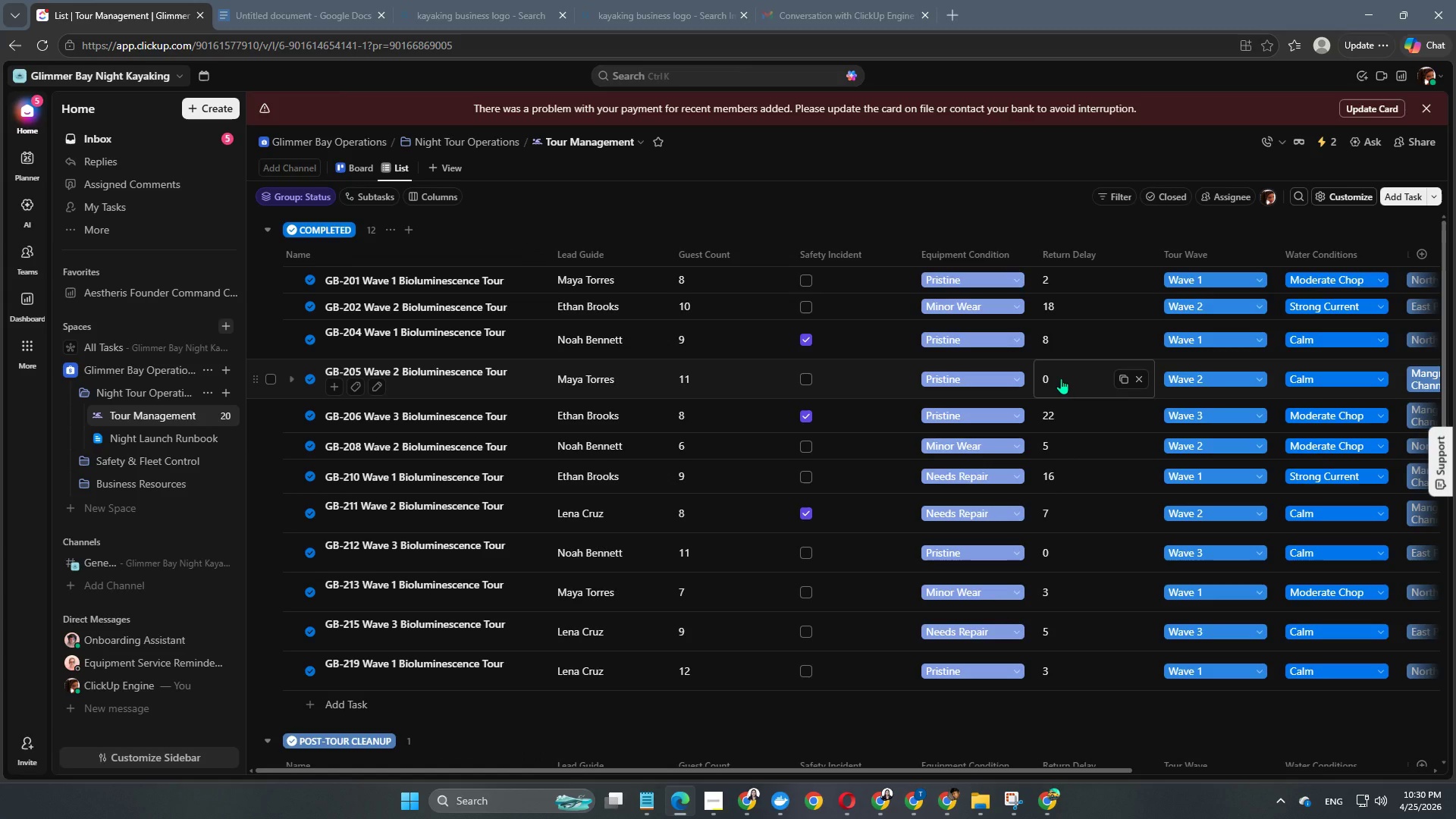 
left_click([1062, 378])
 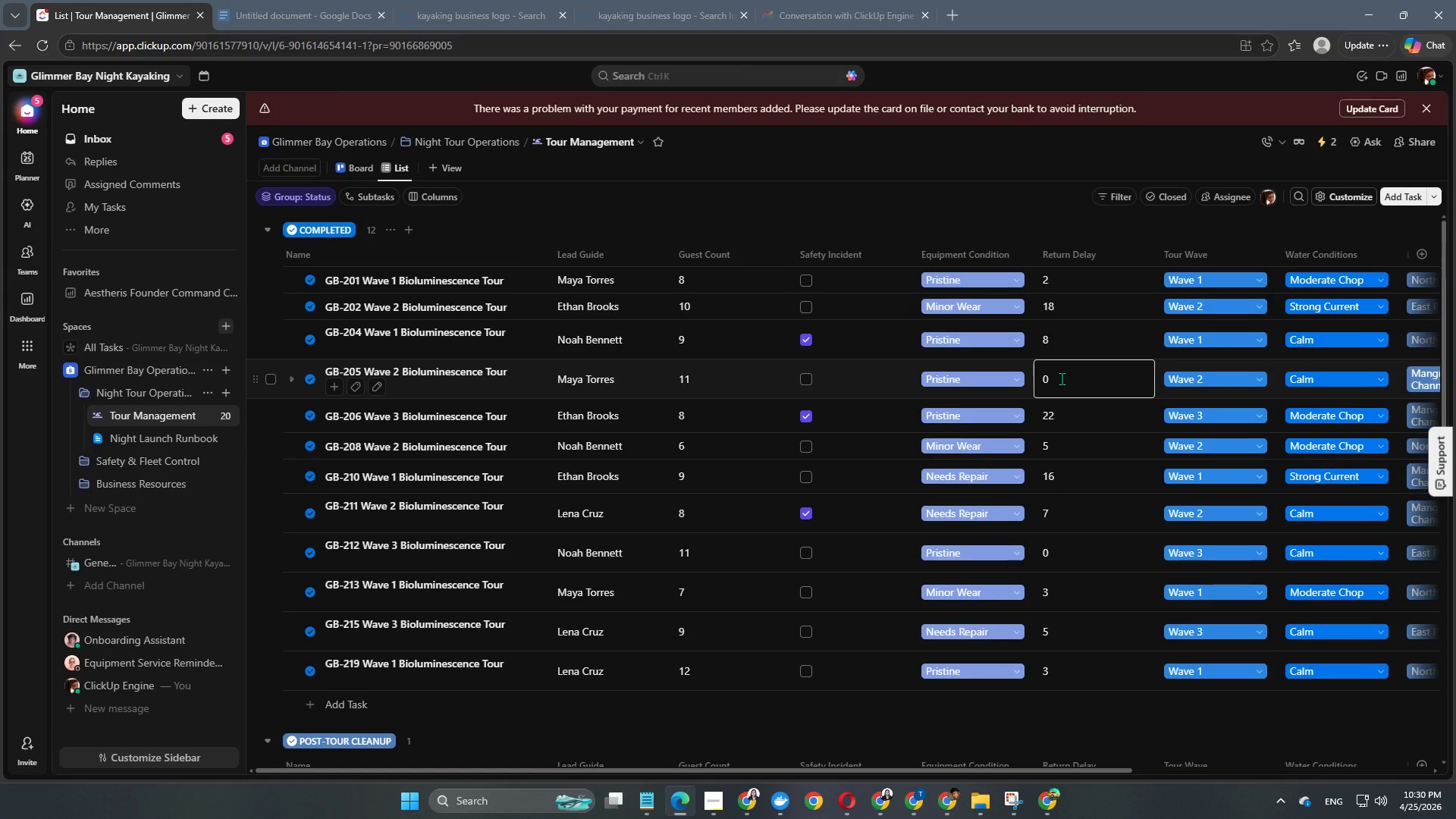 
key(Backspace)
 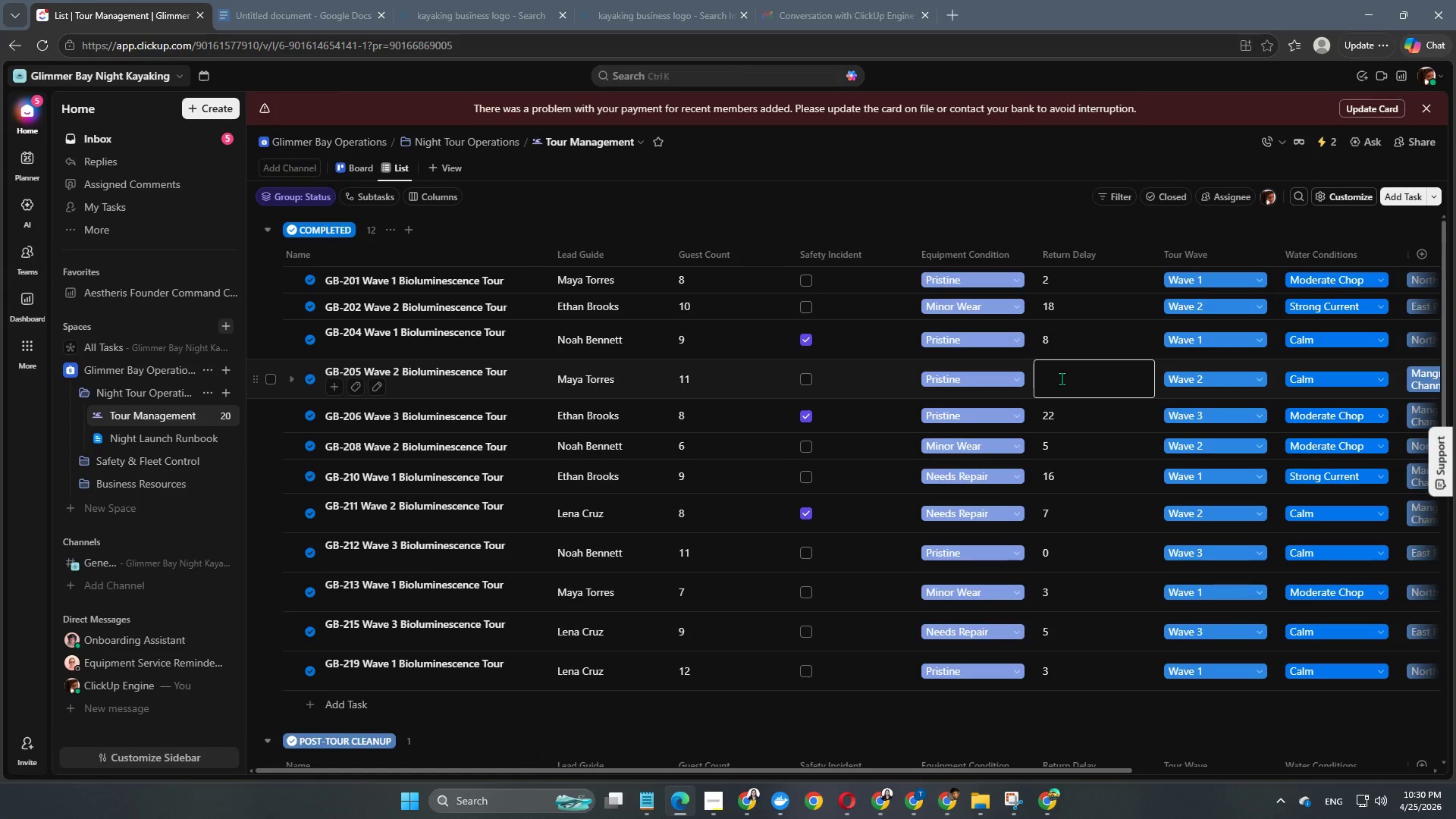 
key(Numpad1)
 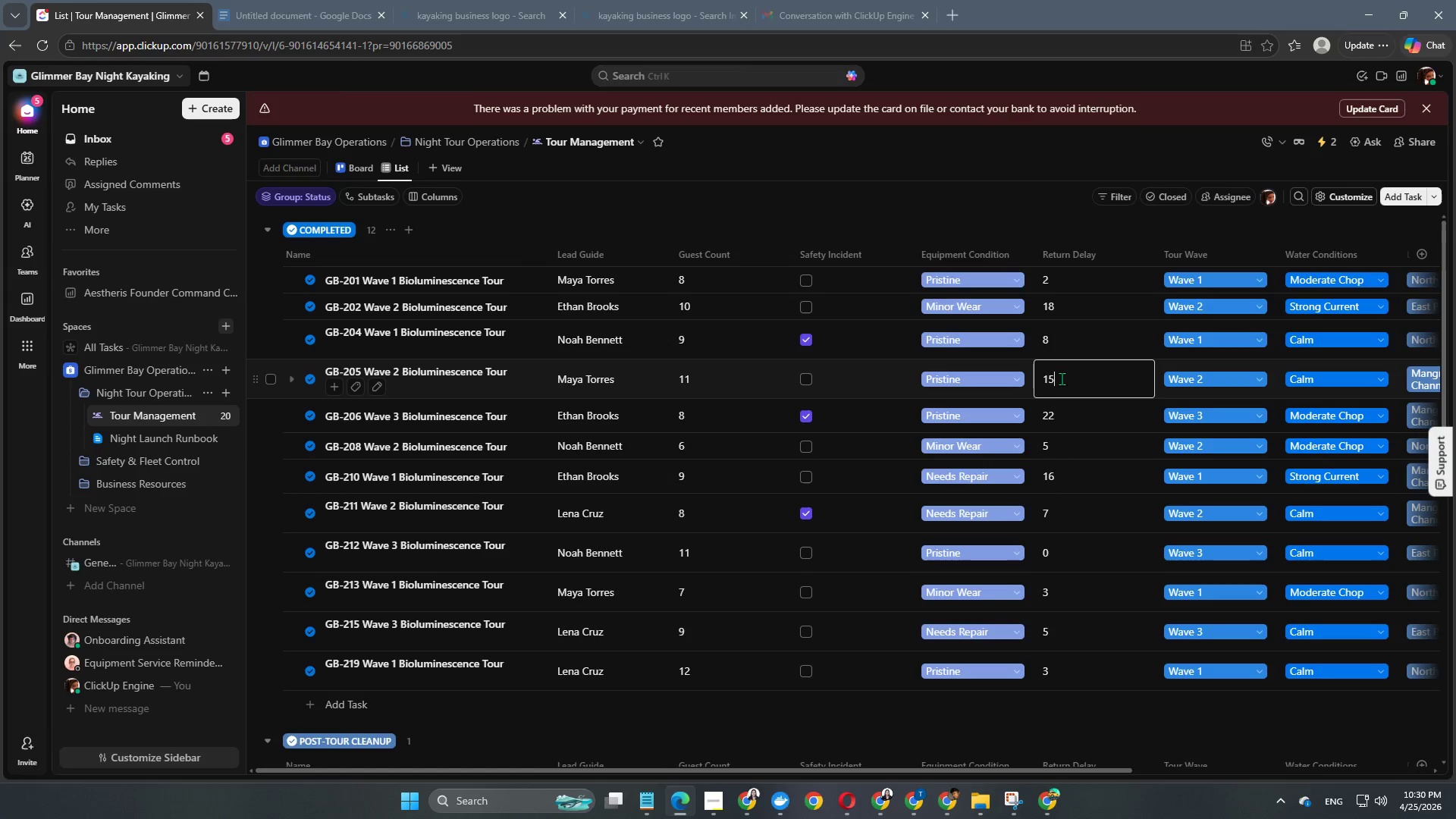 
key(Numpad5)
 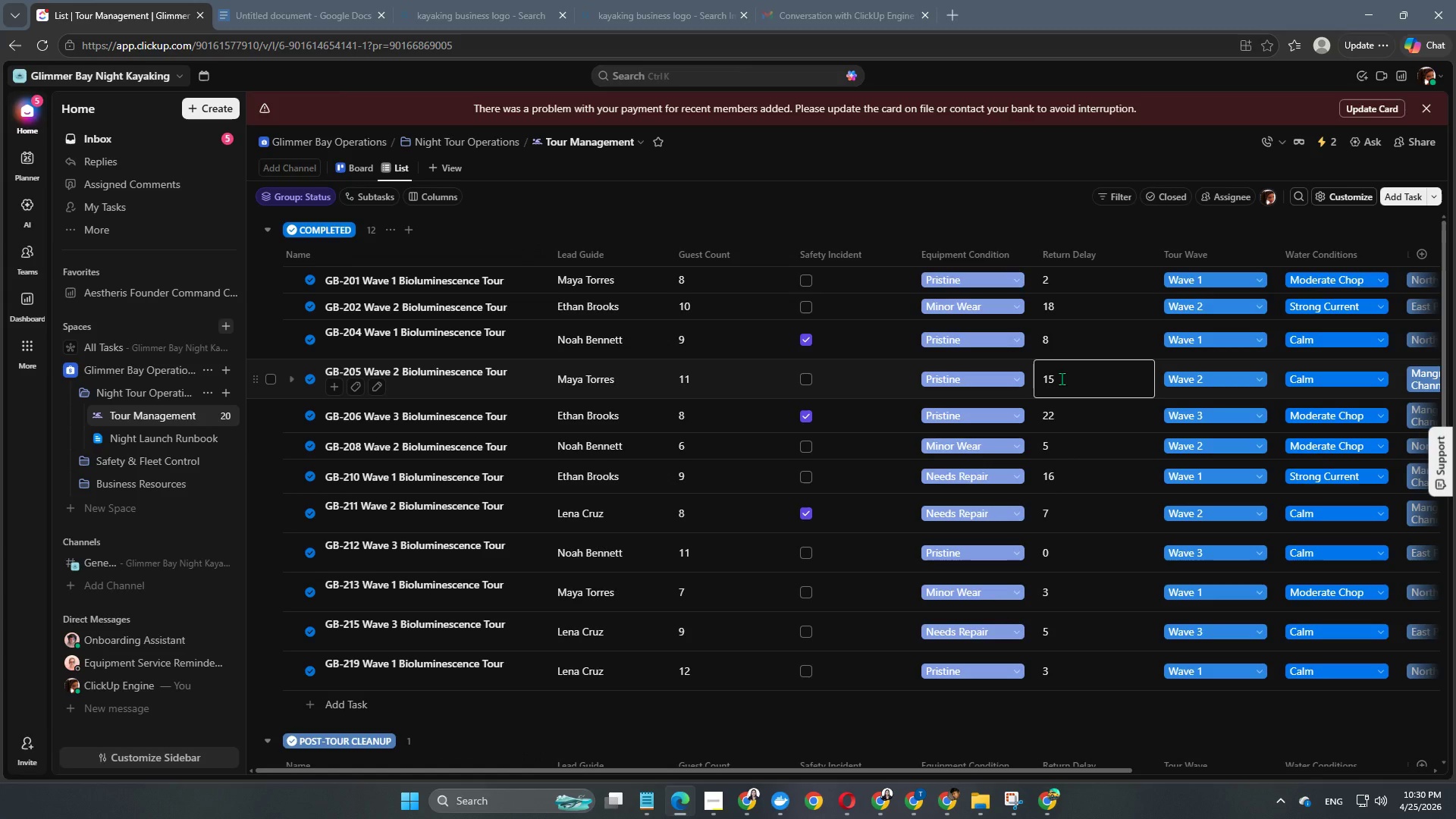 
key(NumpadEnter)
 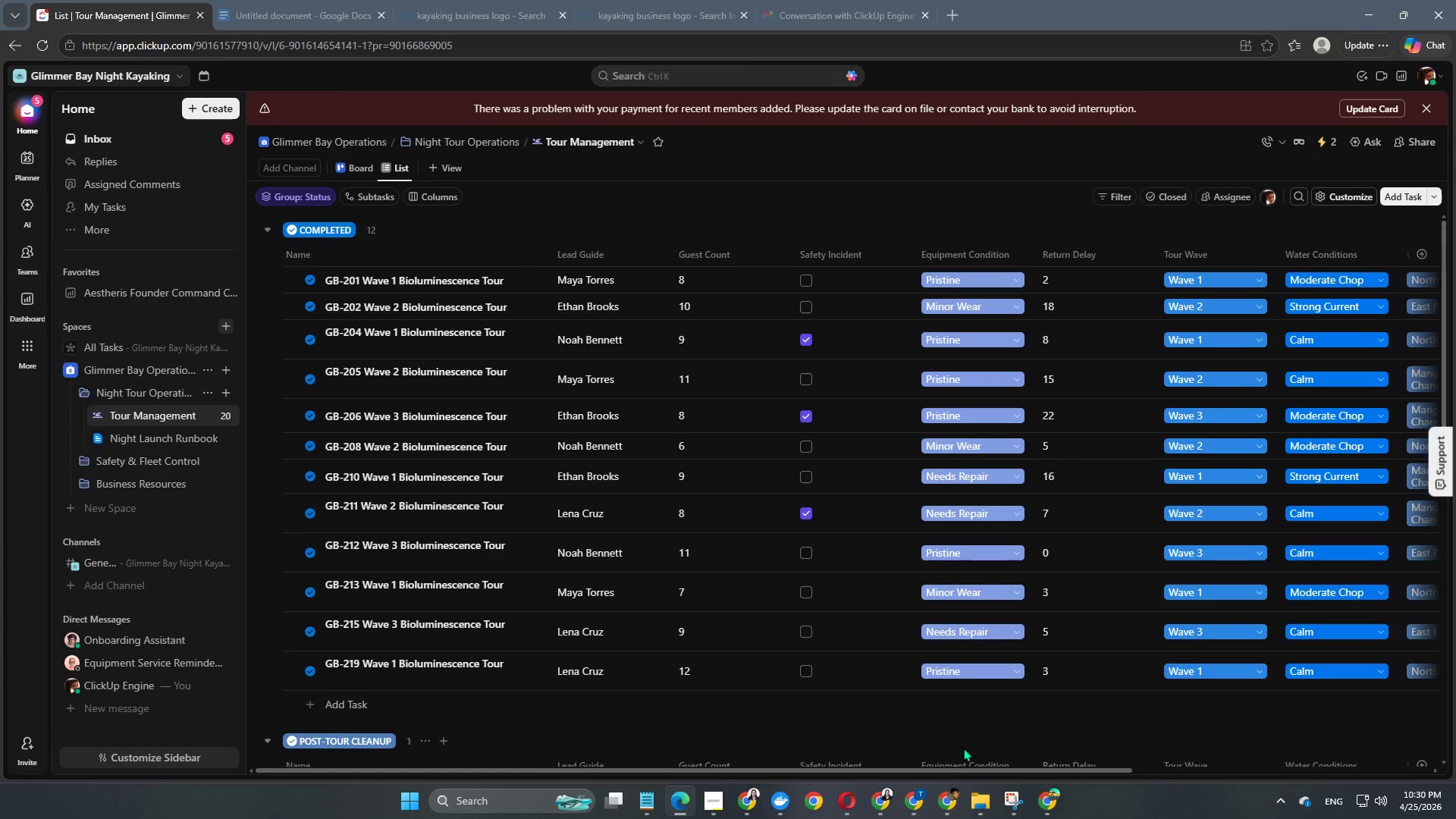 
mouse_move([971, 774])
 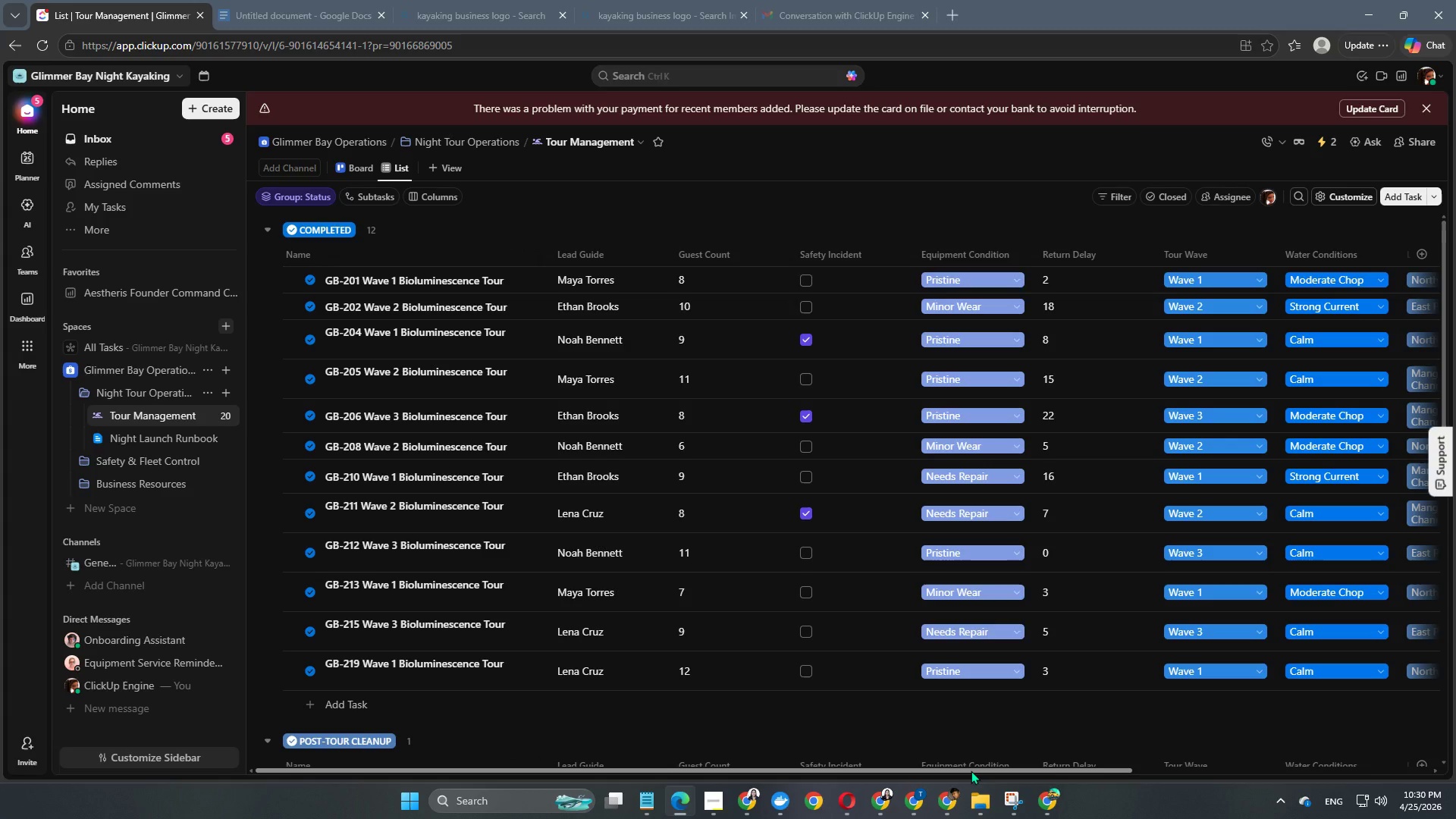 
left_click_drag(start_coordinate=[971, 770], to_coordinate=[1346, 781])
 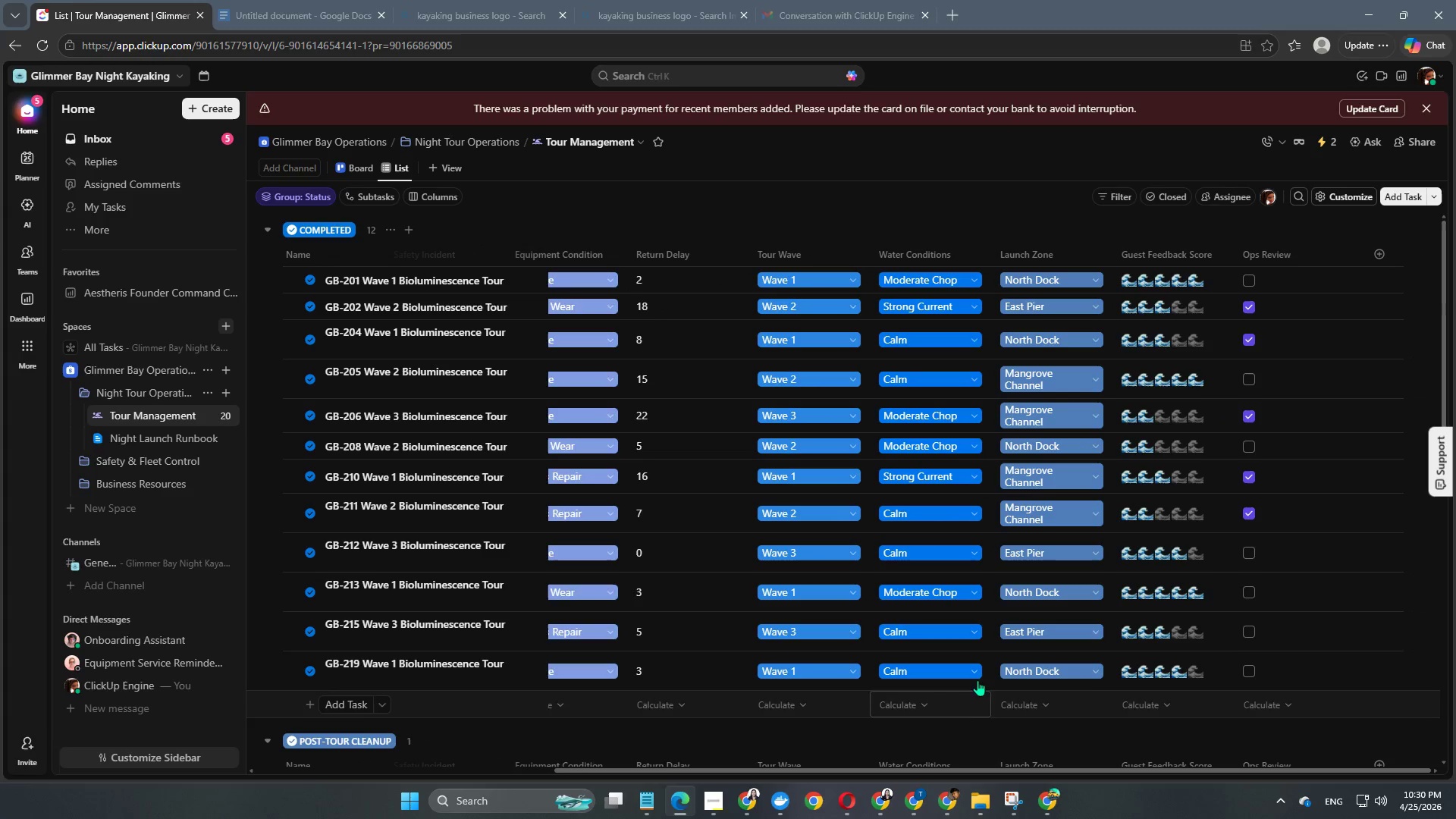 
mouse_move([937, 655])
 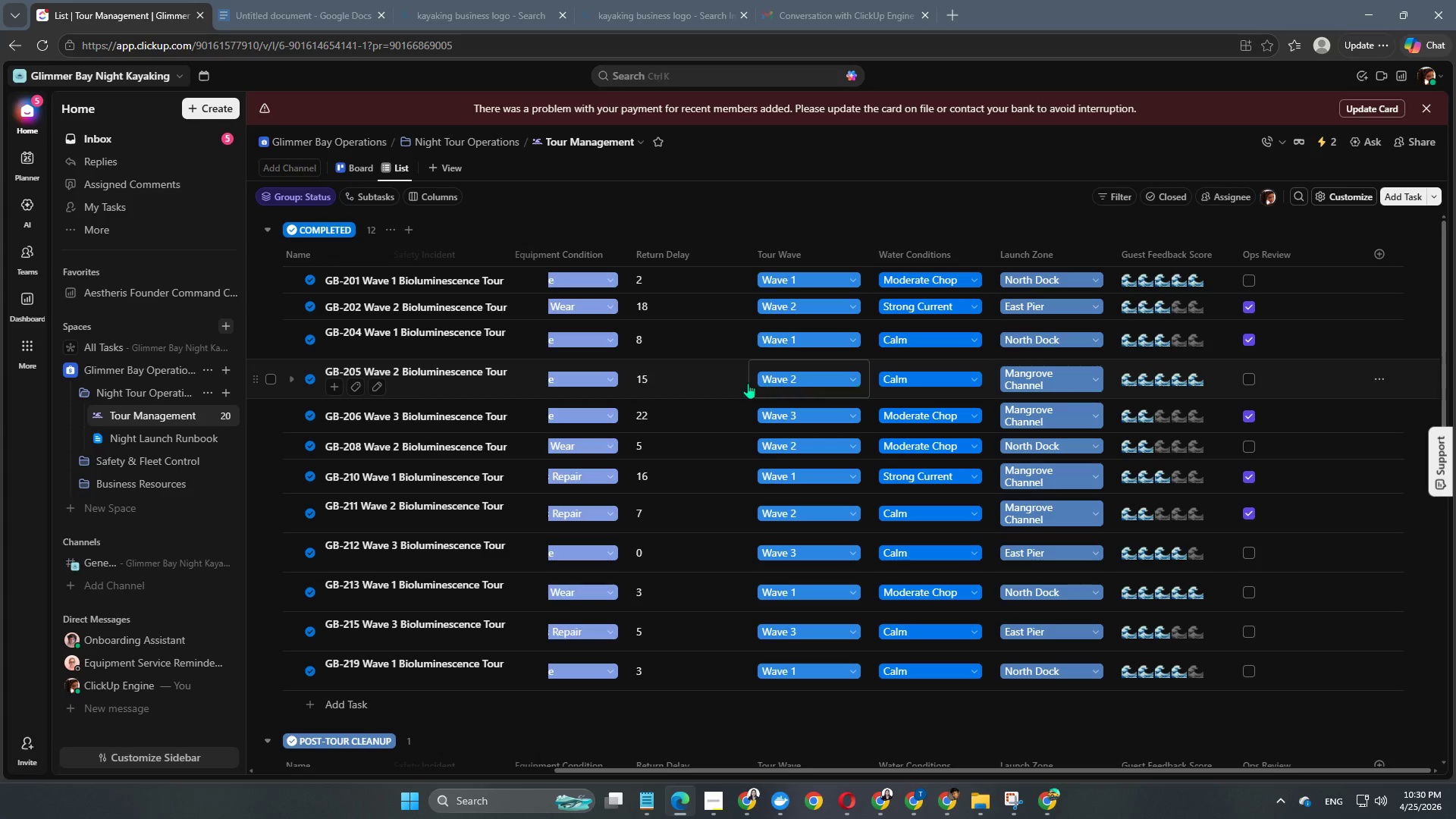 
left_click([664, 381])
 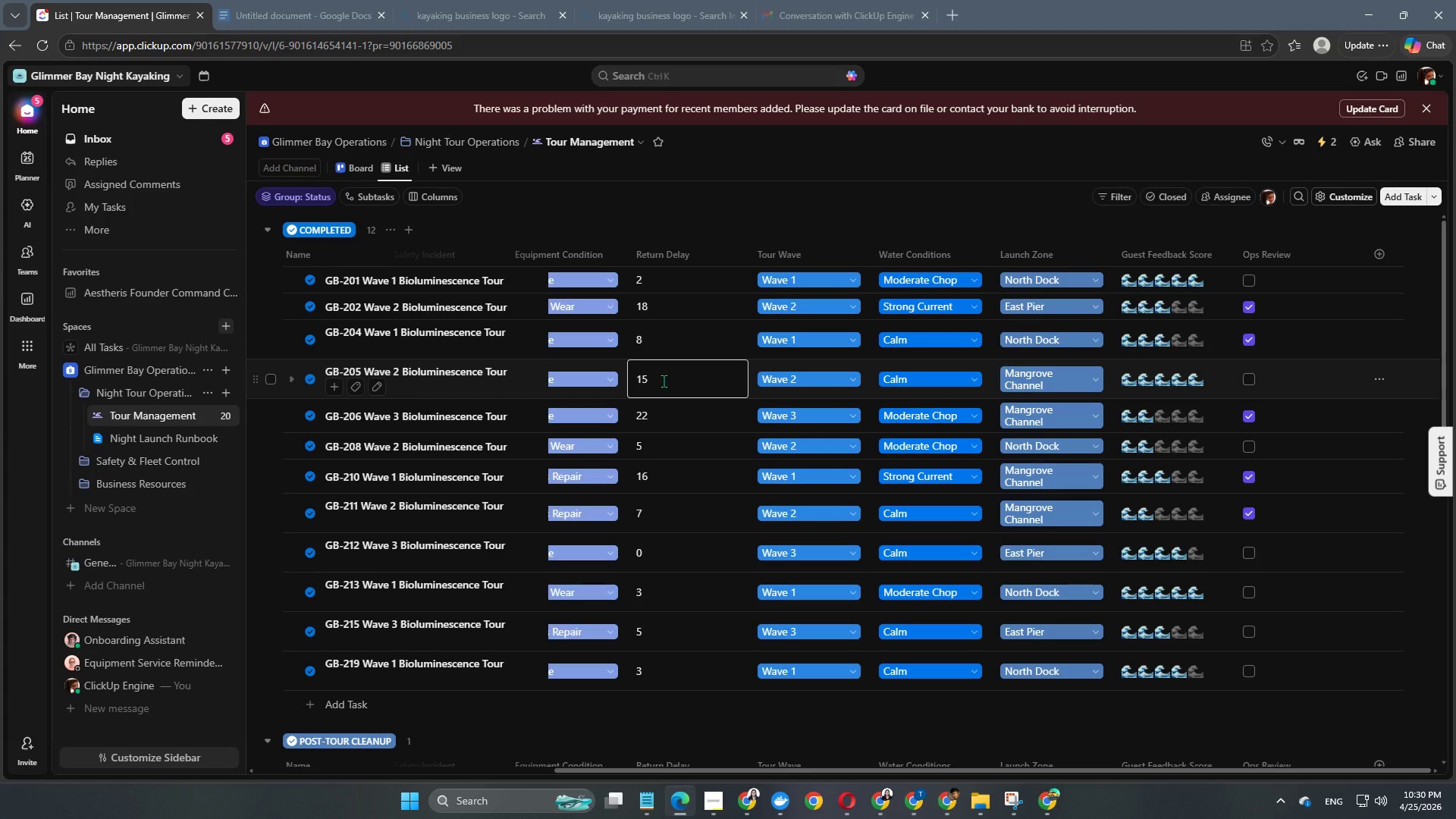 
key(Backspace)
 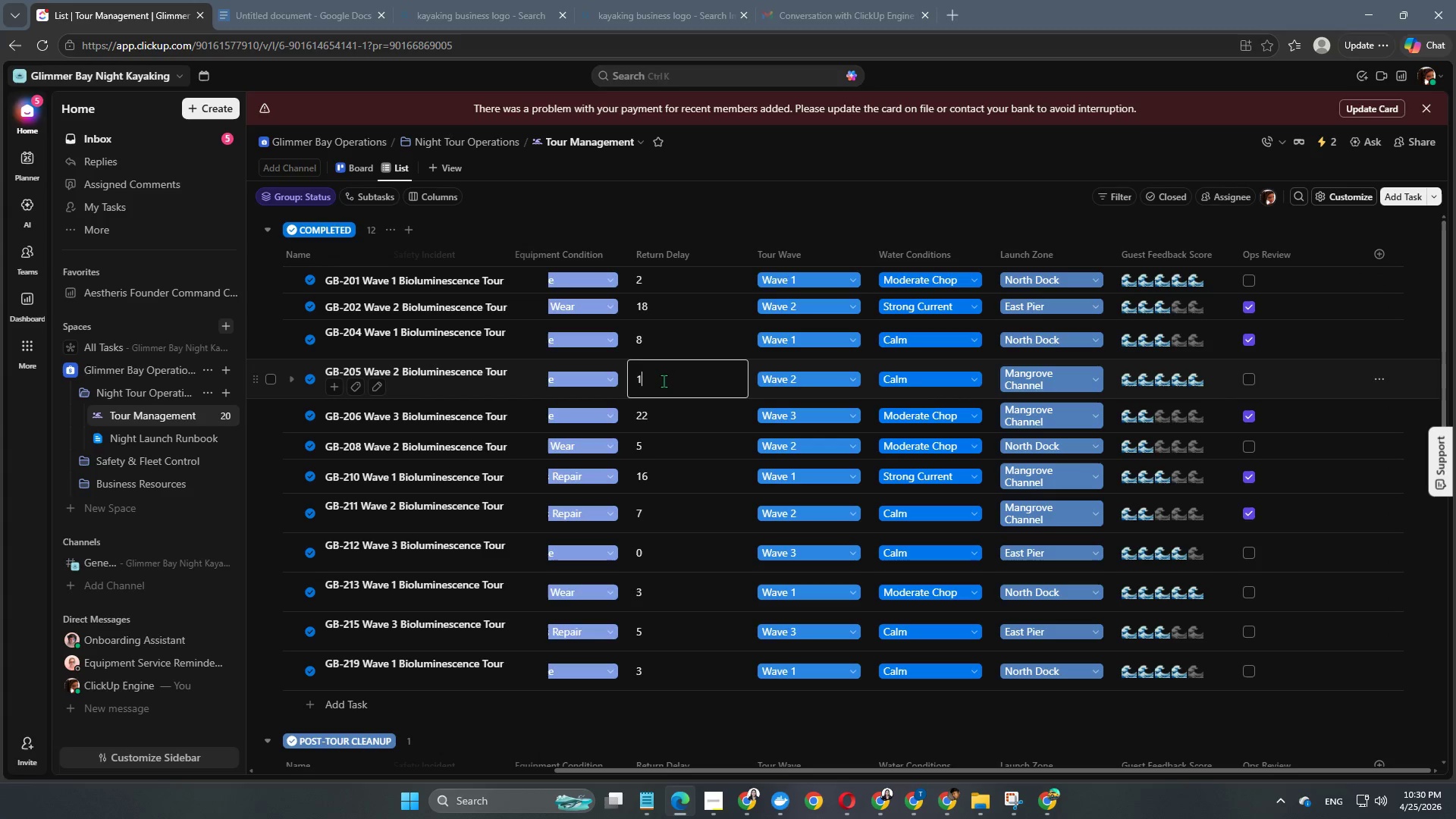 
key(Numpad6)
 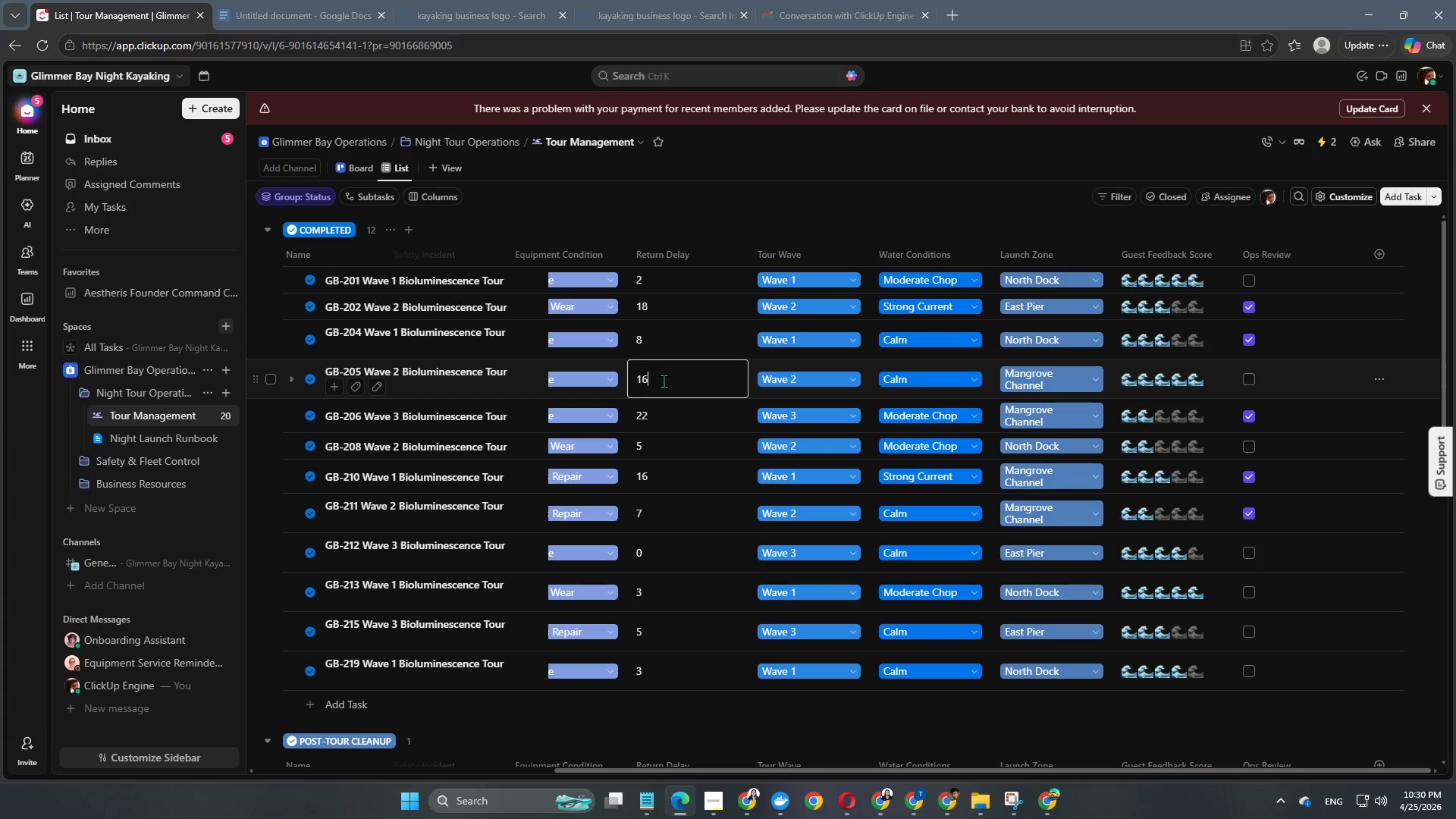 
key(NumpadEnter)
 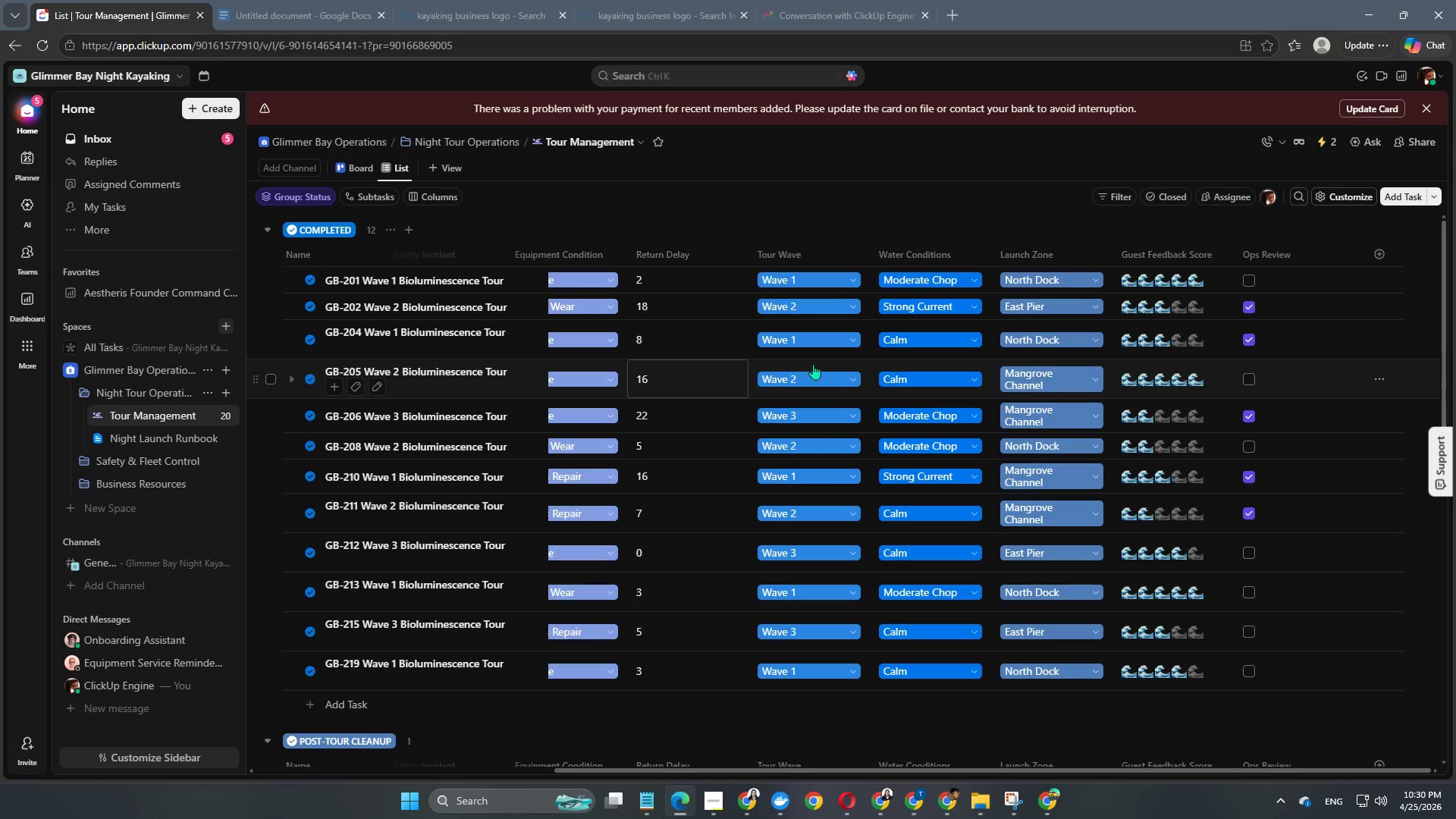 
mouse_move([1131, 524])
 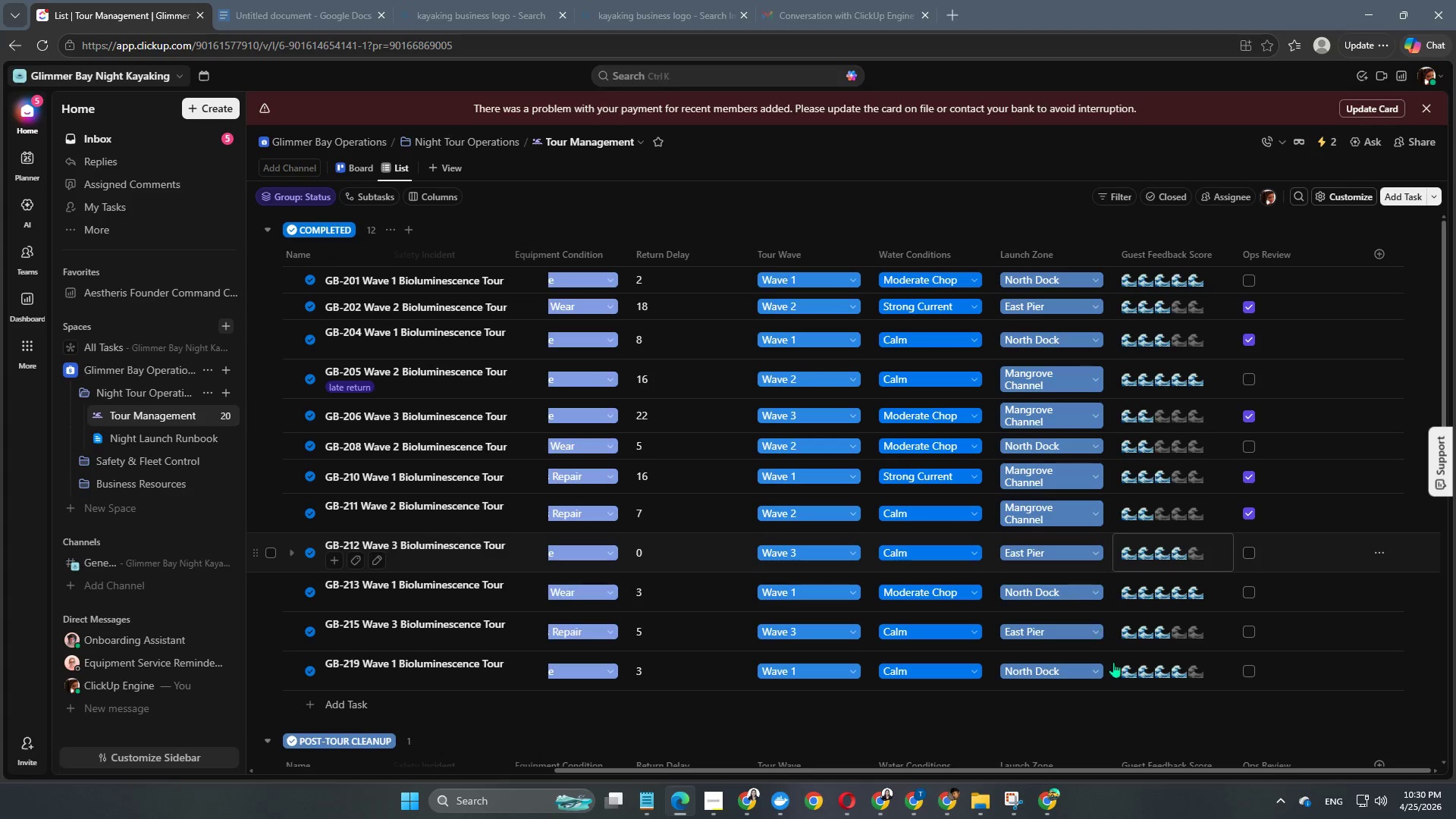 
mouse_move([1172, 708])
 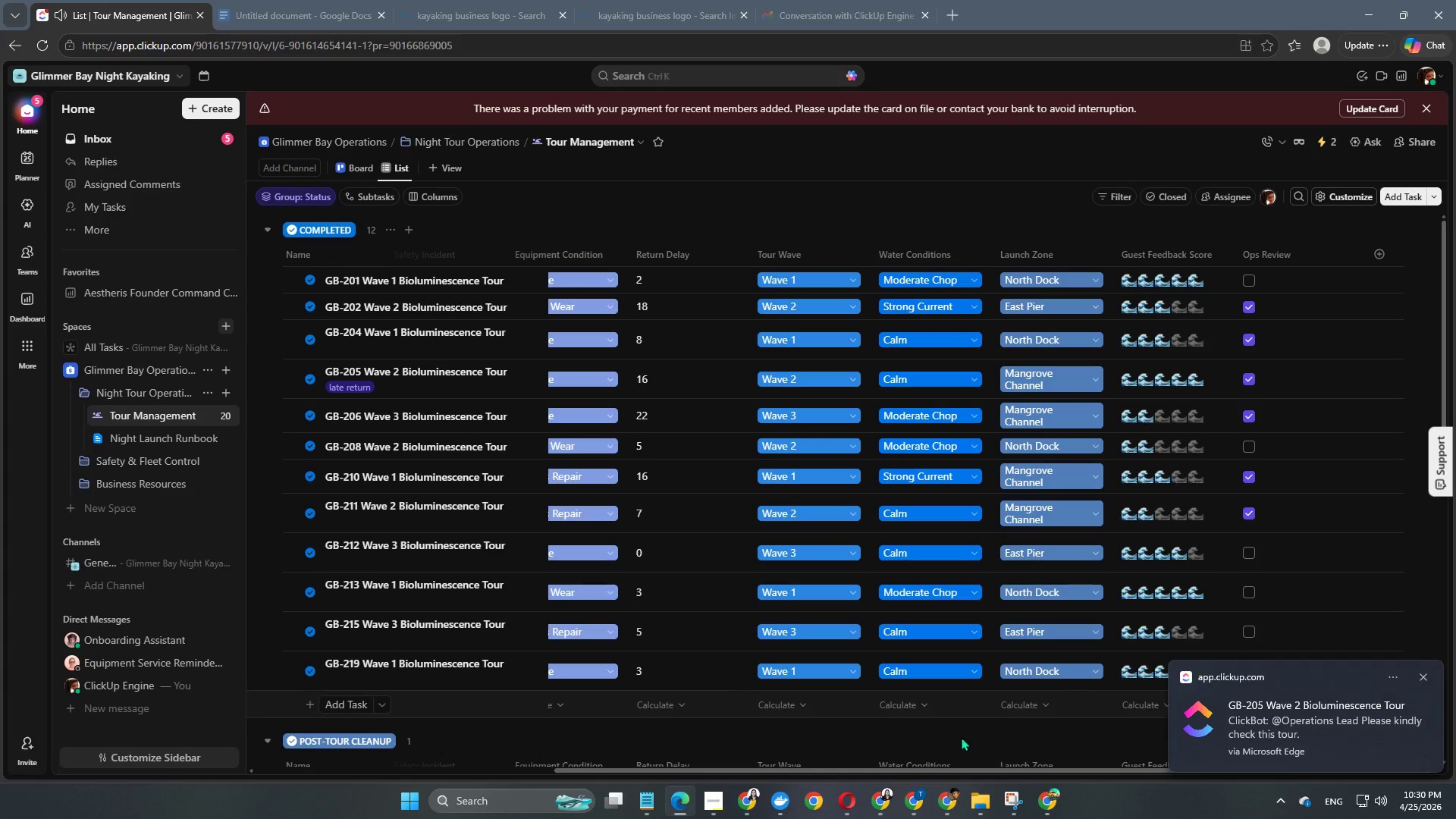 
wait(8.81)
 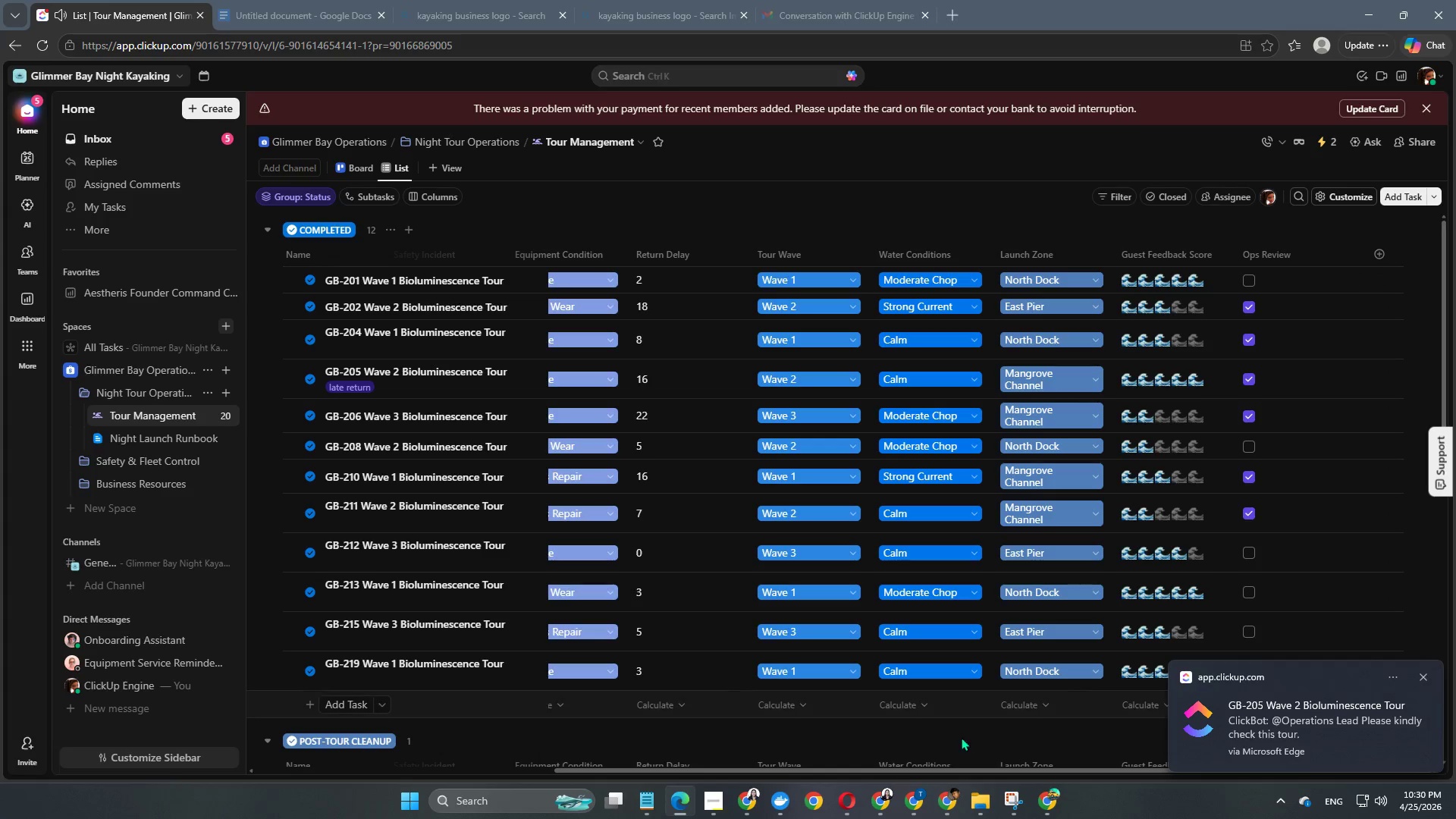 
left_click_drag(start_coordinate=[981, 770], to_coordinate=[658, 773])
 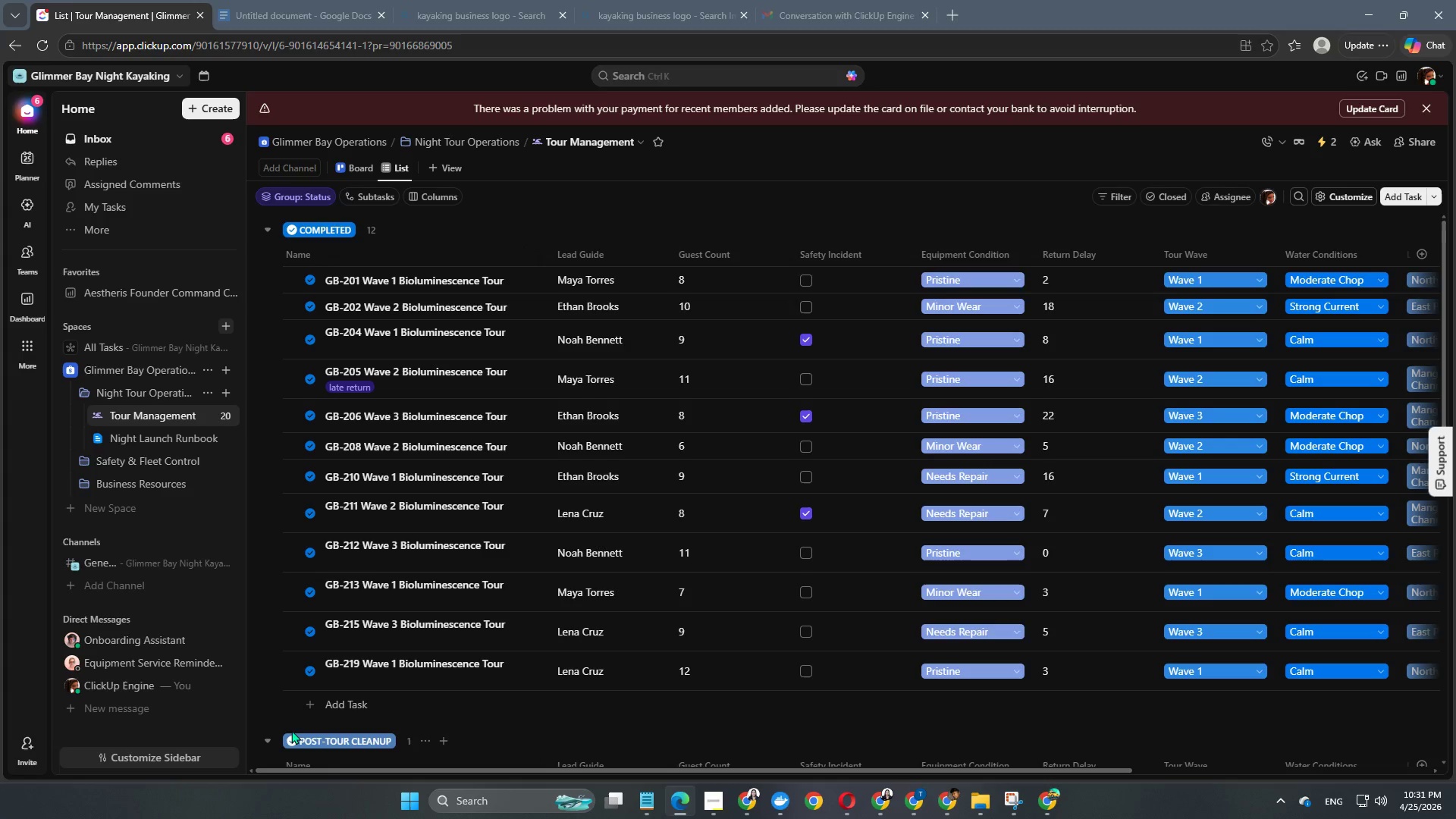 
wait(6.69)
 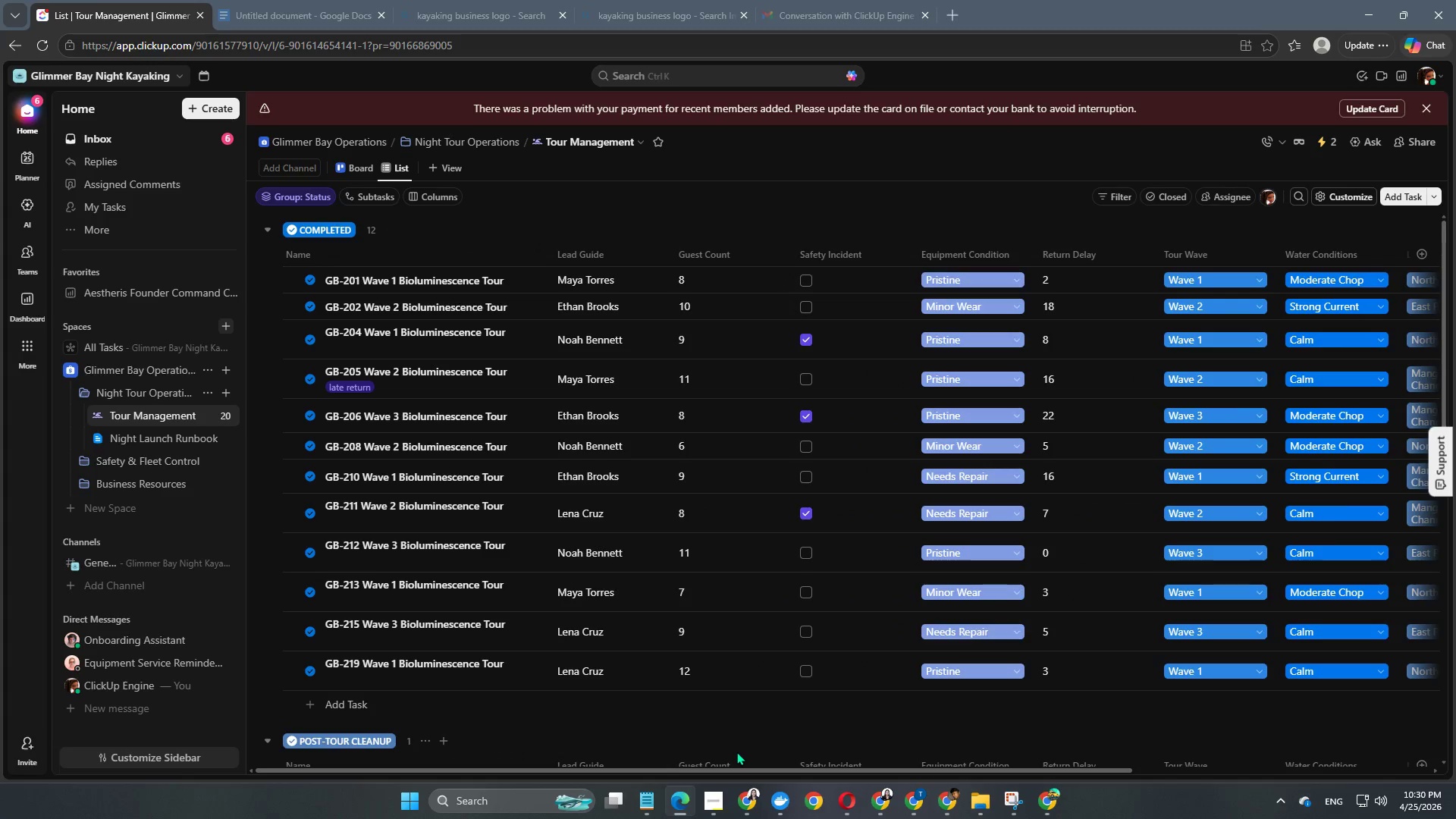 
left_click([204, 417])
 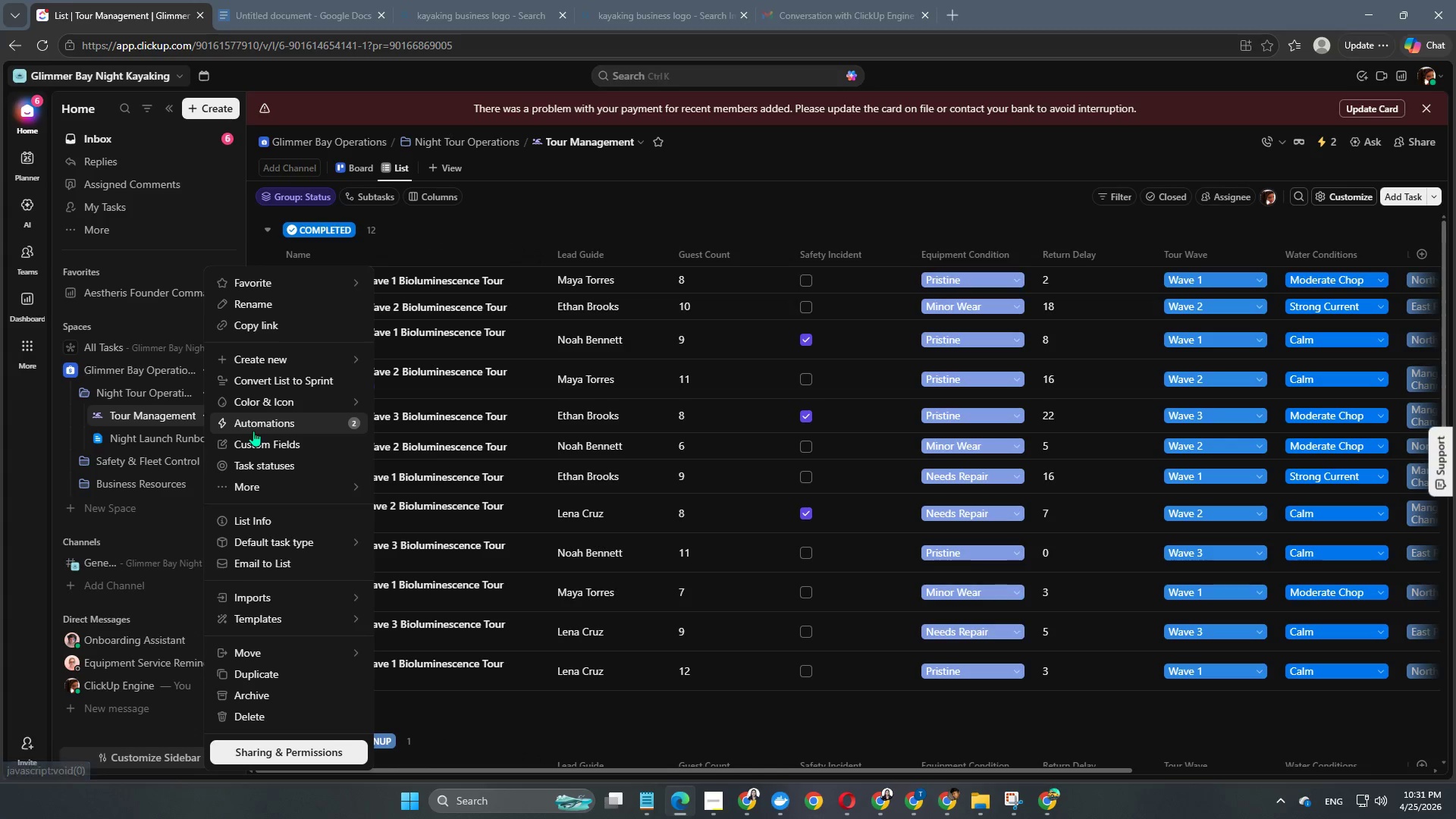 
left_click([255, 428])
 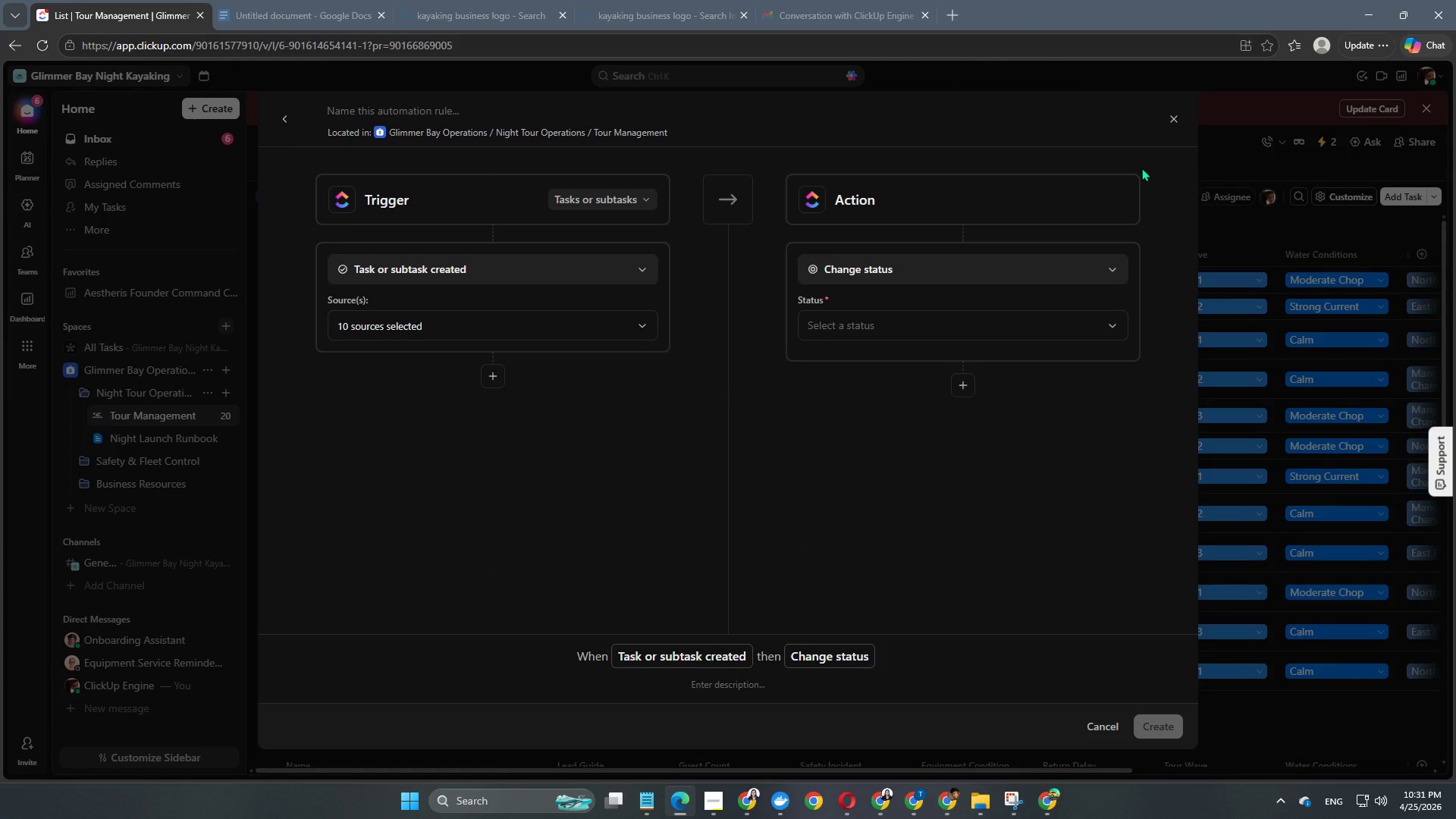 
wait(20.77)
 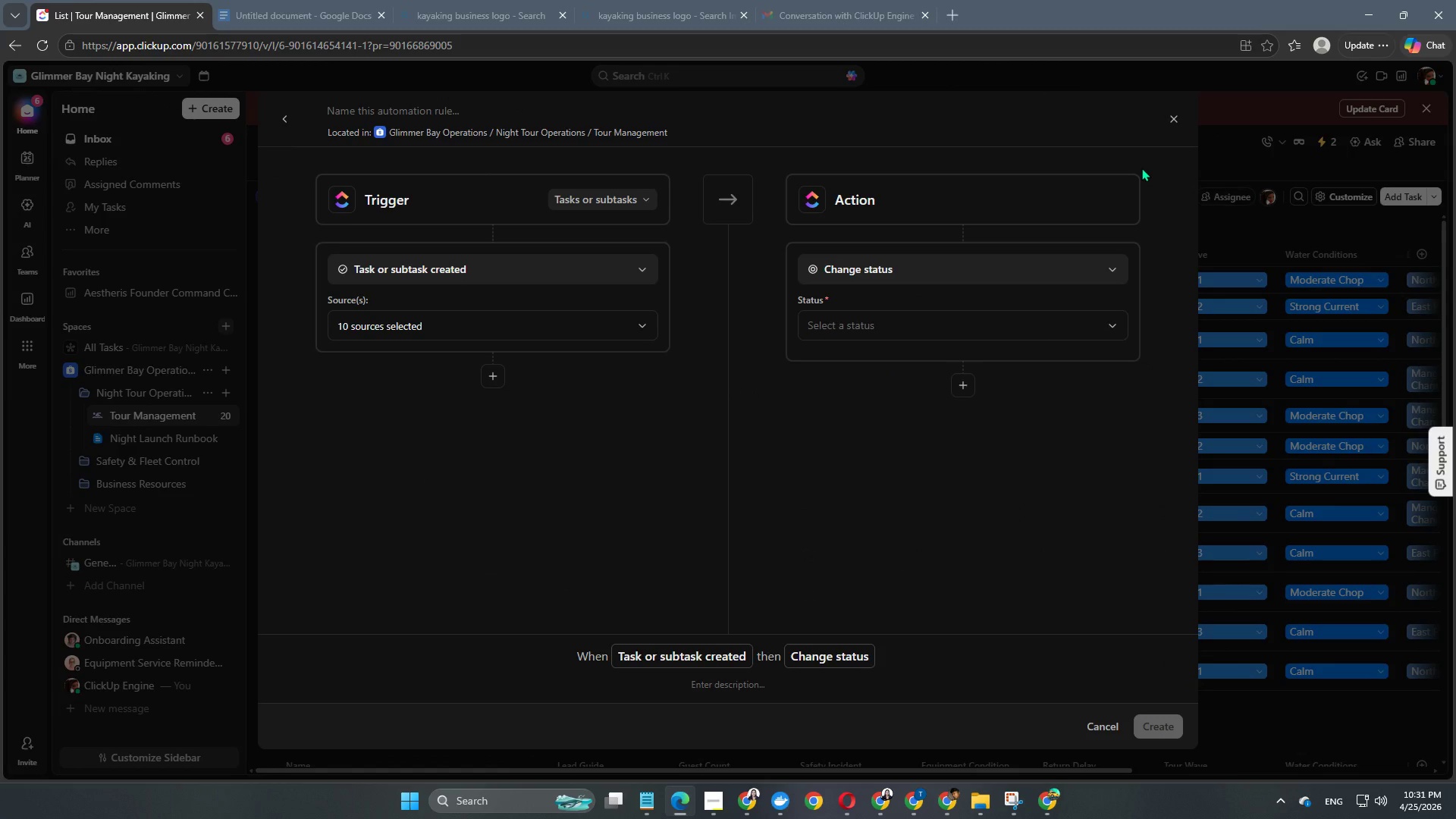 
left_click([413, 112])
 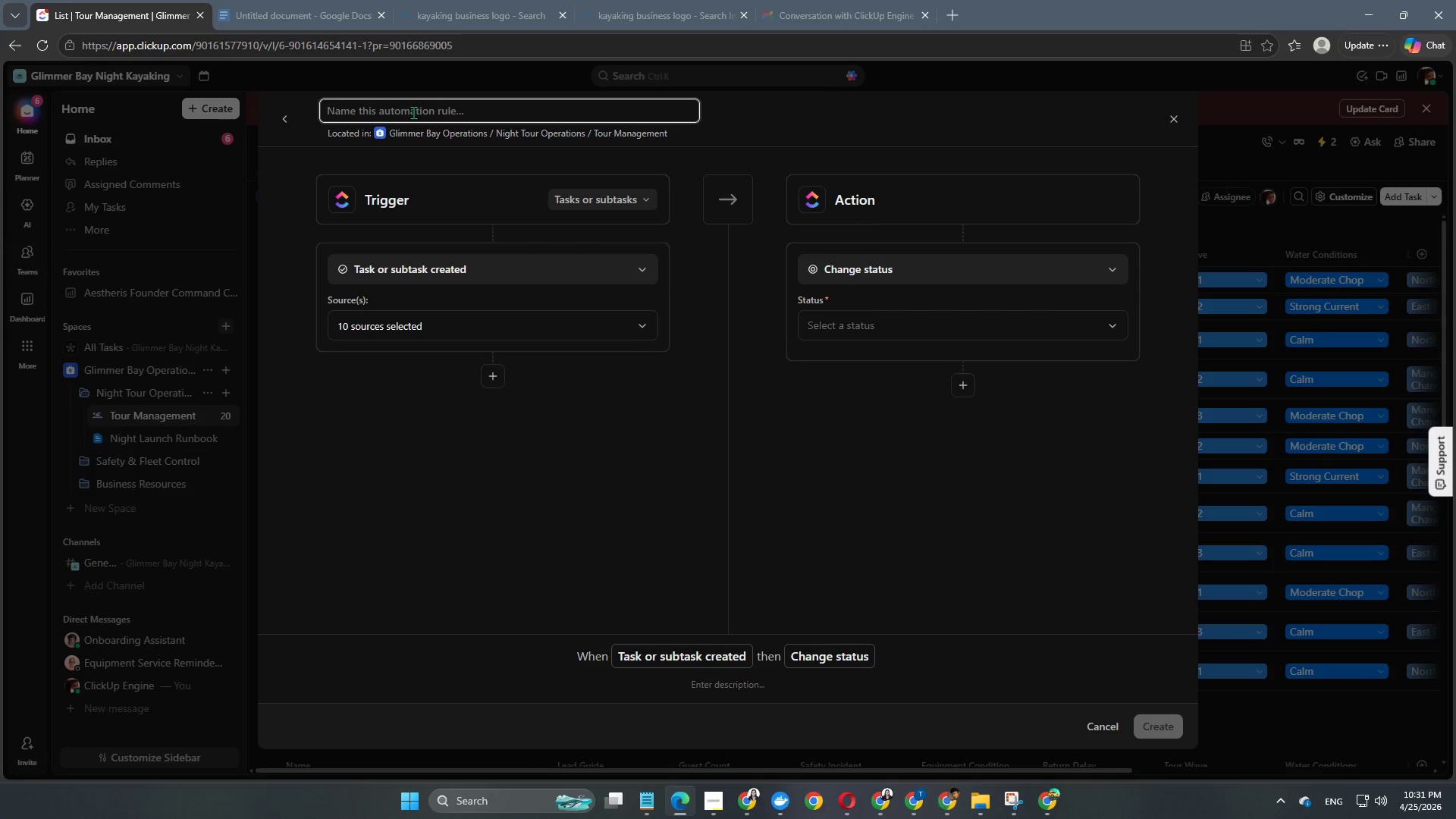 
type(Equipment Issue Escalation)
 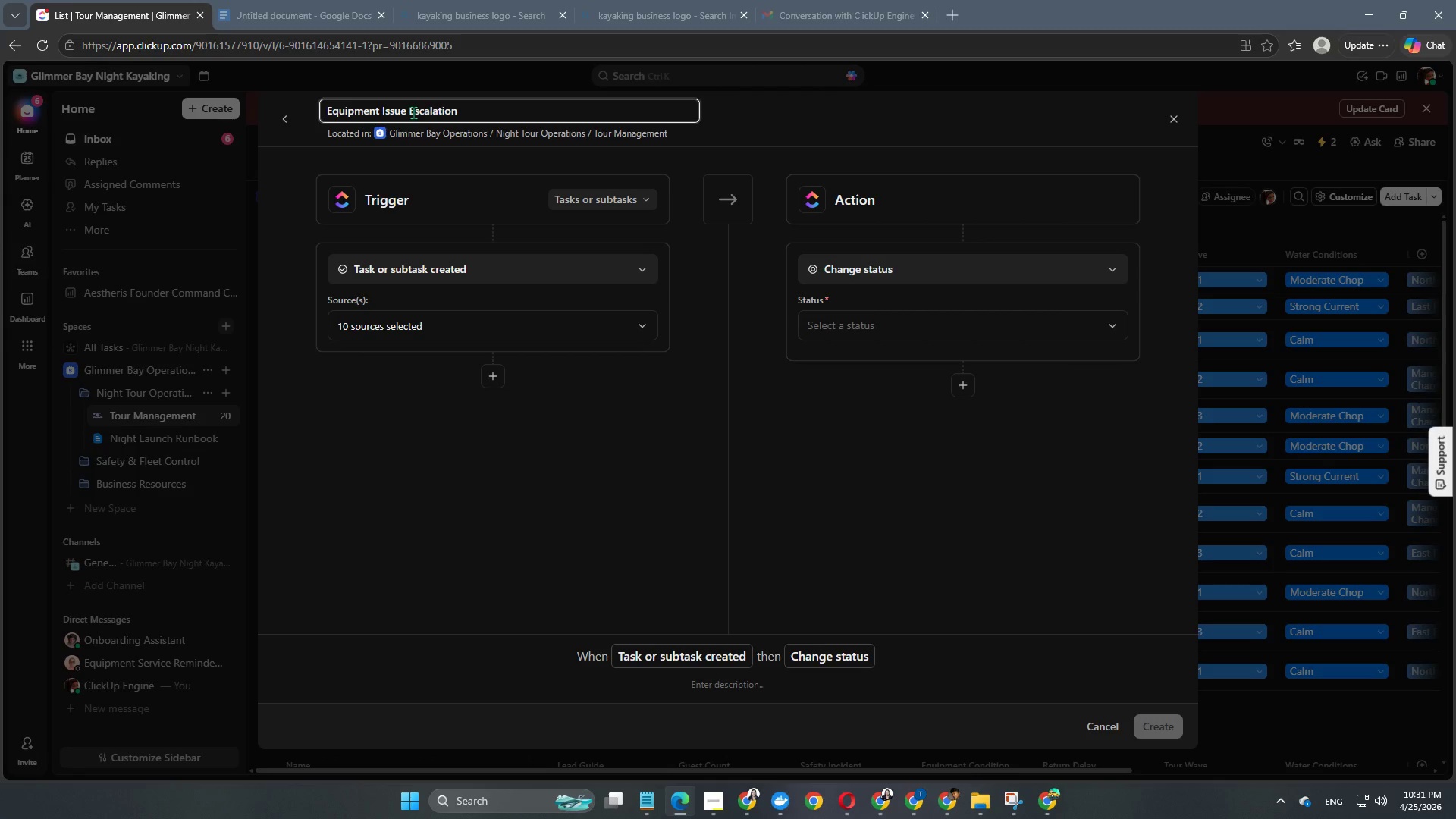 
 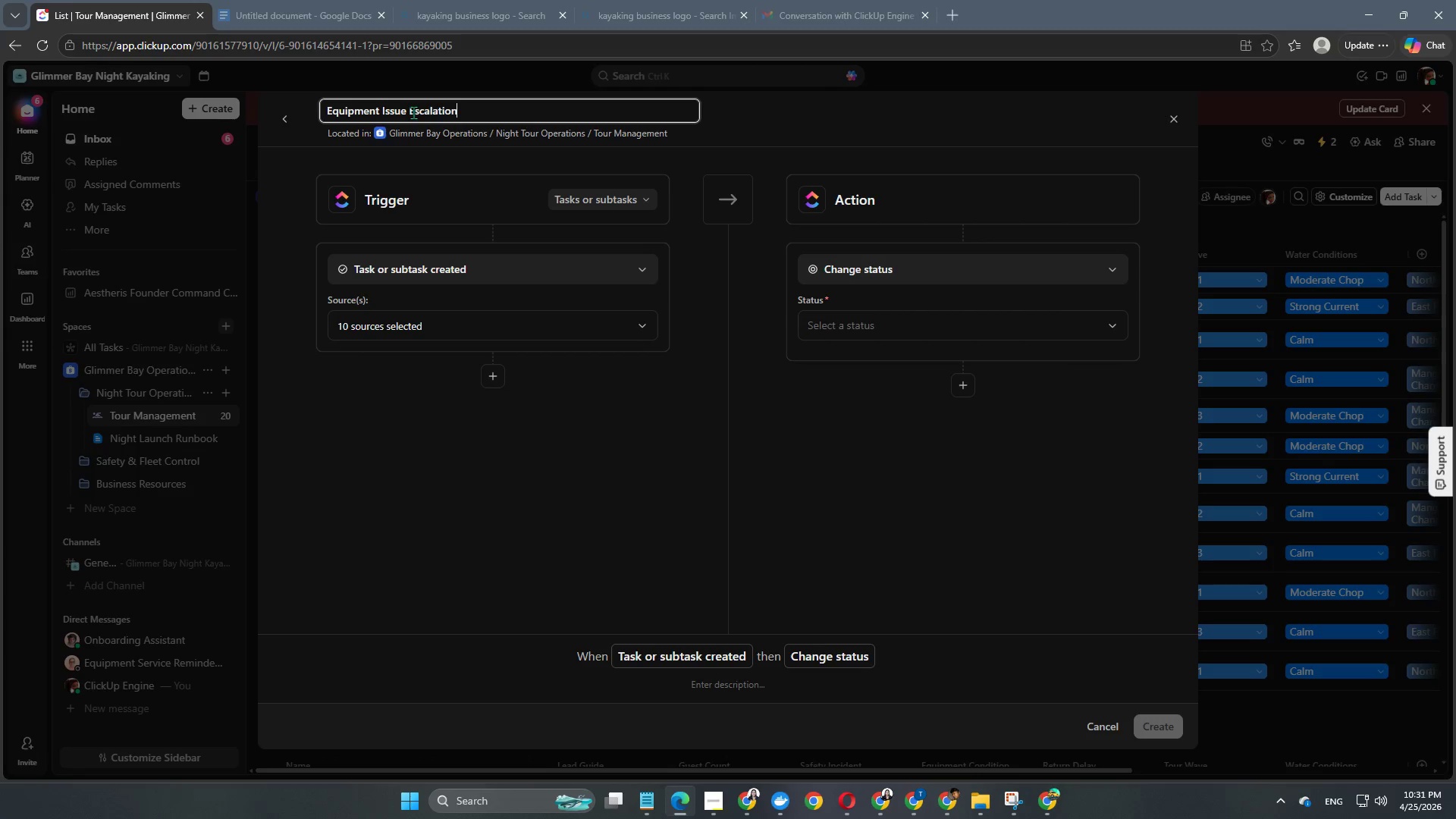 
key(Enter)
 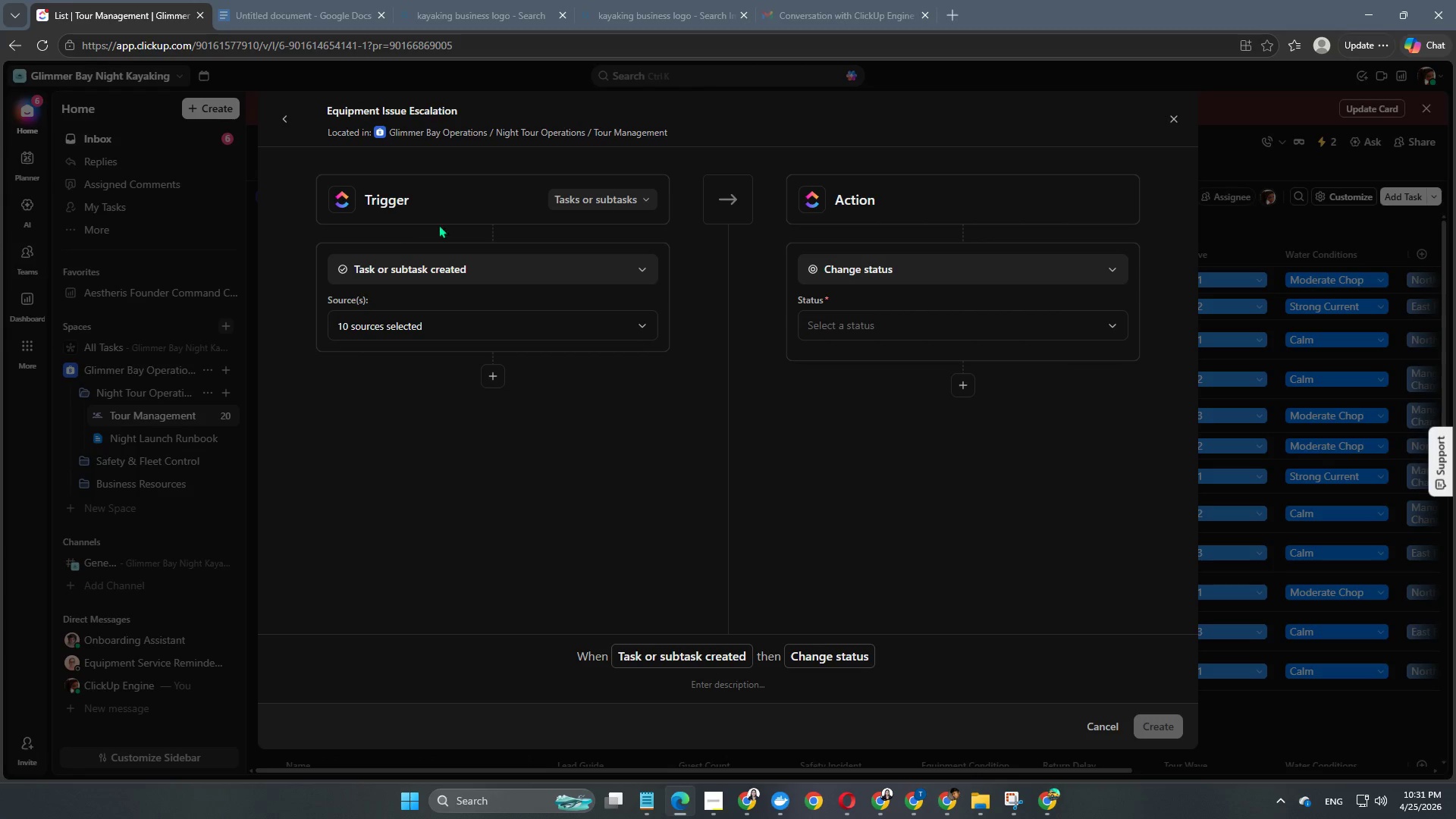 
left_click([590, 196])
 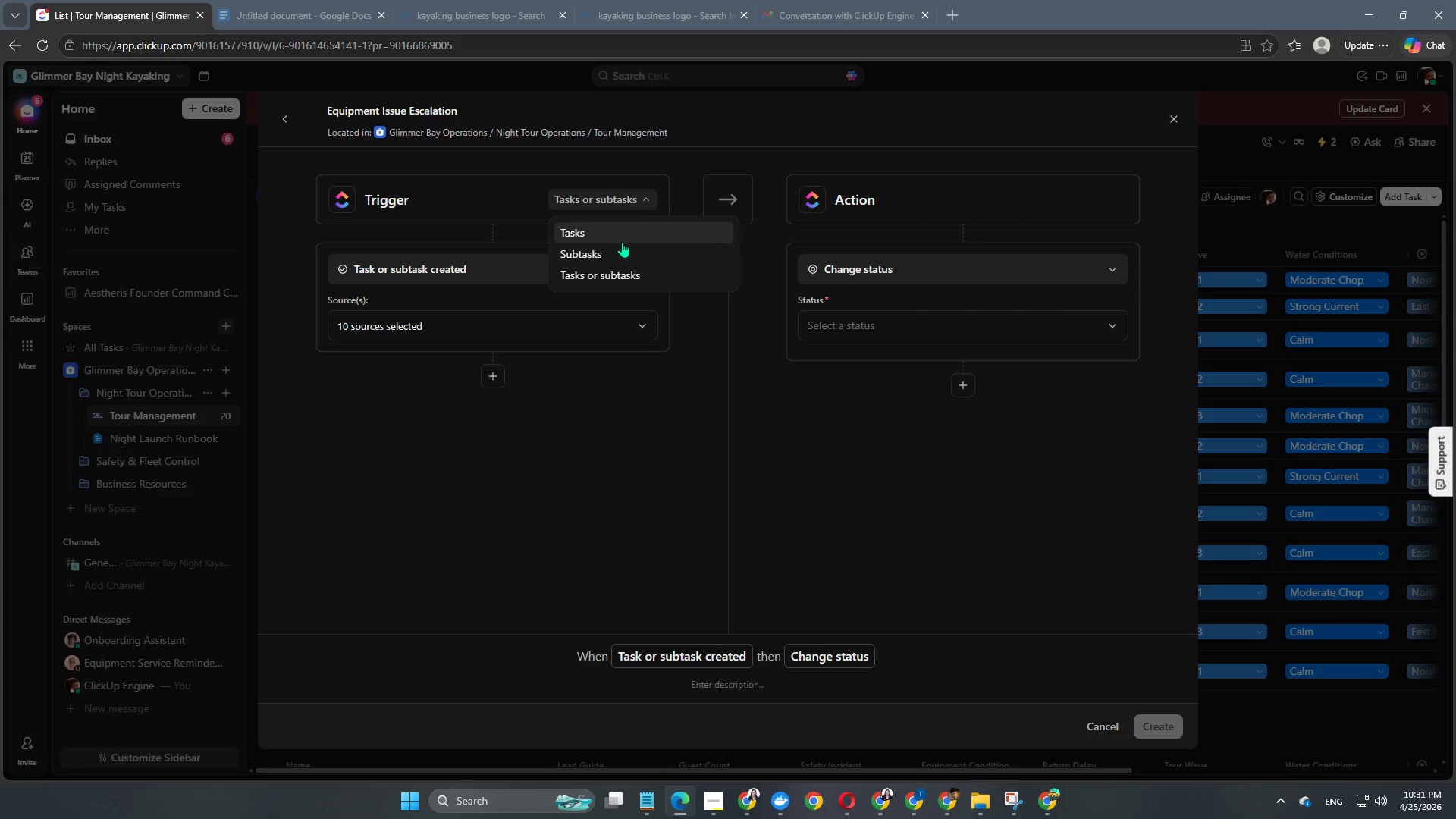 
left_click([618, 231])
 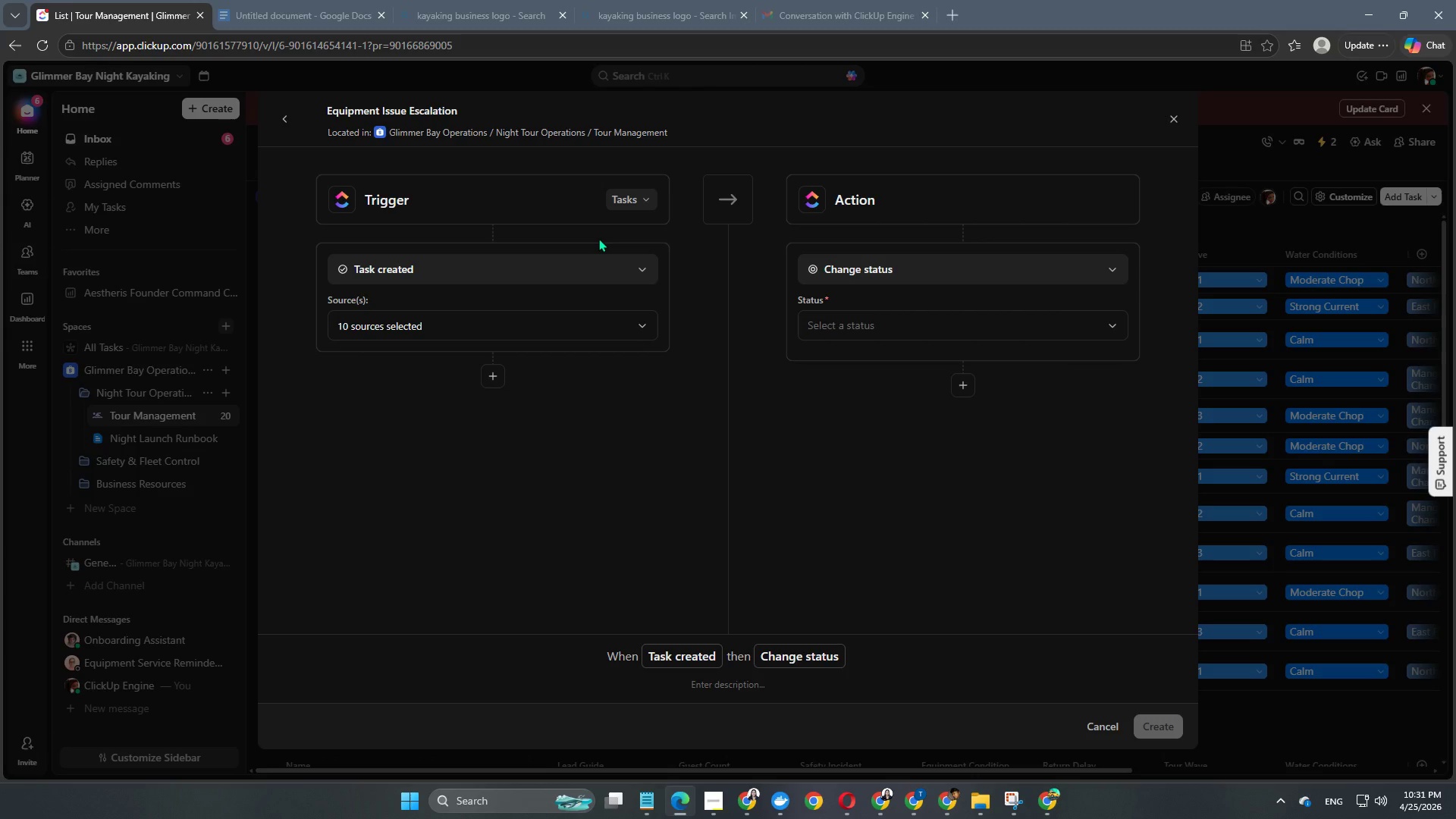 
wait(12.33)
 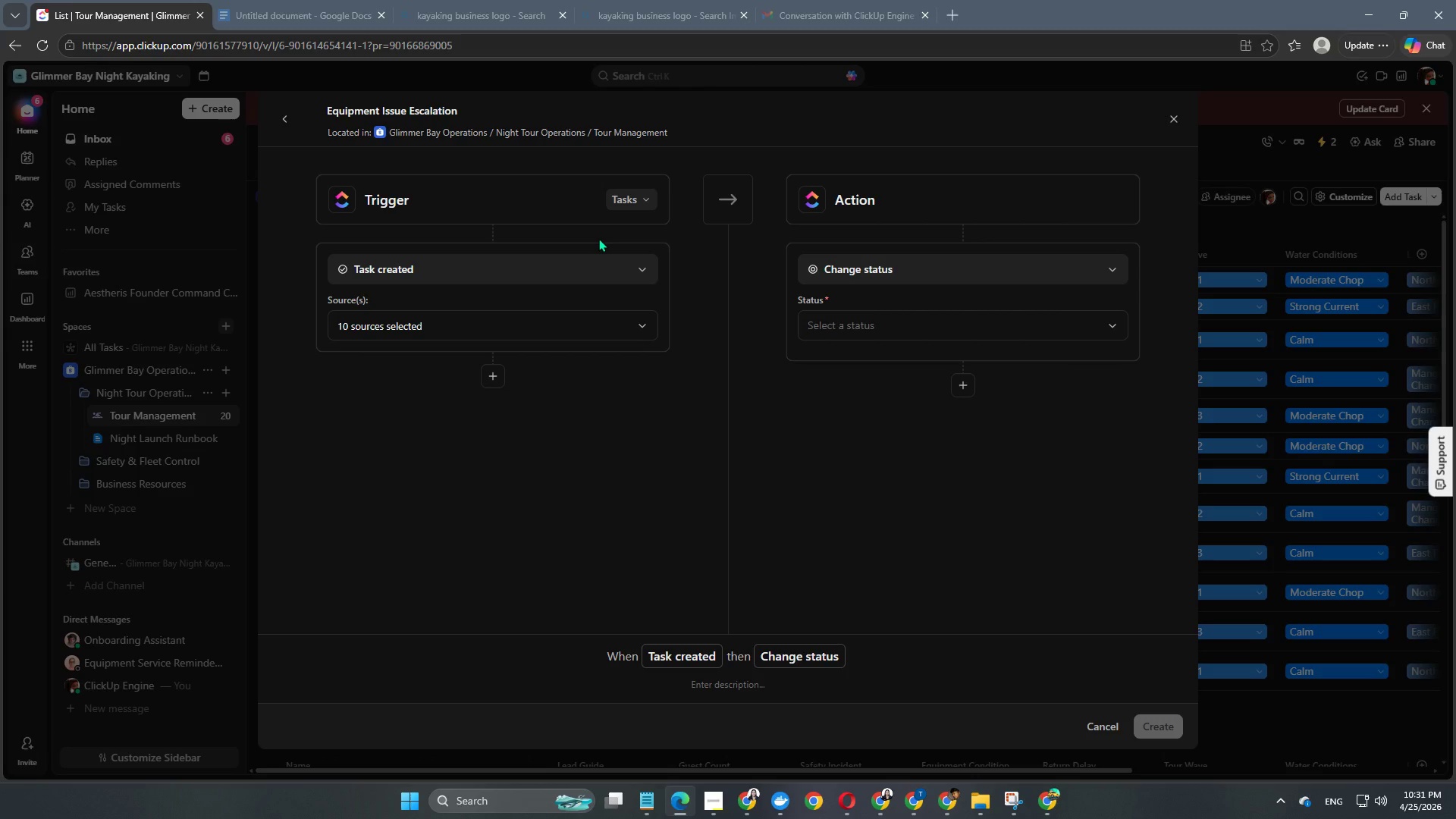 
left_click([538, 278])
 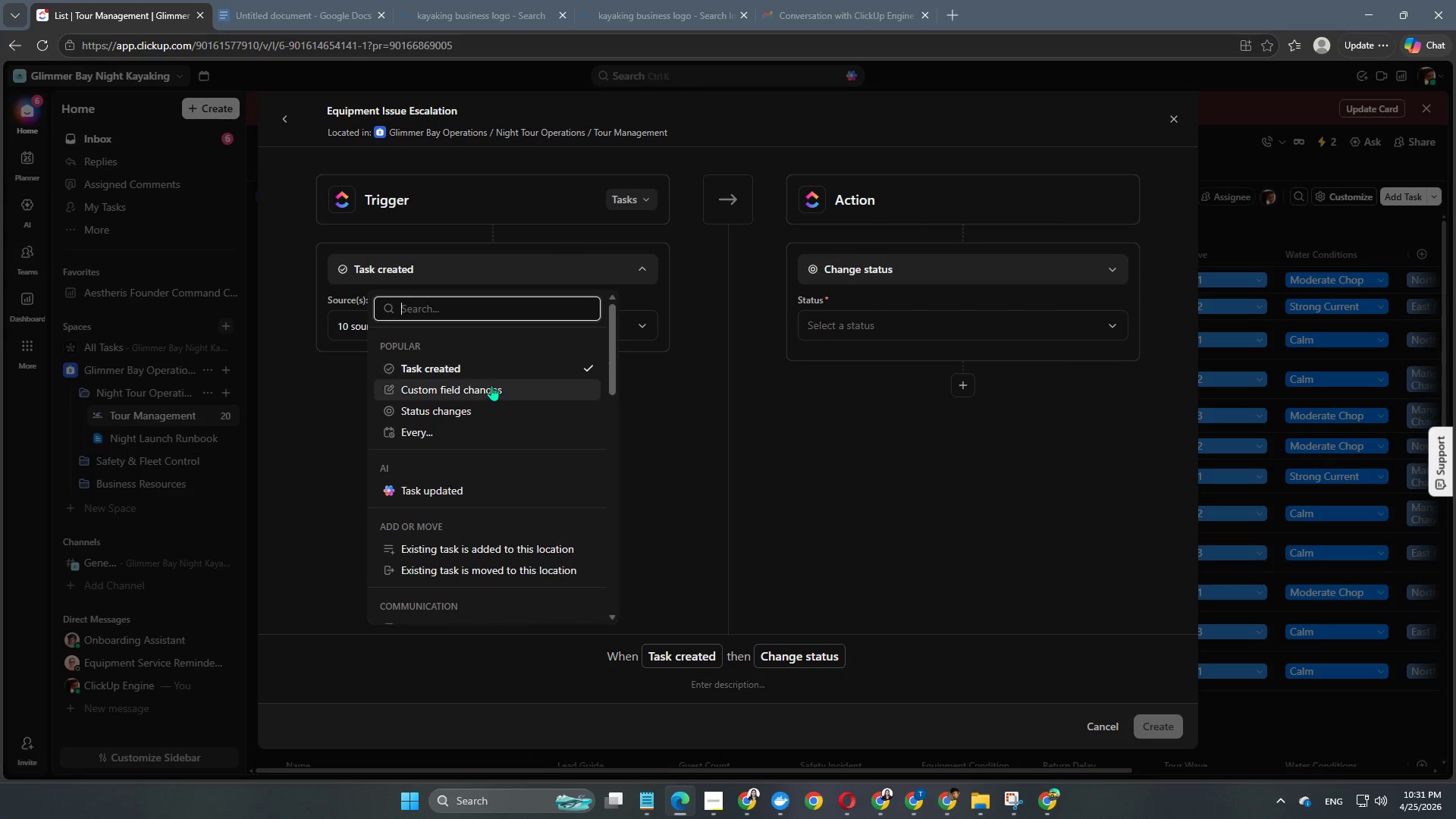 
left_click([490, 390])
 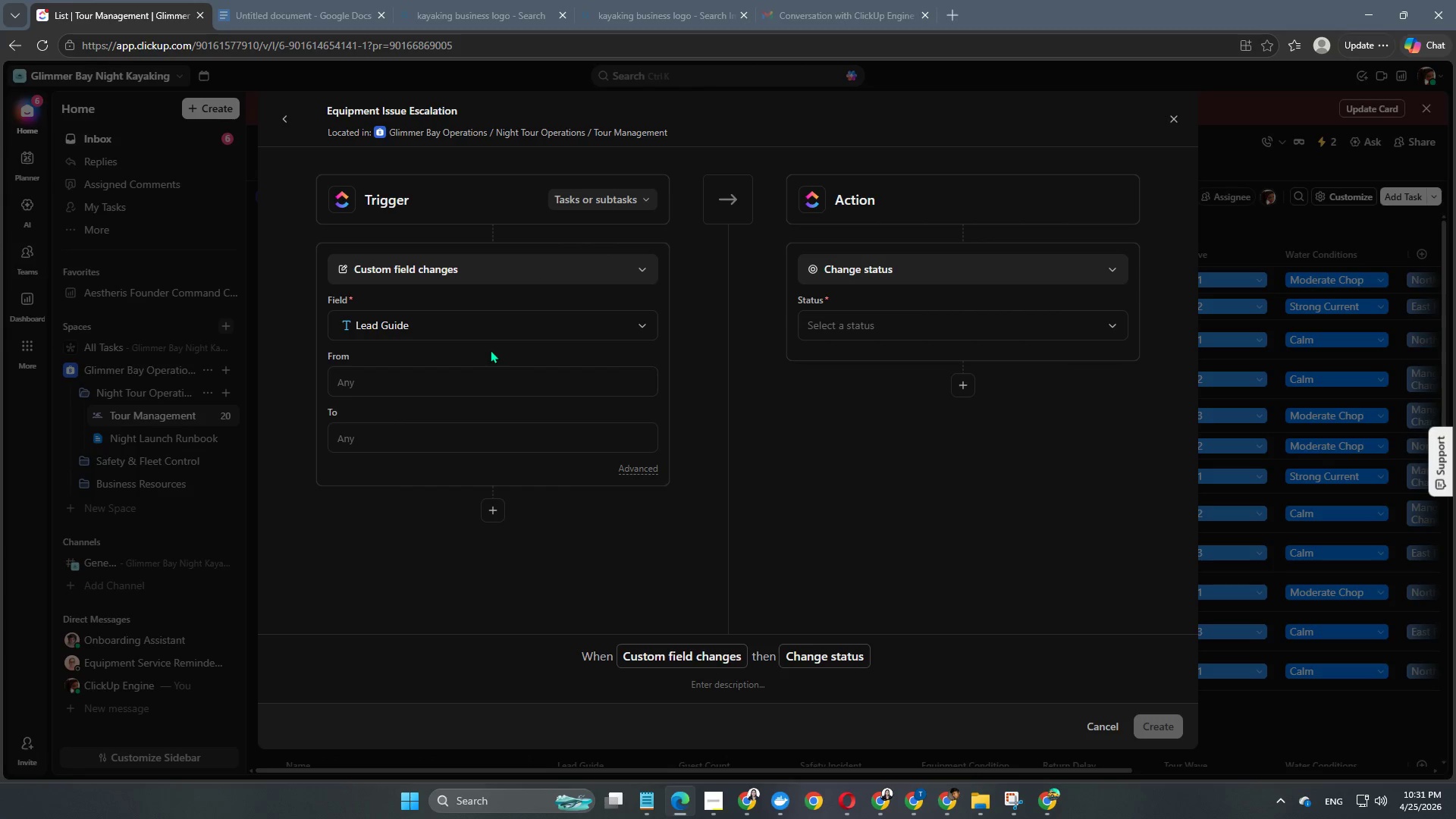 
left_click([494, 329])
 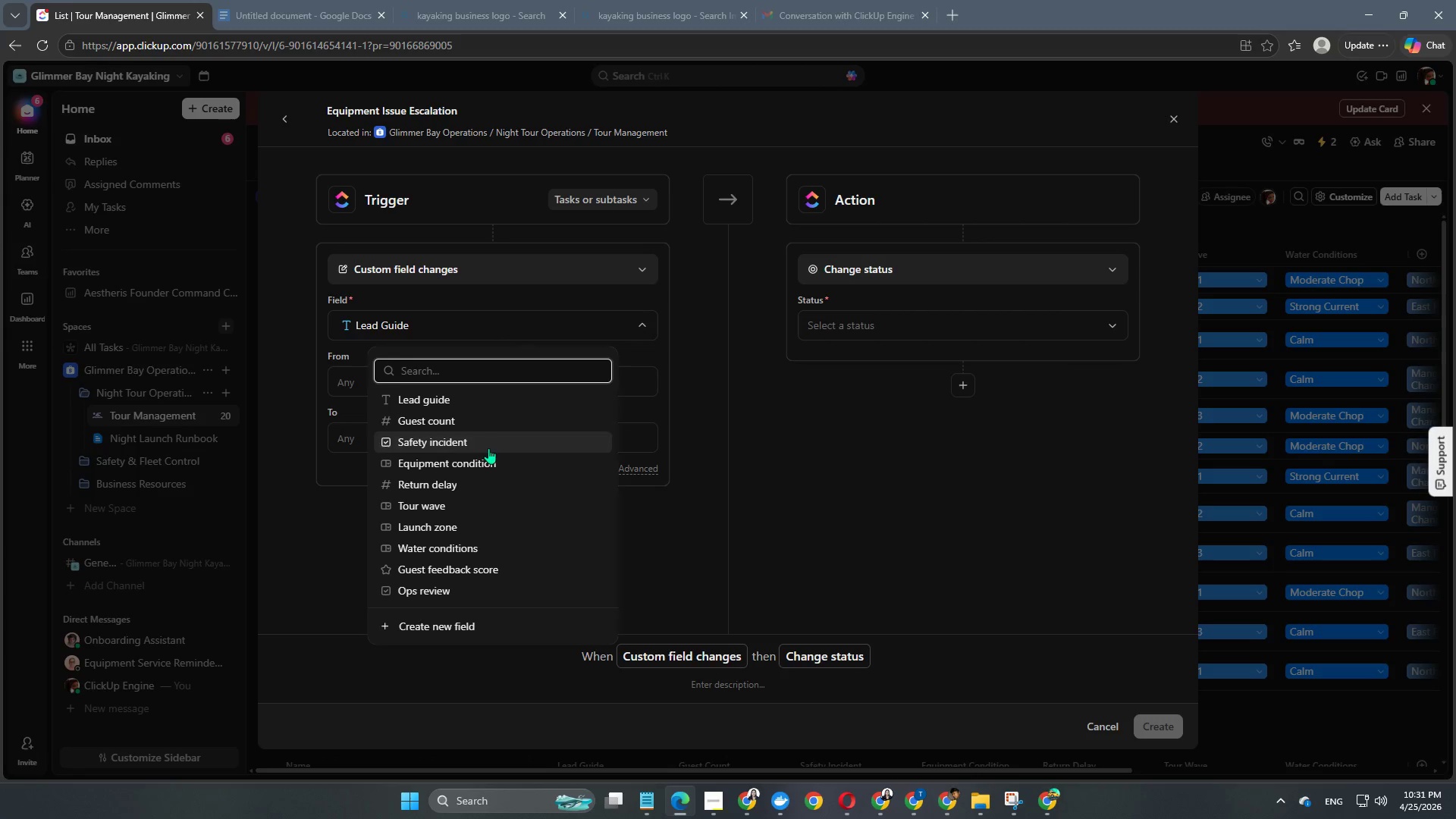 
left_click([487, 457])
 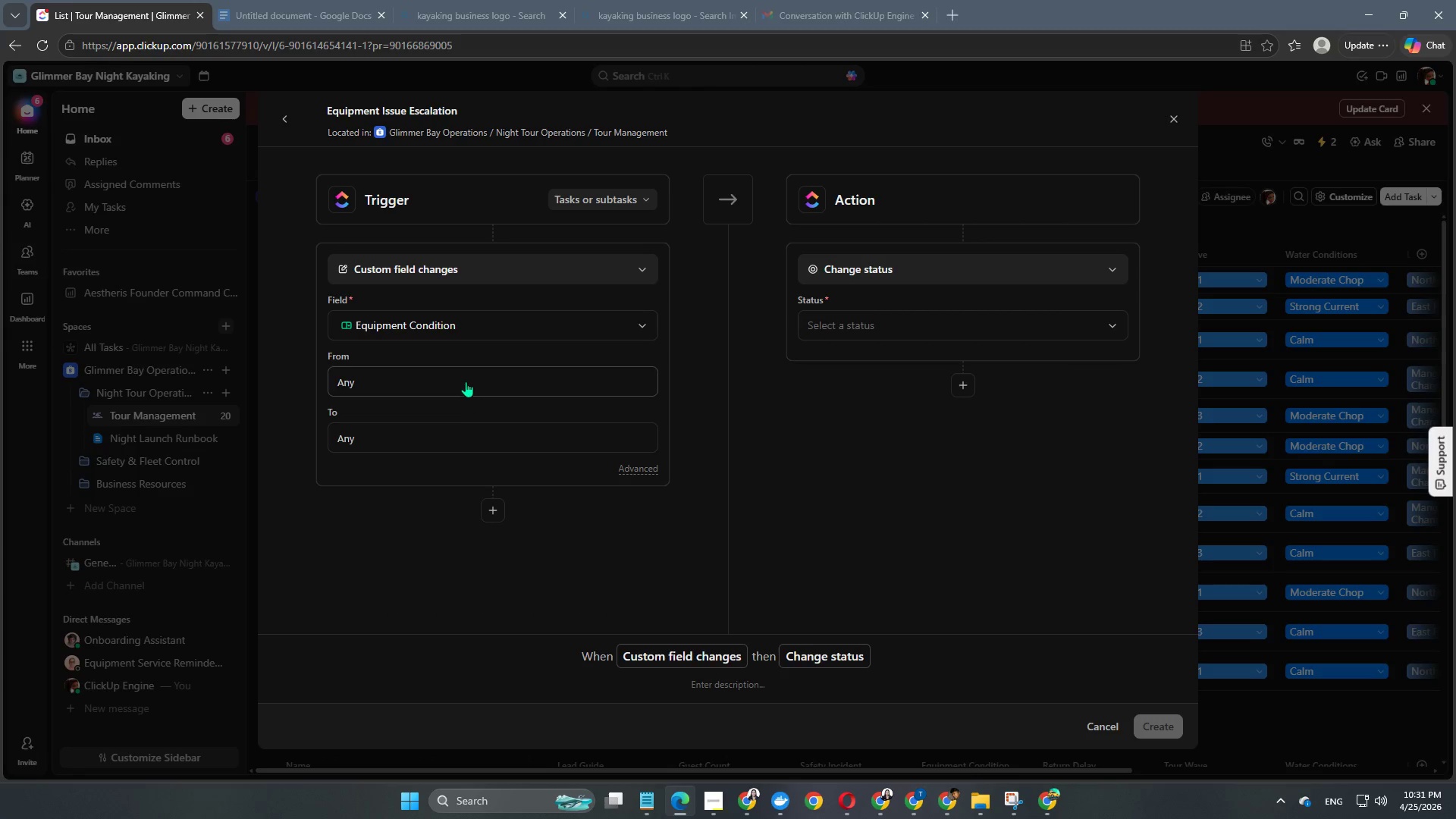 
left_click([466, 381])
 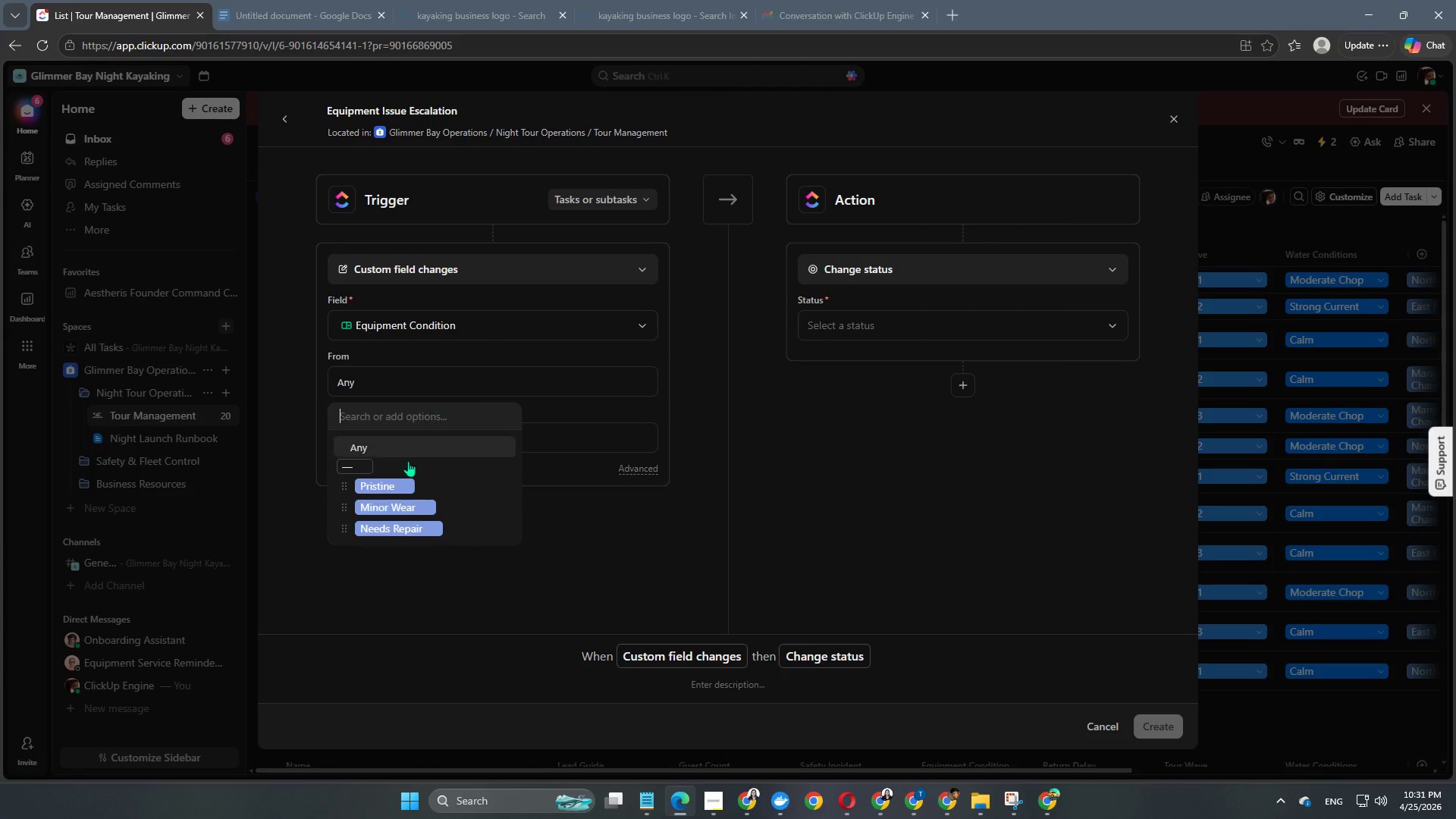 
left_click([299, 400])
 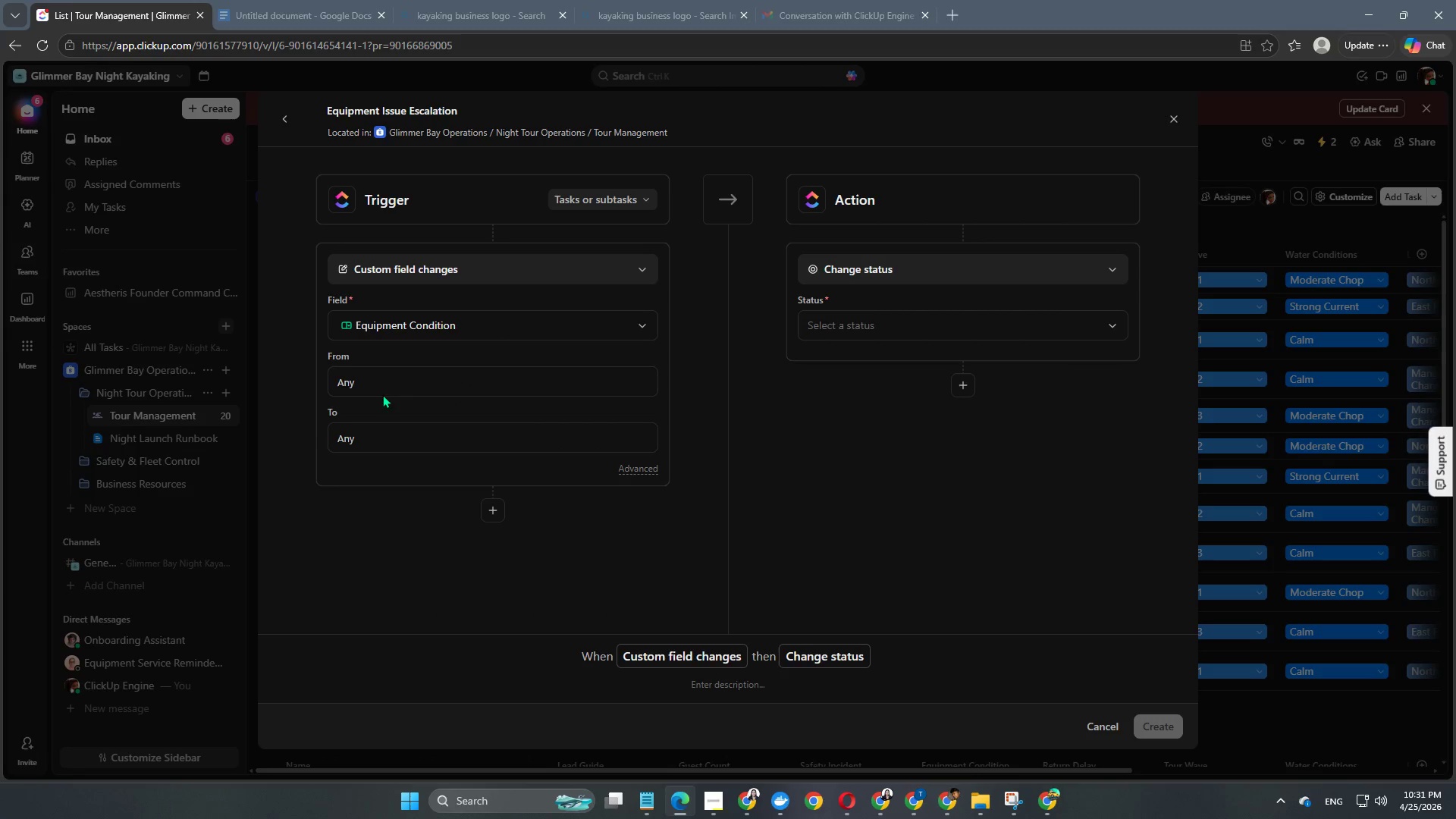 
left_click([397, 381])
 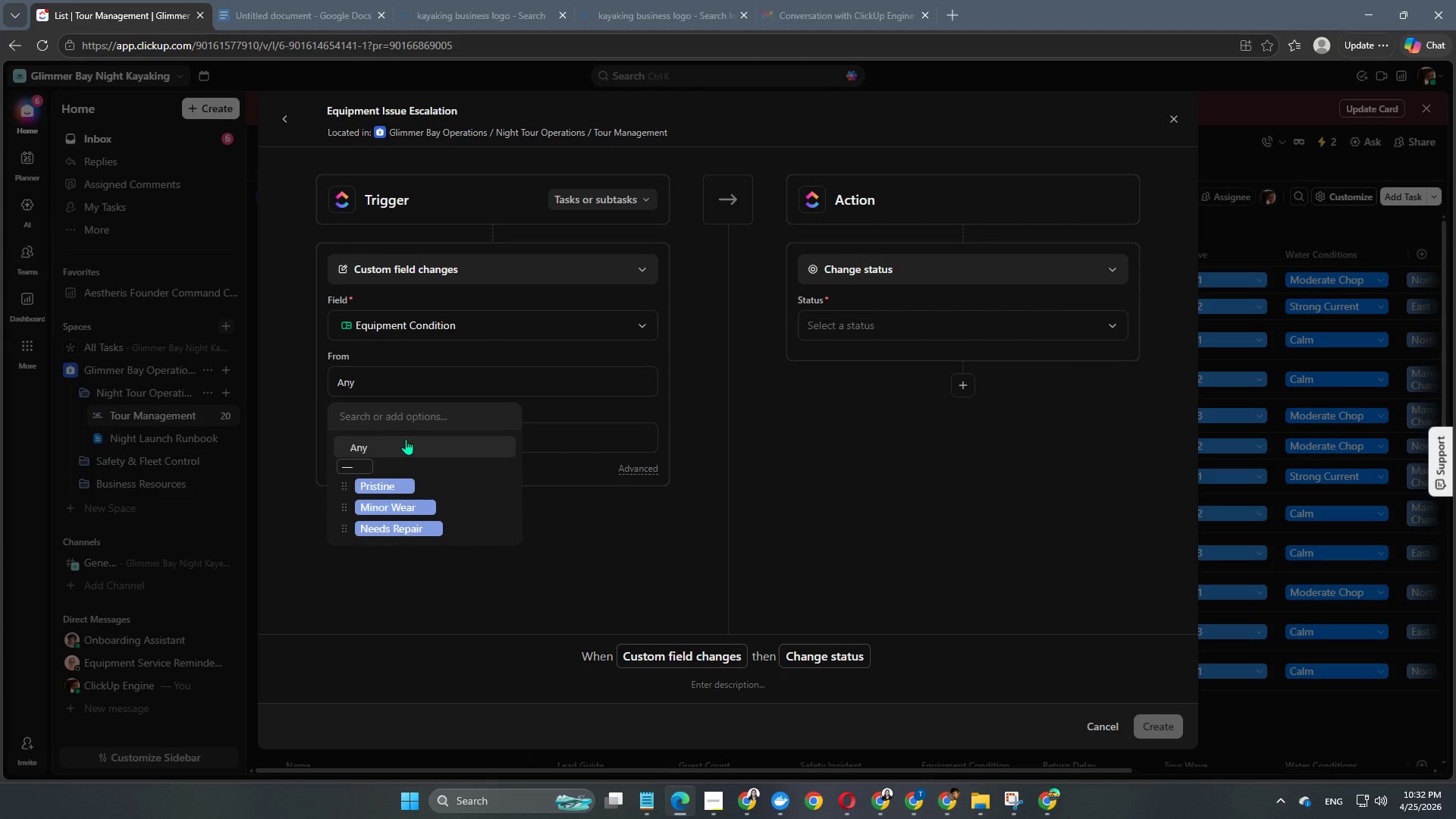 
left_click([389, 466])
 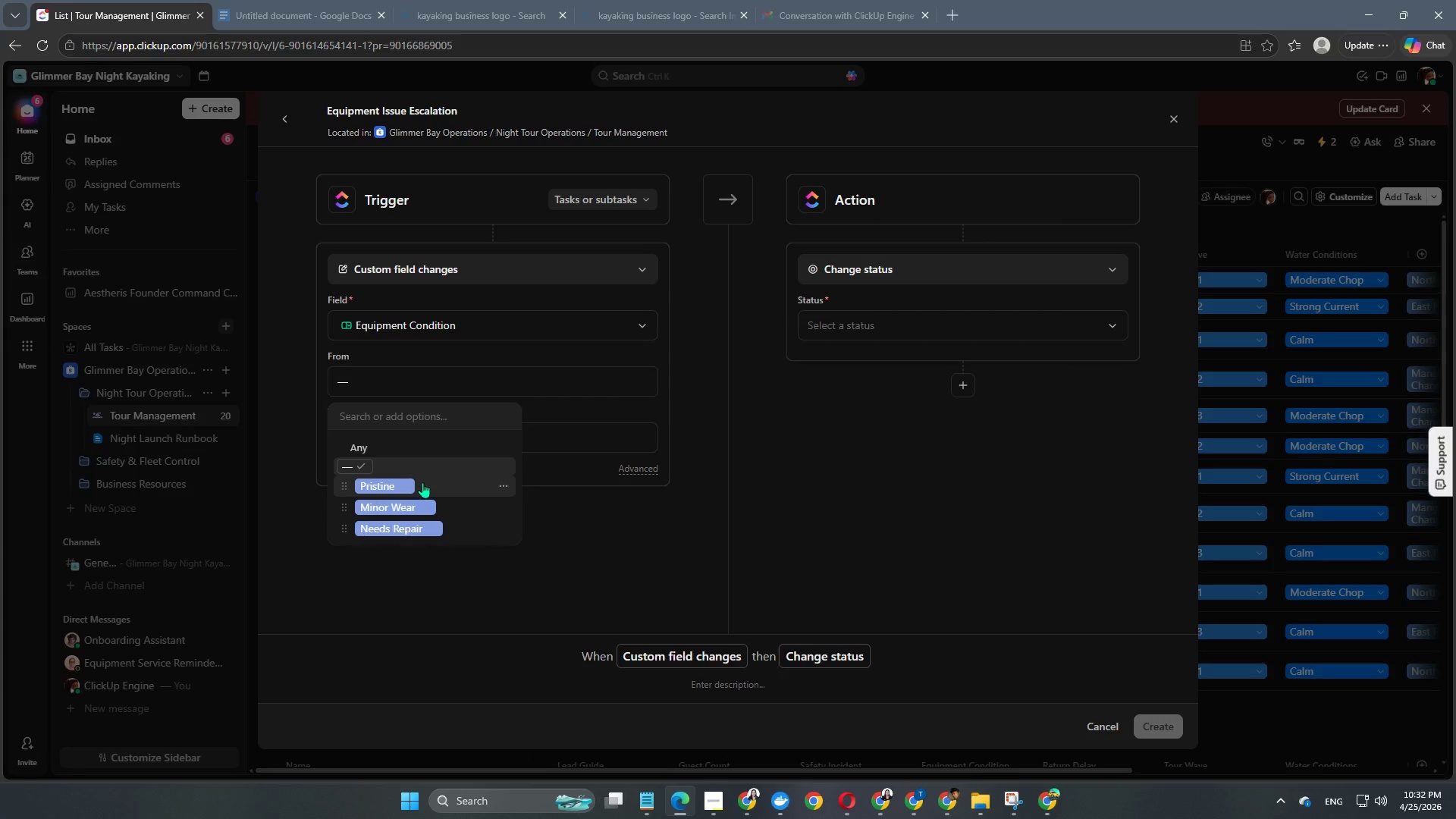 
left_click([422, 482])
 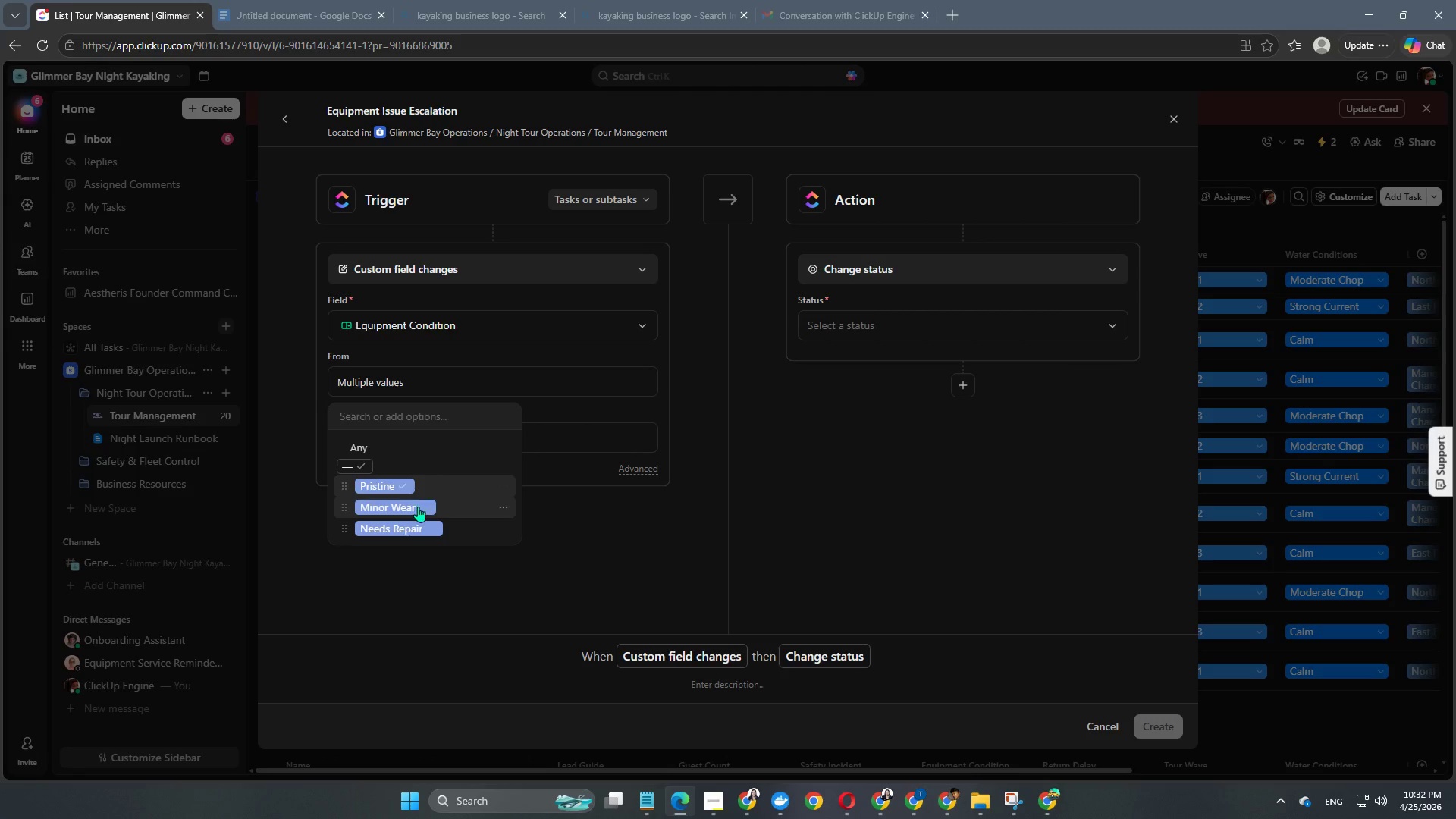 
left_click([418, 507])
 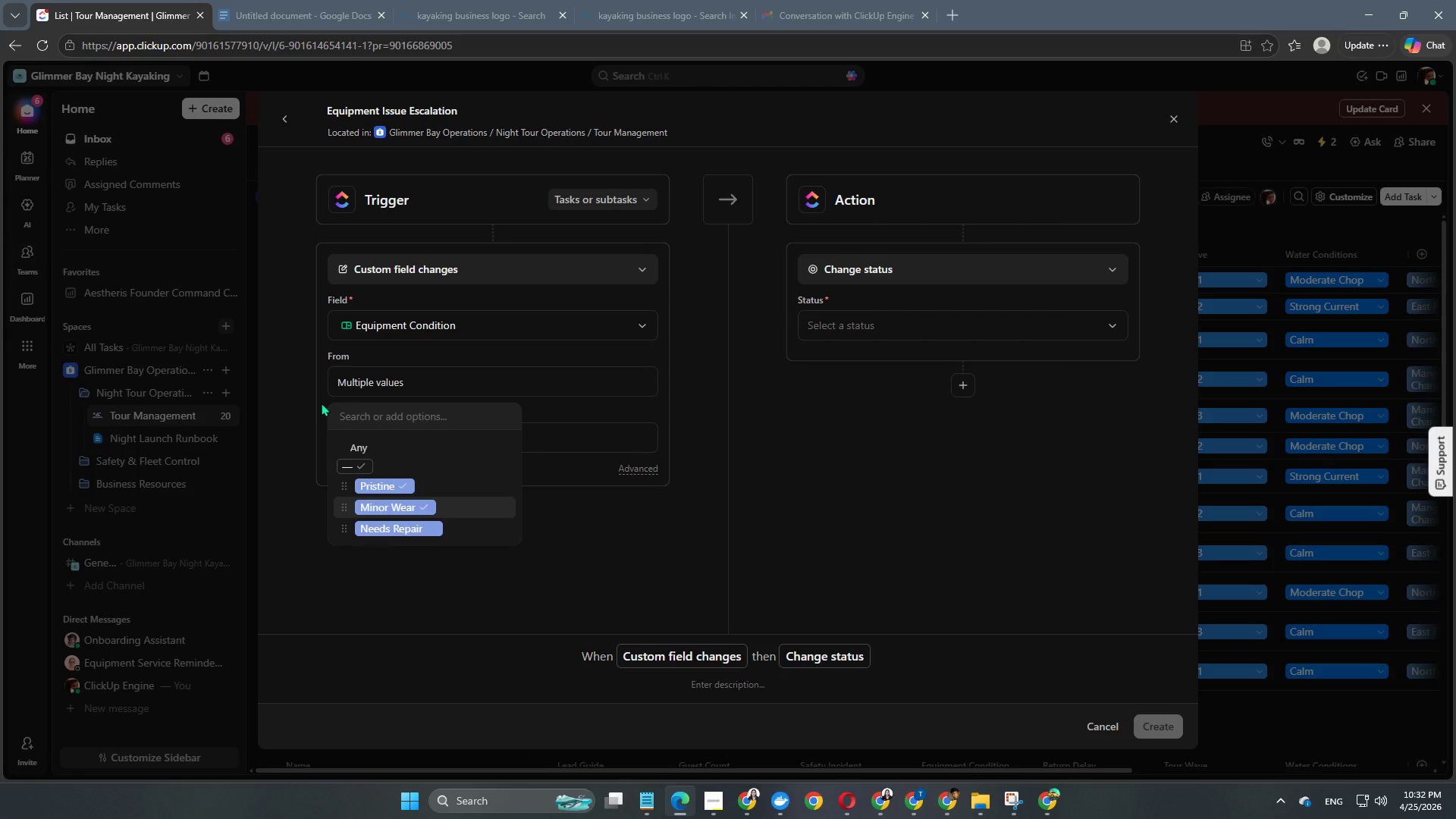 
left_click([315, 403])
 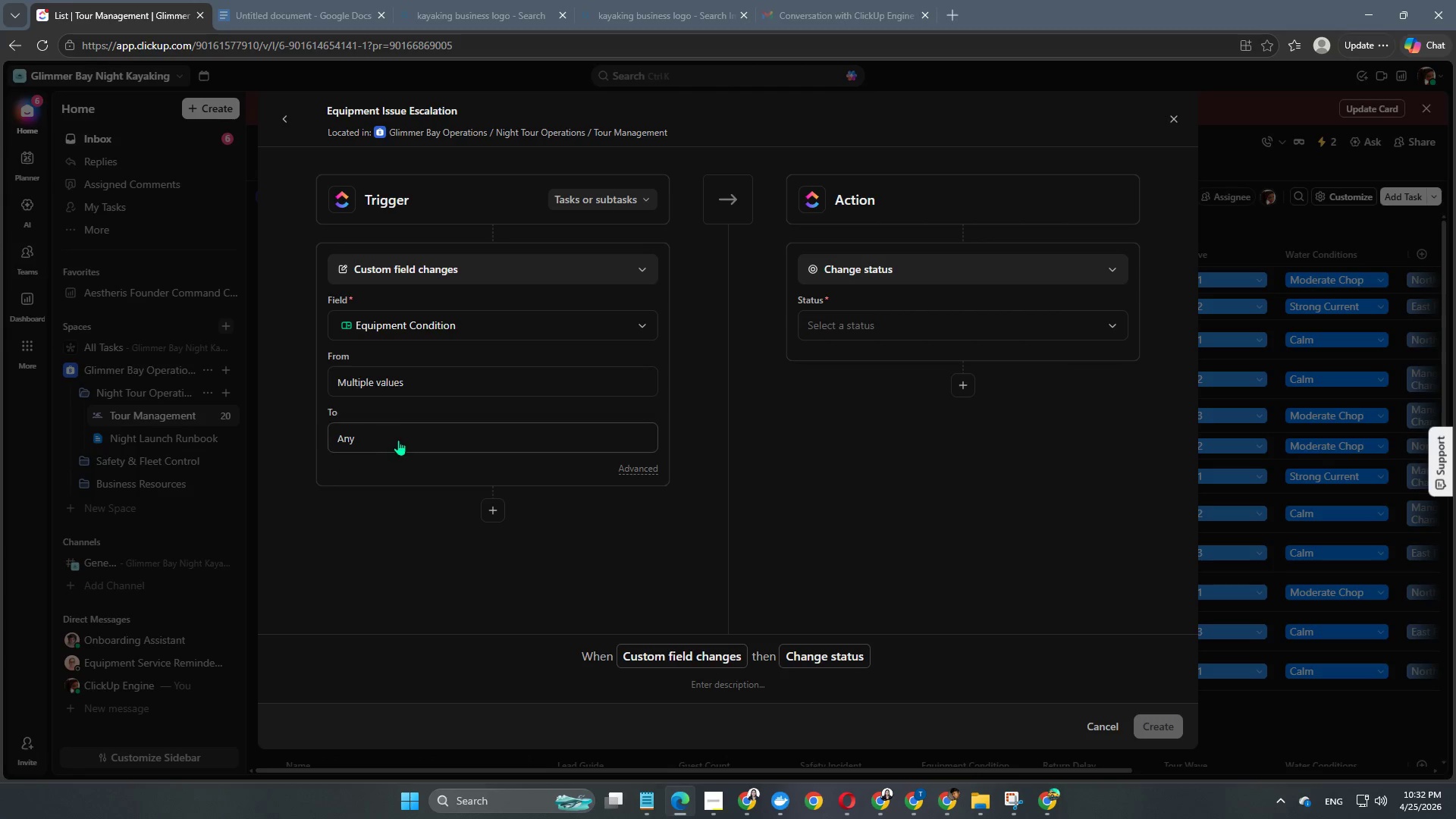 
left_click([398, 441])
 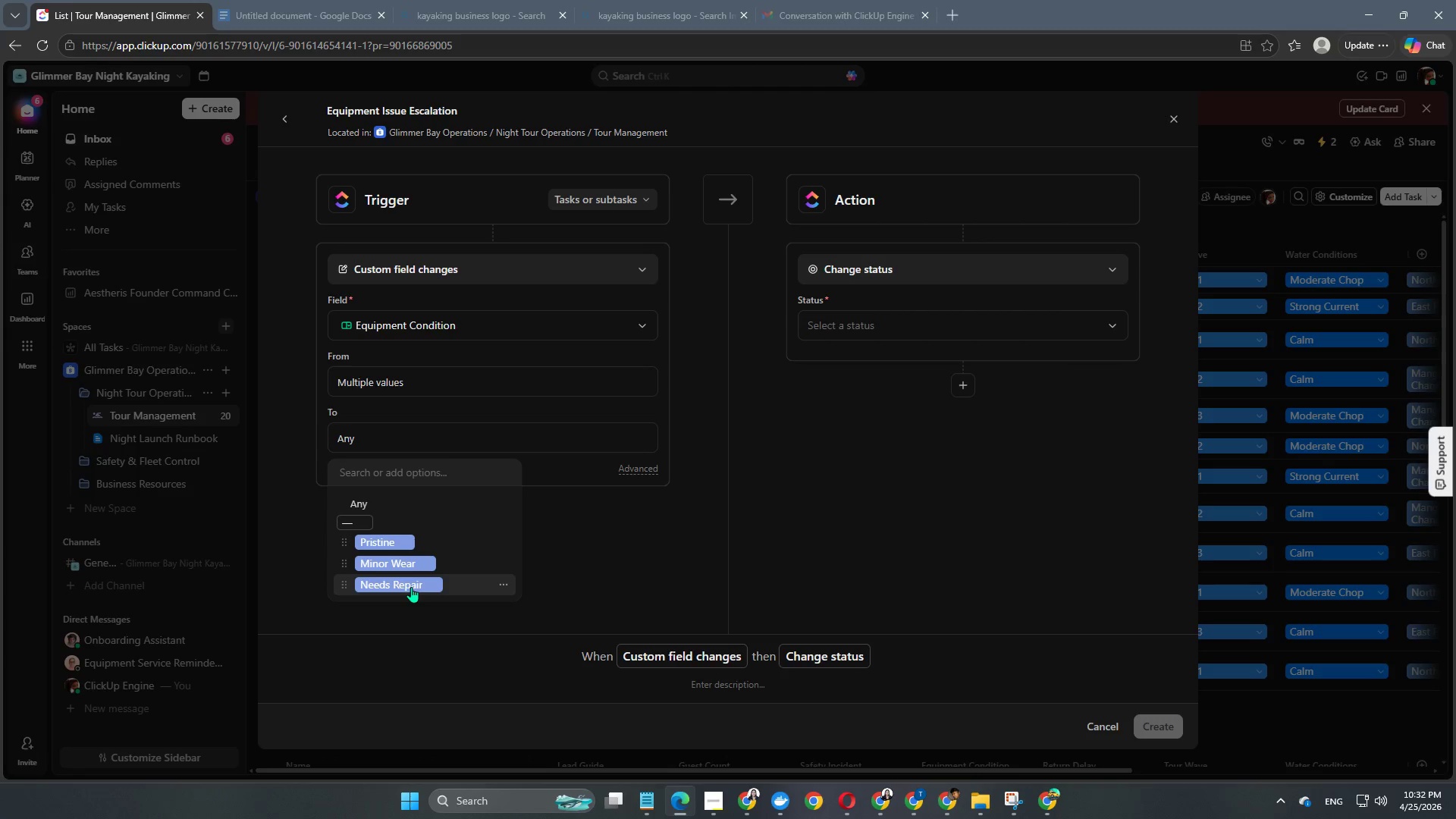 
left_click([411, 587])
 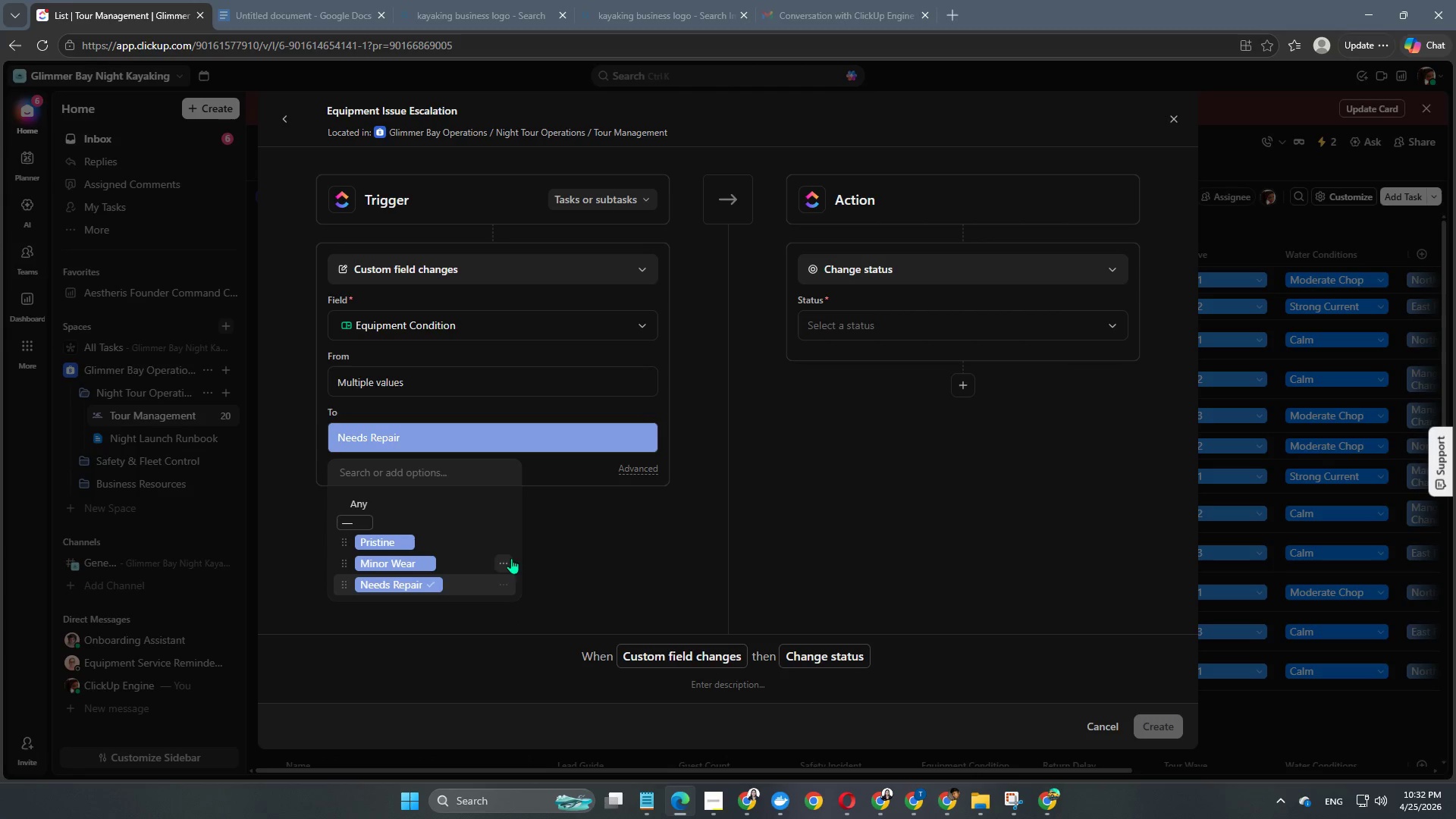 
left_click([548, 557])
 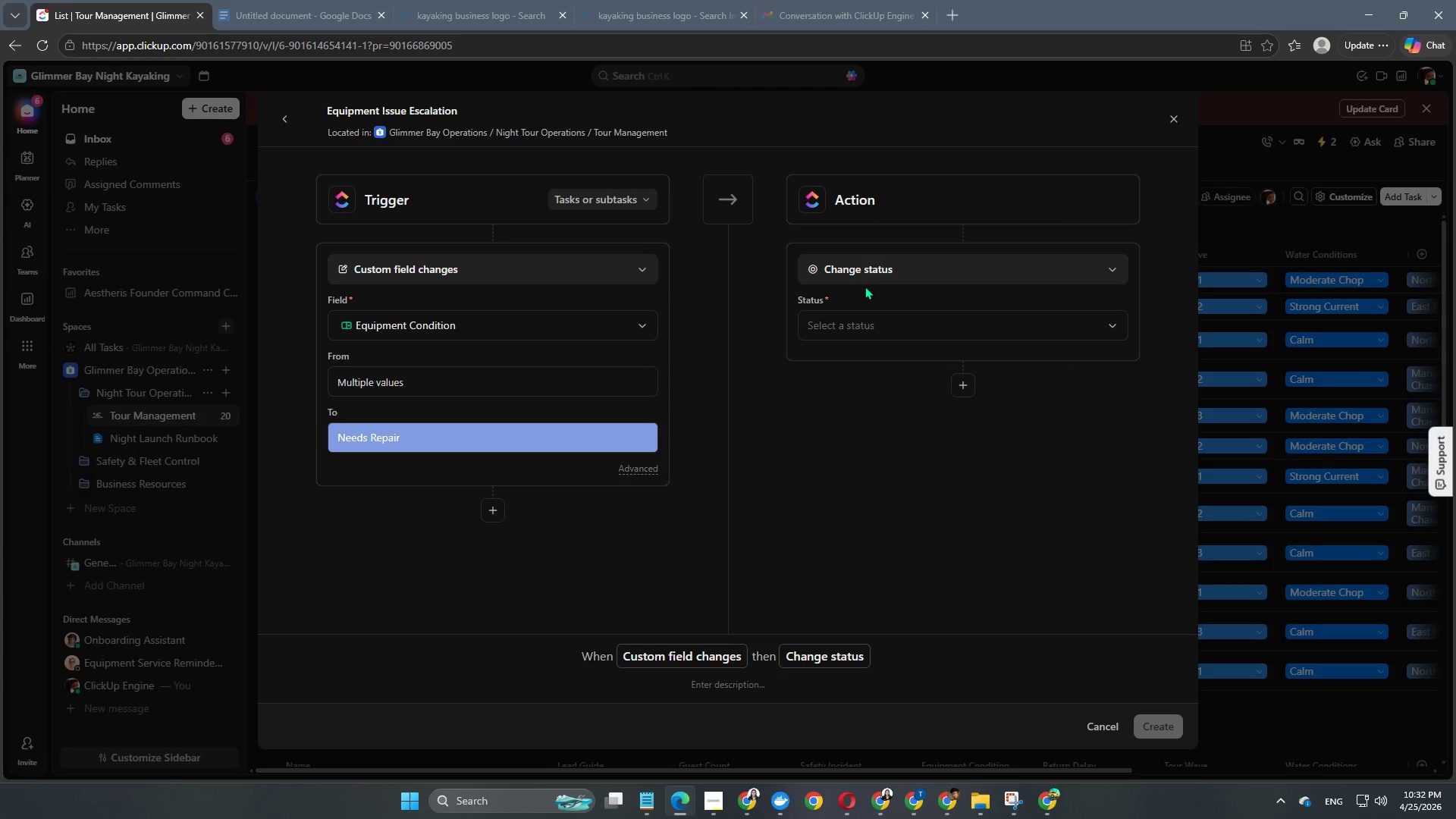 
wait(7.91)
 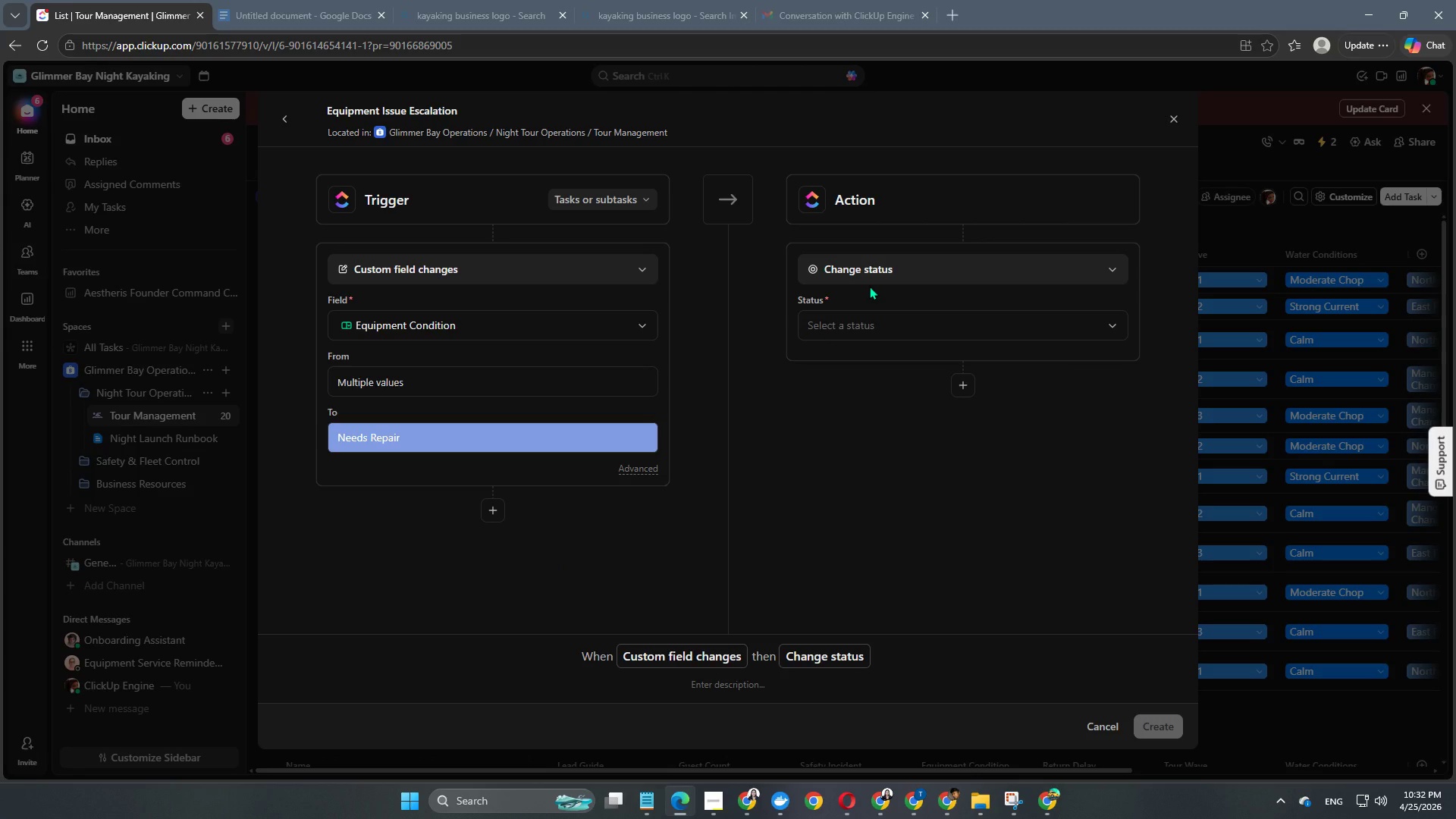 
left_click([899, 259])
 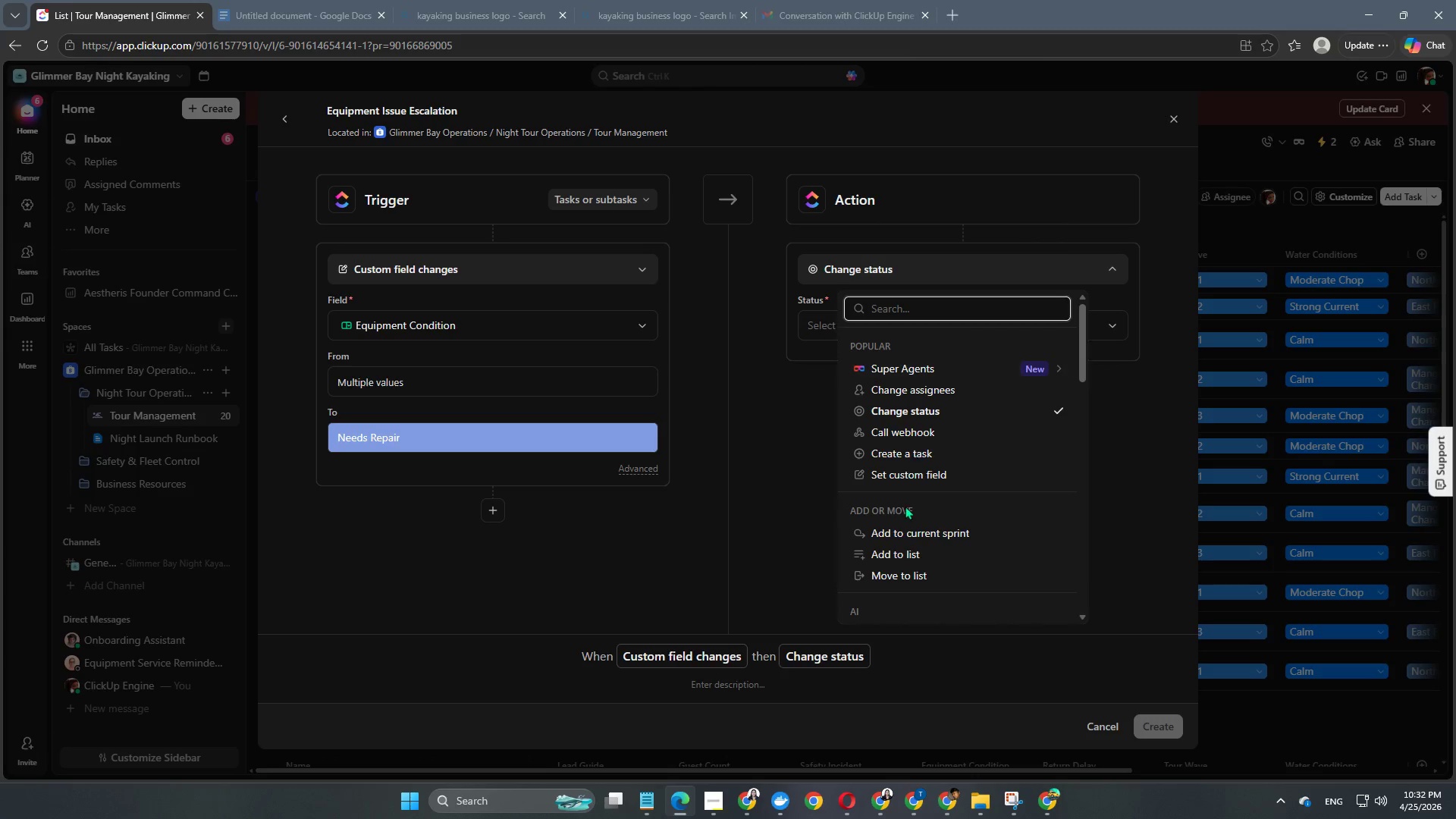 
left_click([899, 451])
 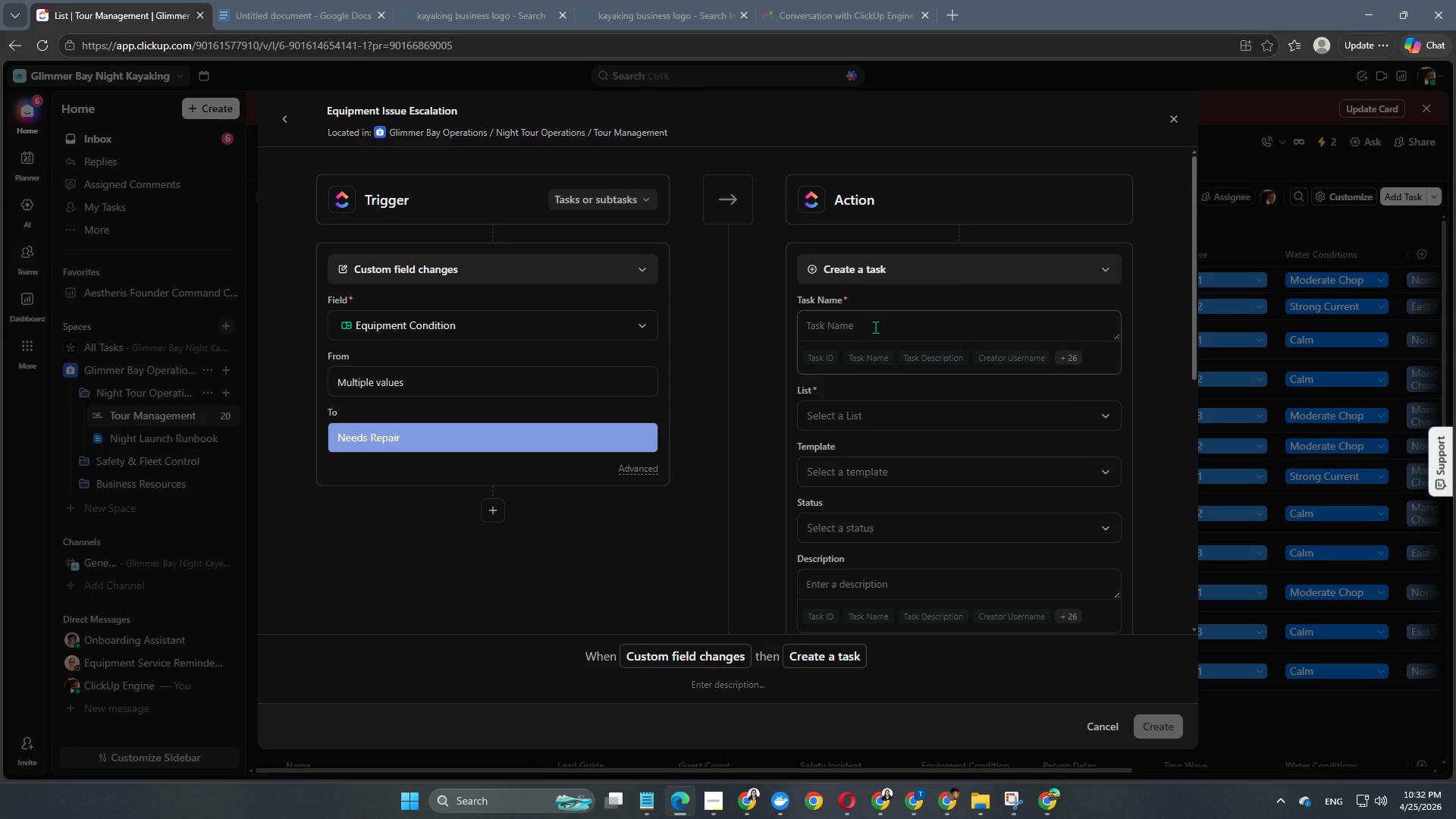 
wait(6.31)
 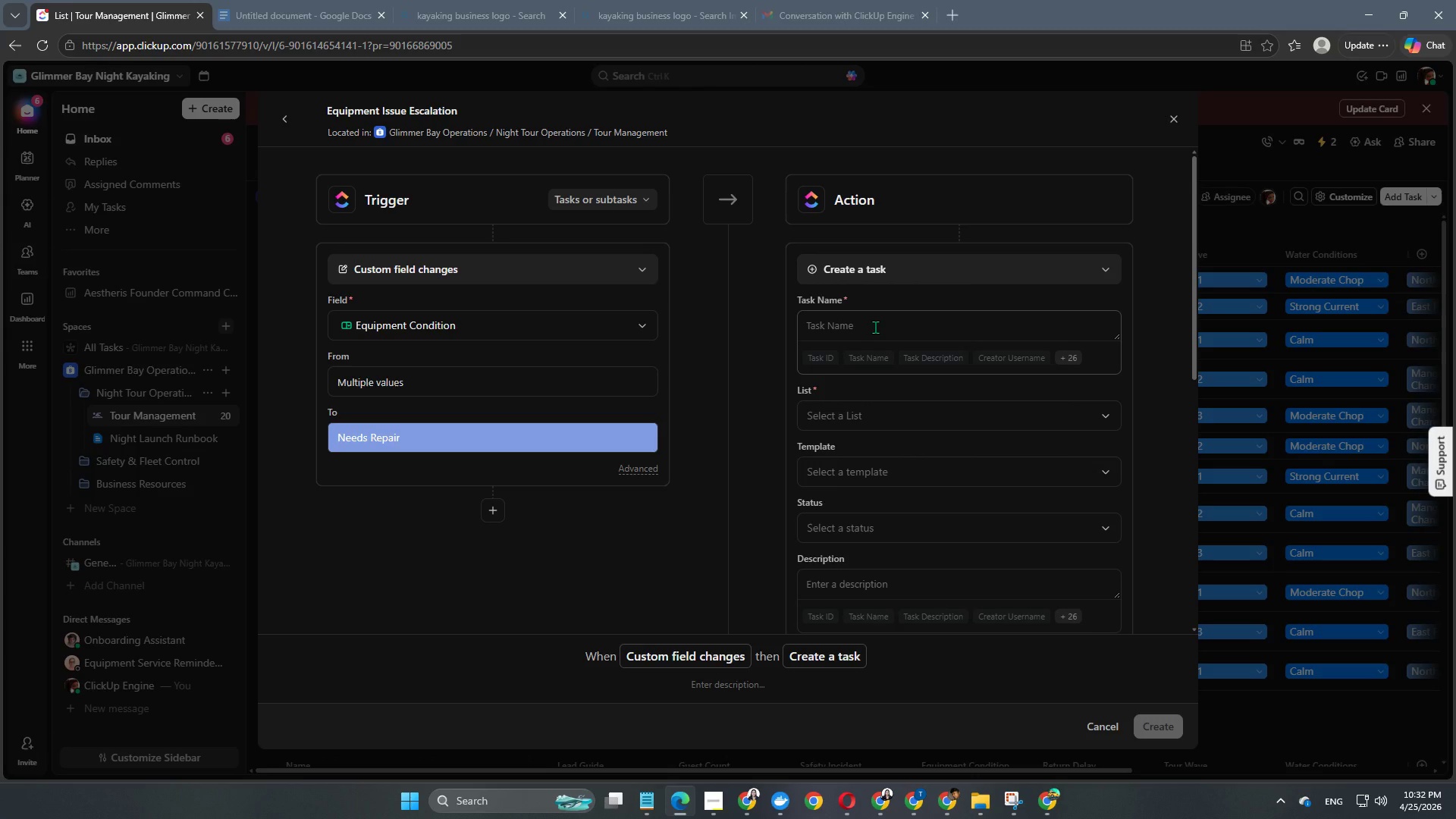 
left_click([860, 414])
 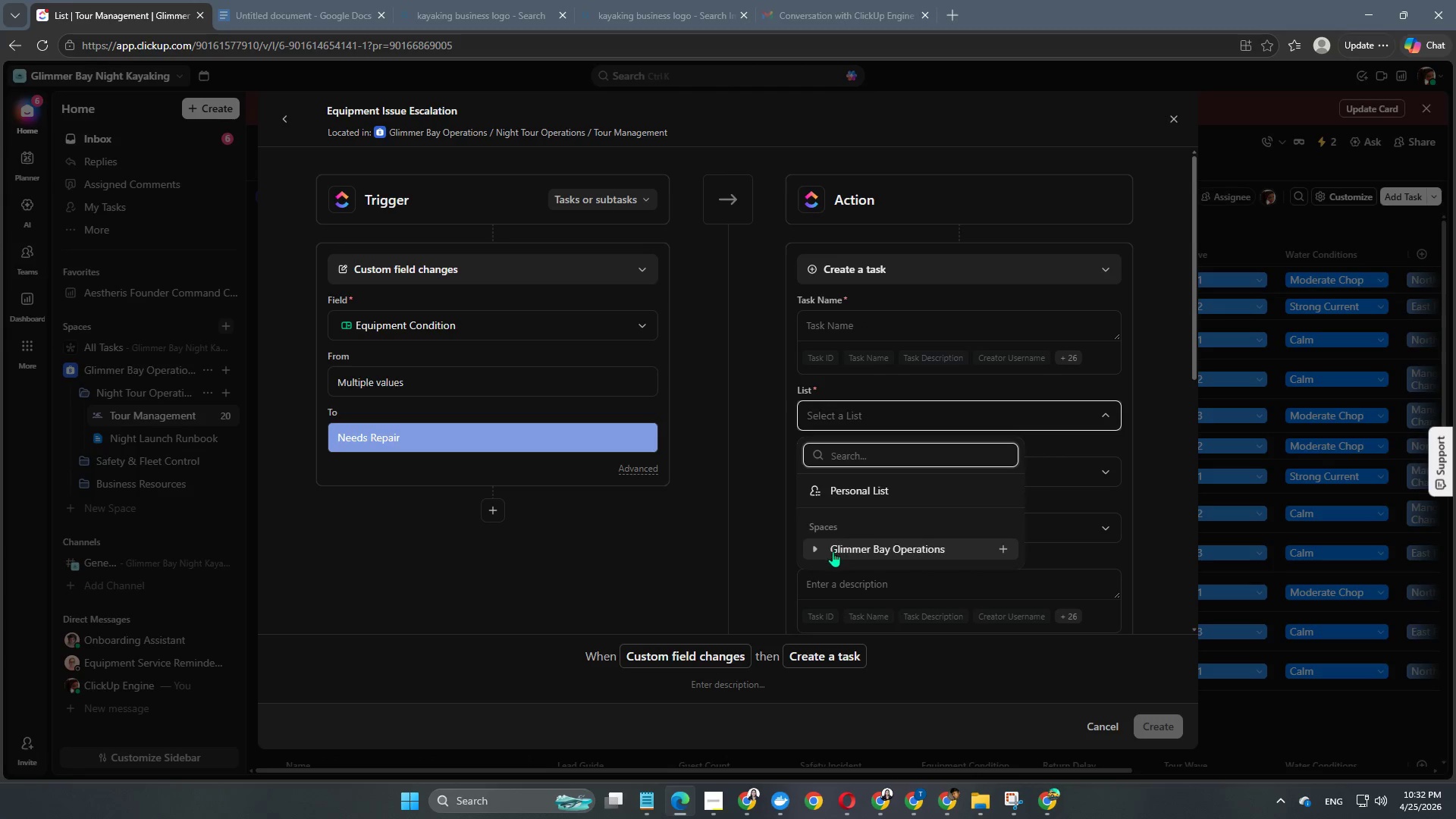 
left_click([814, 553])
 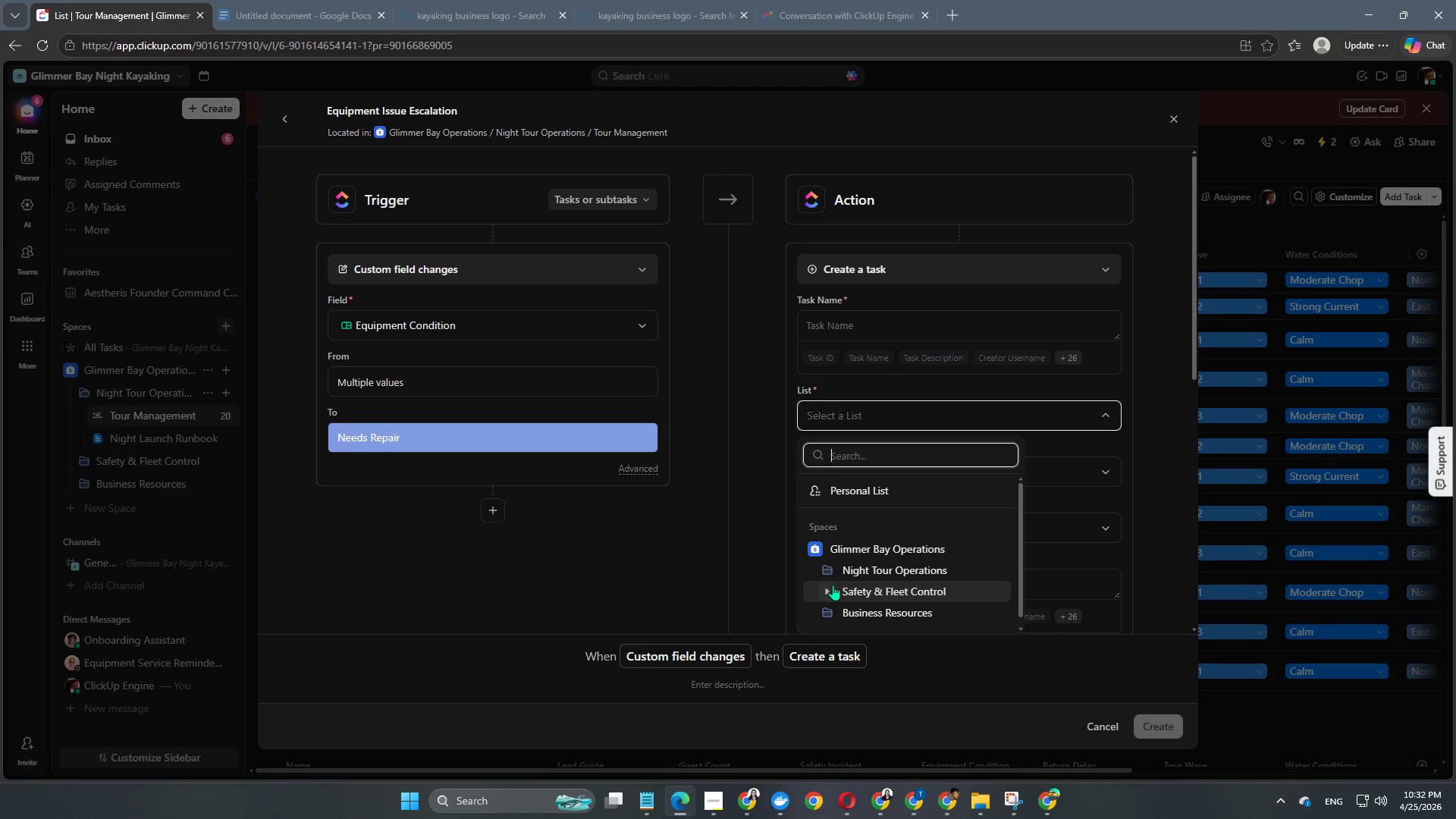 
left_click([824, 591])
 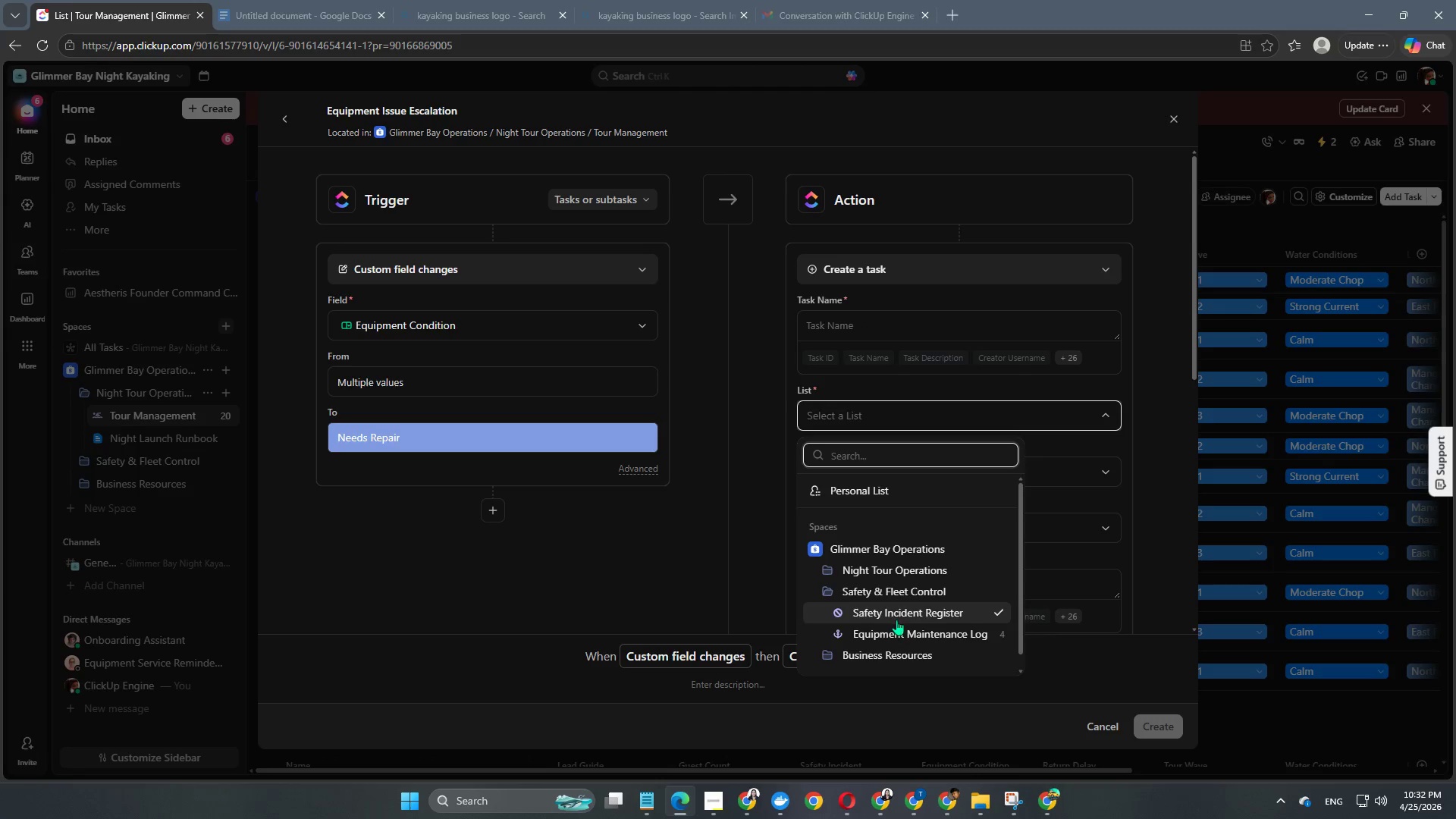 
left_click([902, 635])
 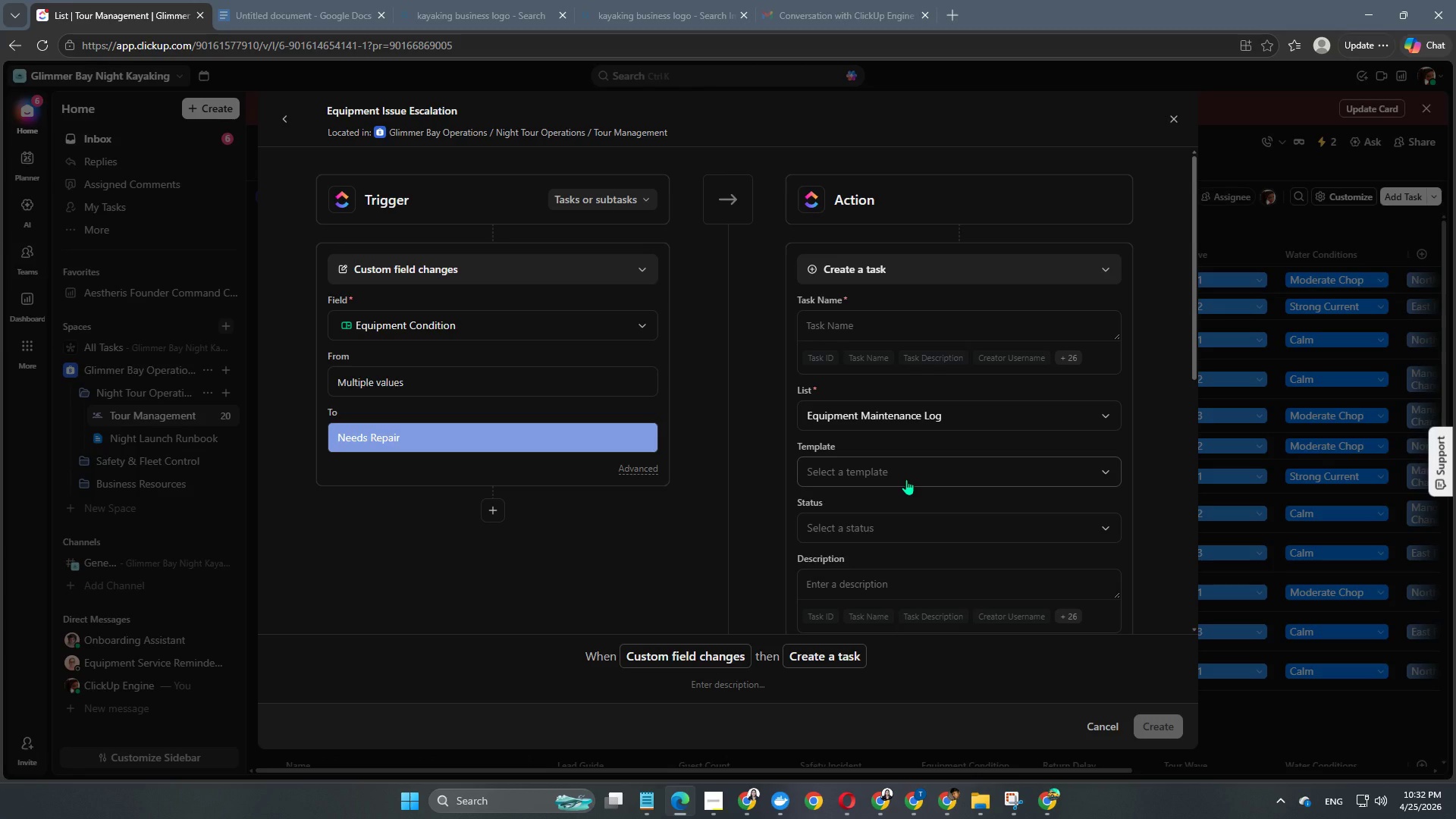 
wait(8.42)
 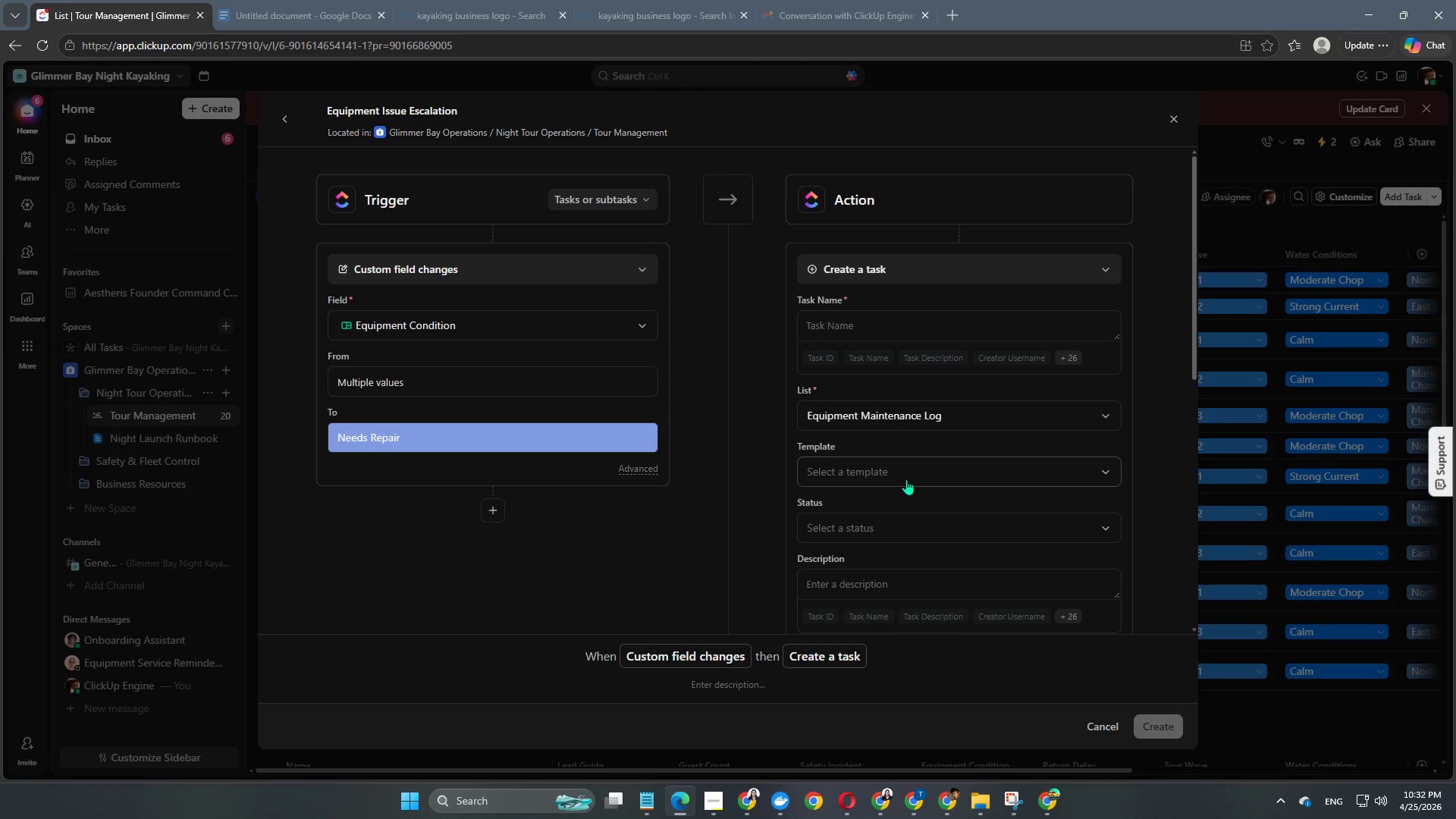 
scroll: coordinate [905, 479], scroll_direction: down, amount: 1.0
 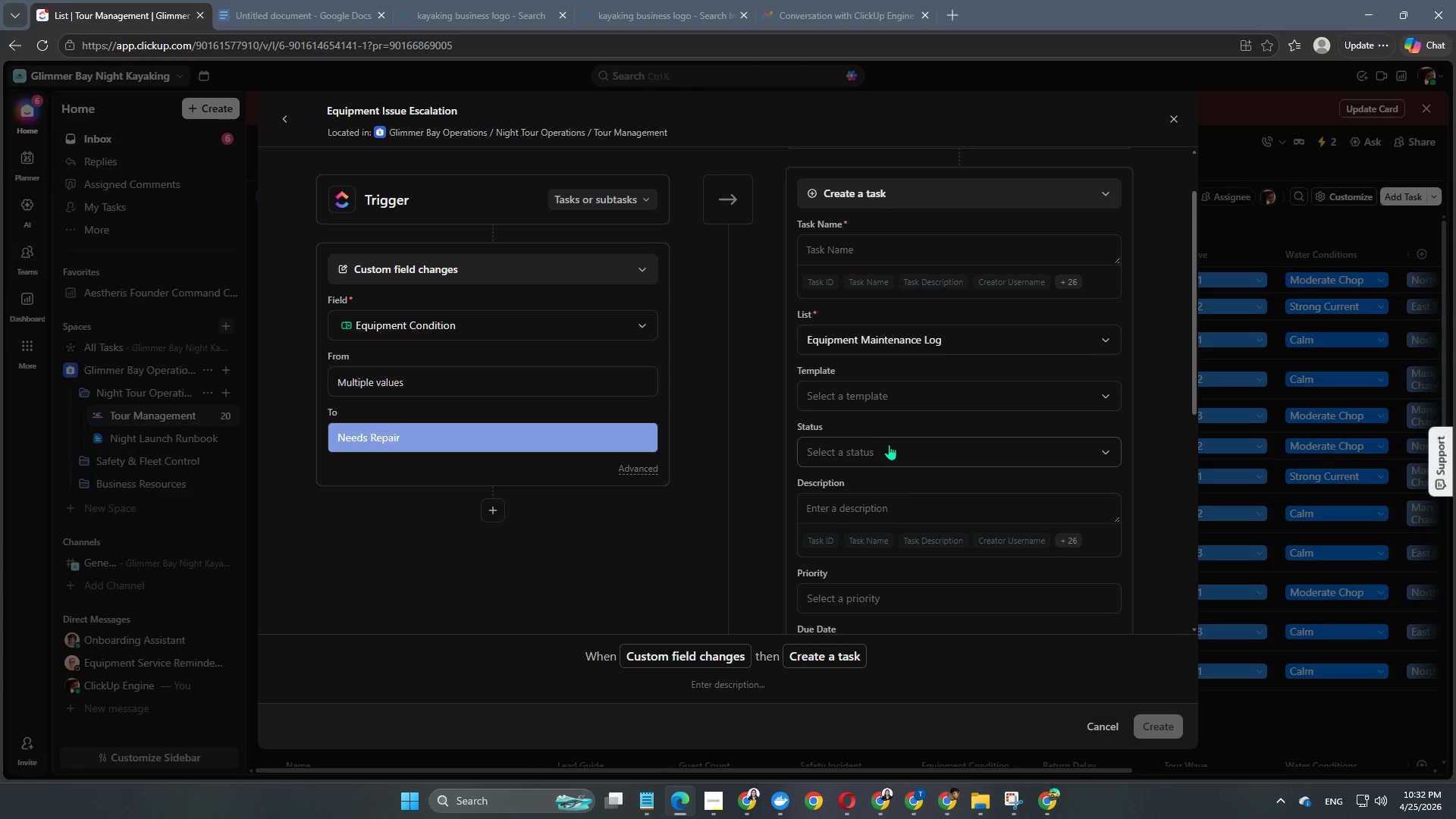 
left_click([882, 457])
 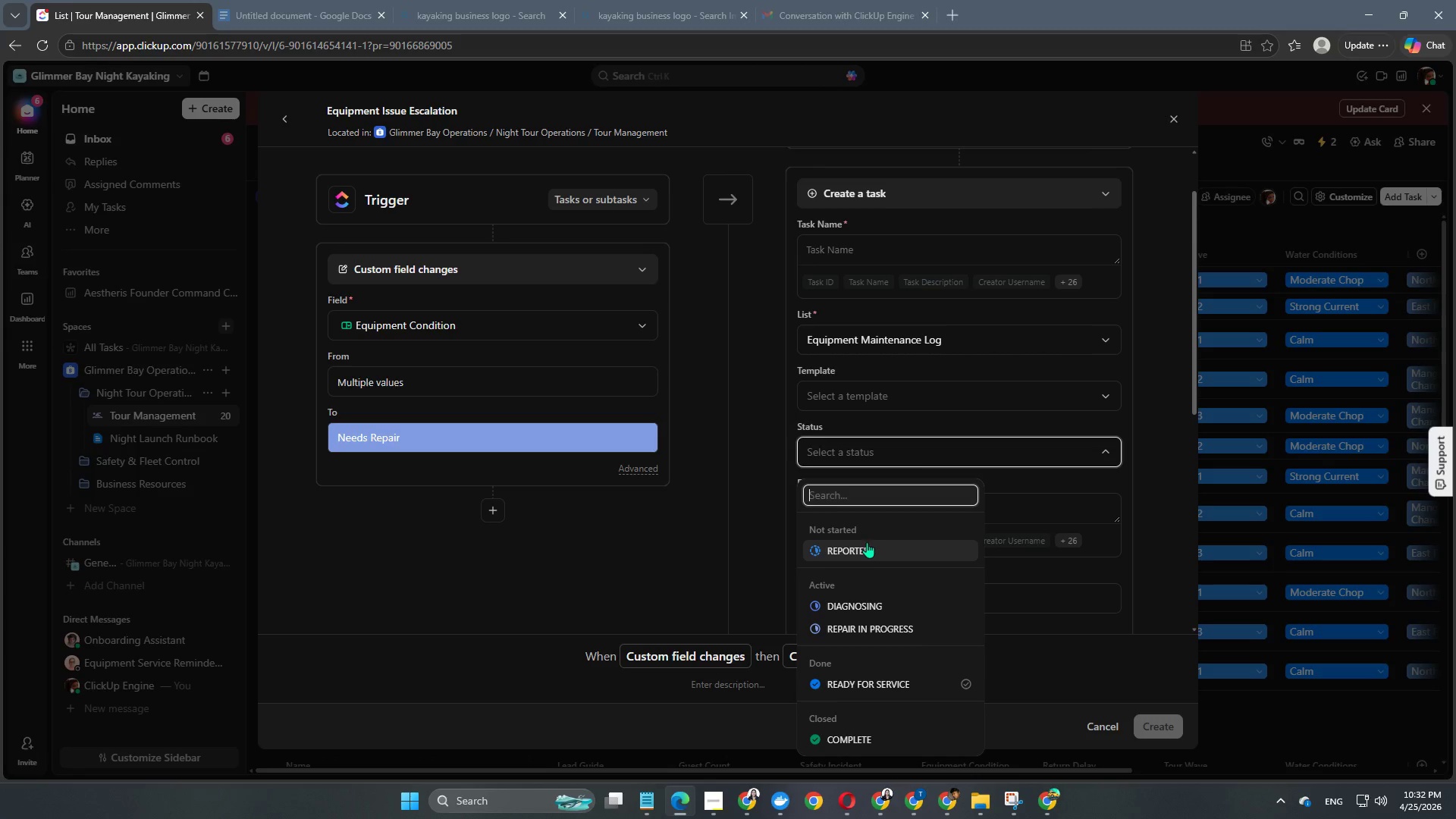 
left_click([865, 557])
 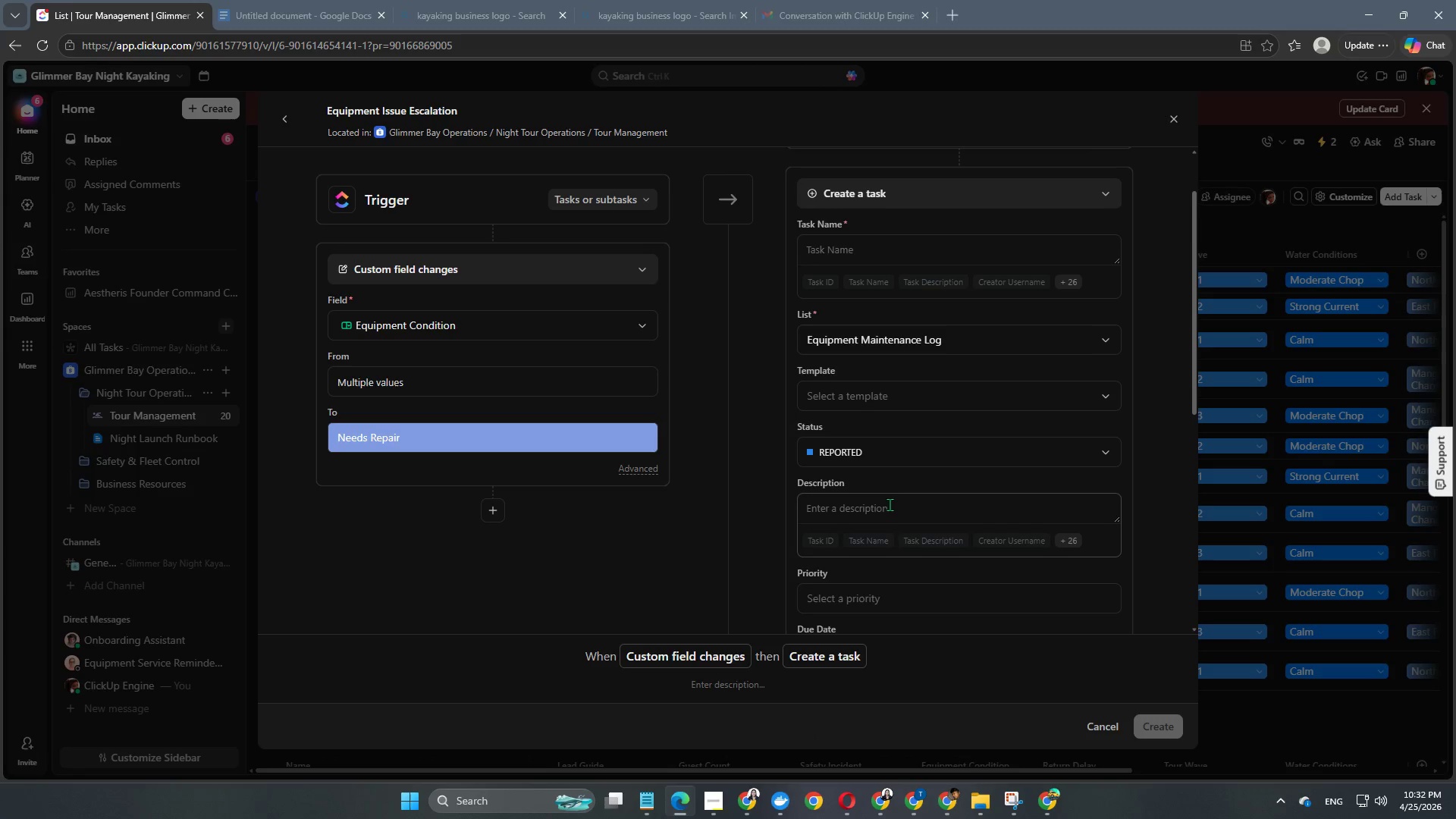 
scroll: coordinate [880, 520], scroll_direction: down, amount: 4.0
 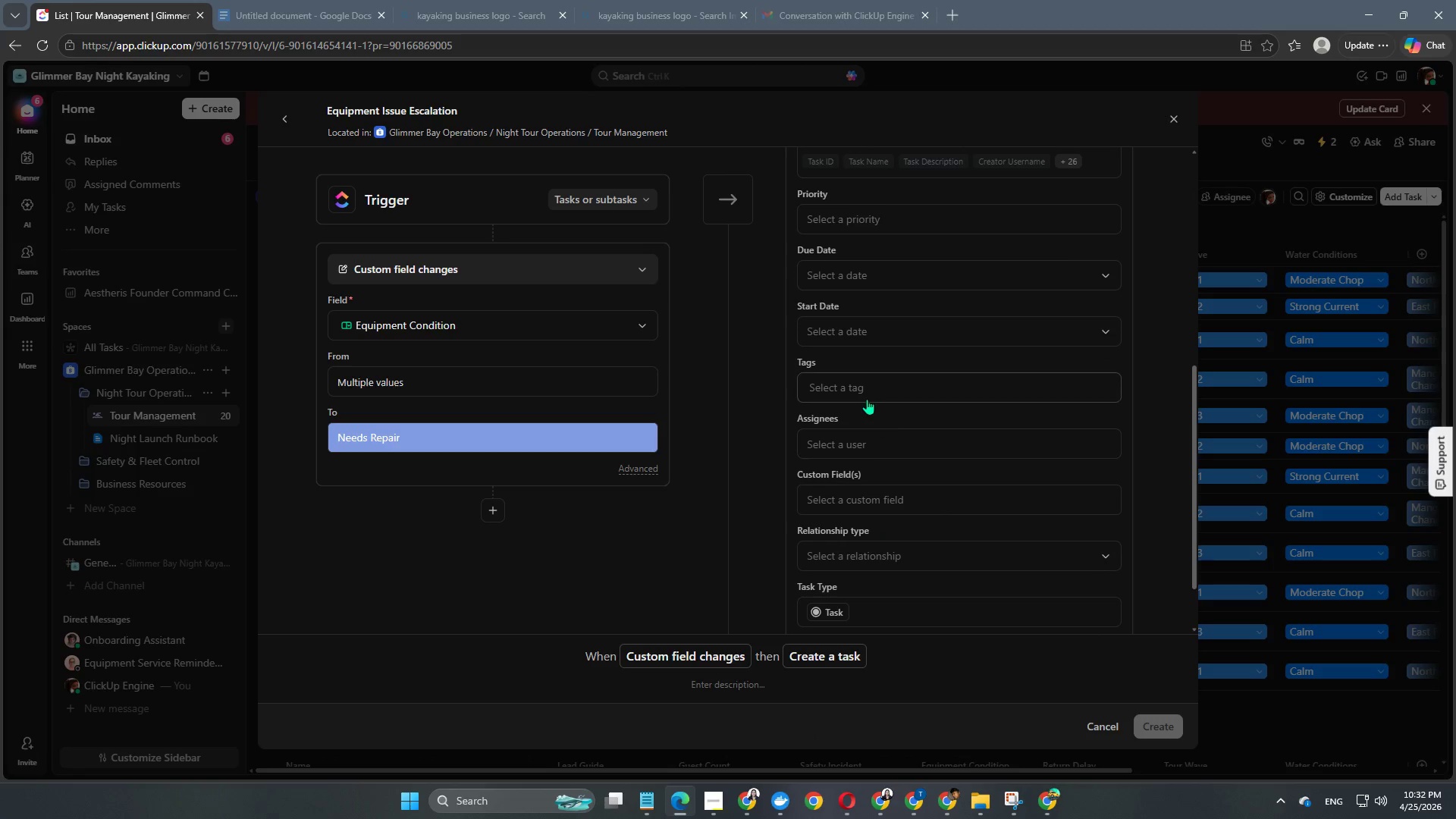 
left_click([867, 390])
 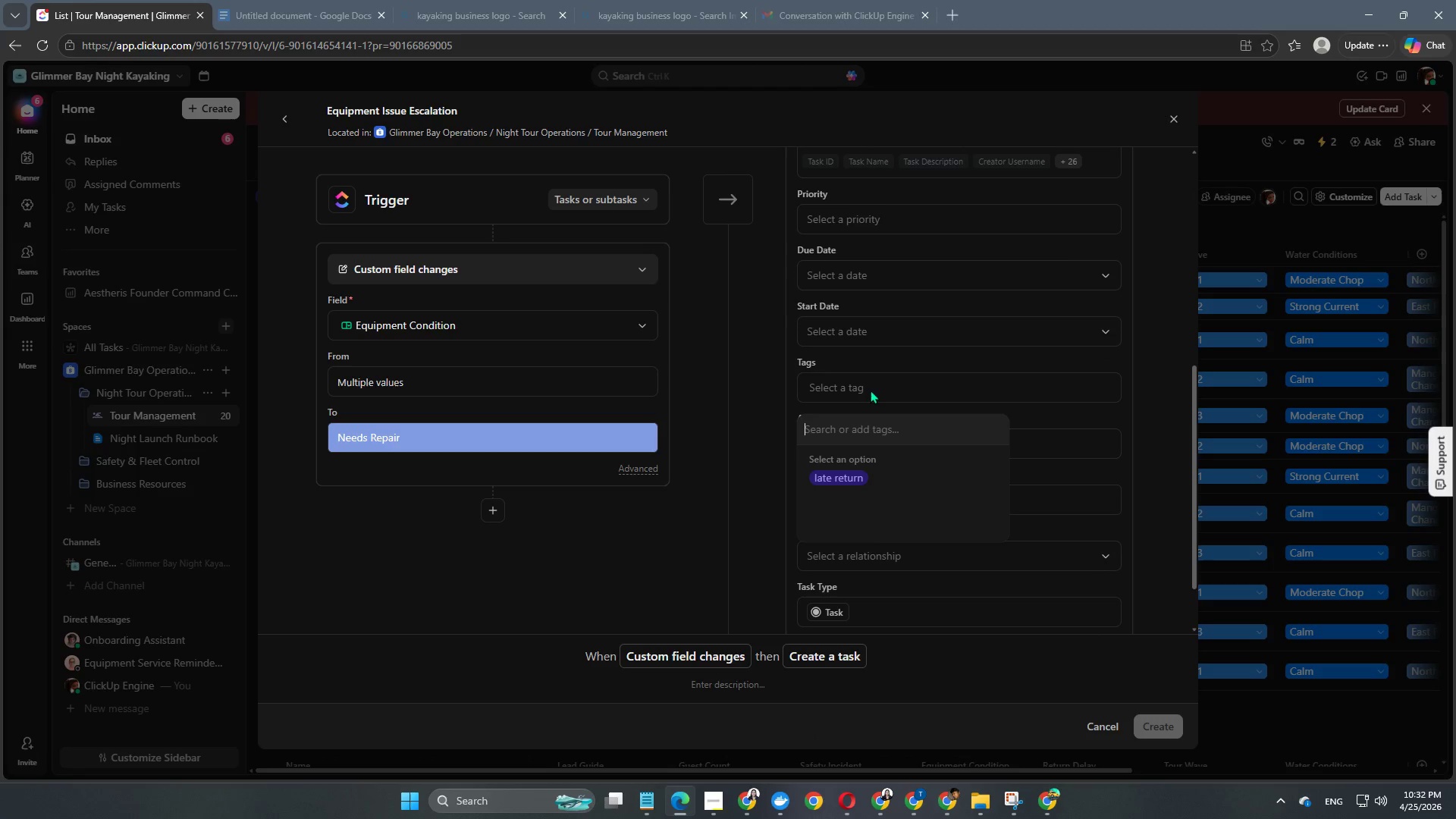 
type(New comer)
key(Backspace)
key(Backspace)
key(Backspace)
key(Backspace)
key(Backspace)
type(case)
key(Backspace)
key(Backspace)
key(Backspace)
key(Backspace)
type(ticket)
 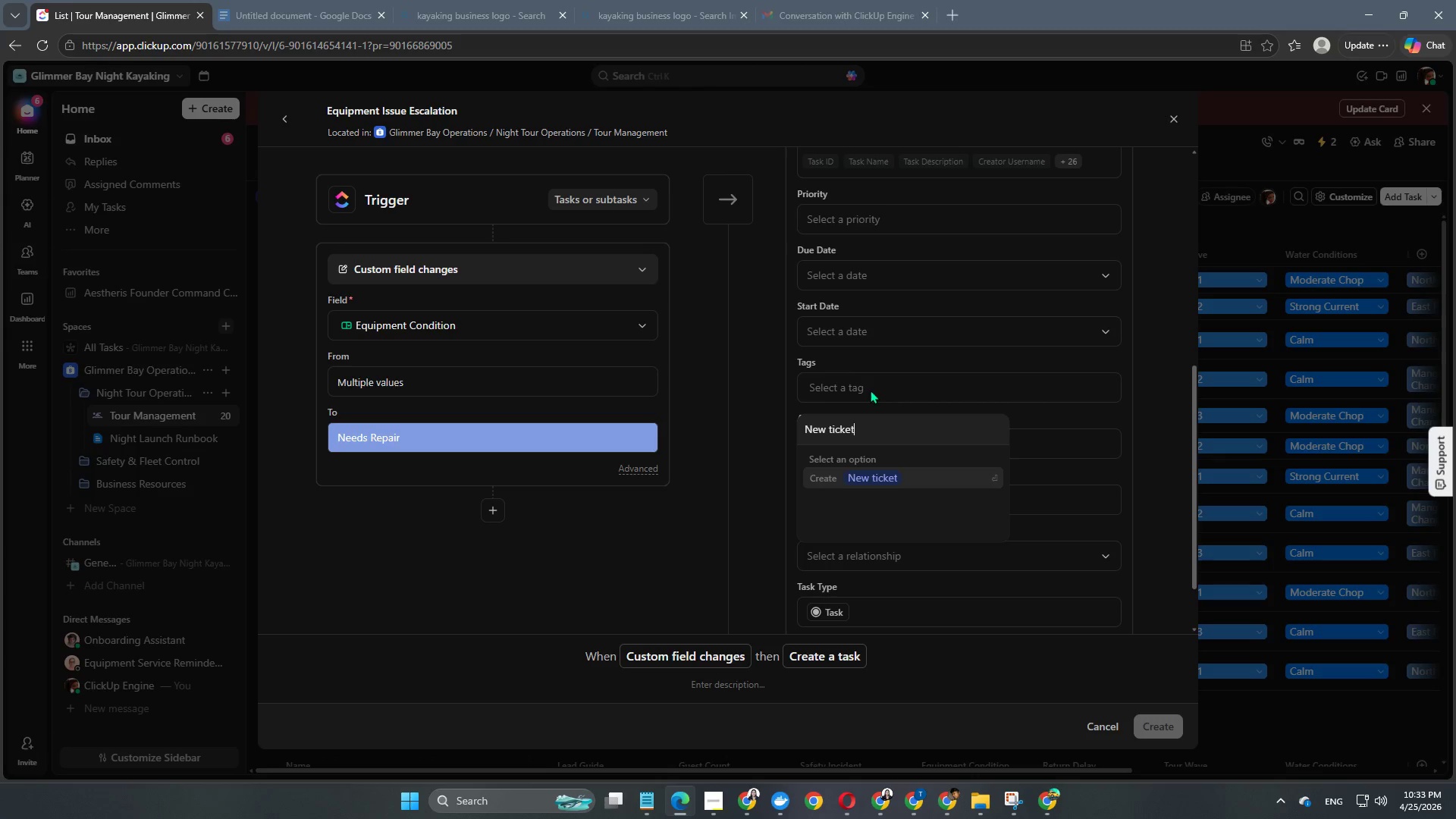 
key(Enter)
 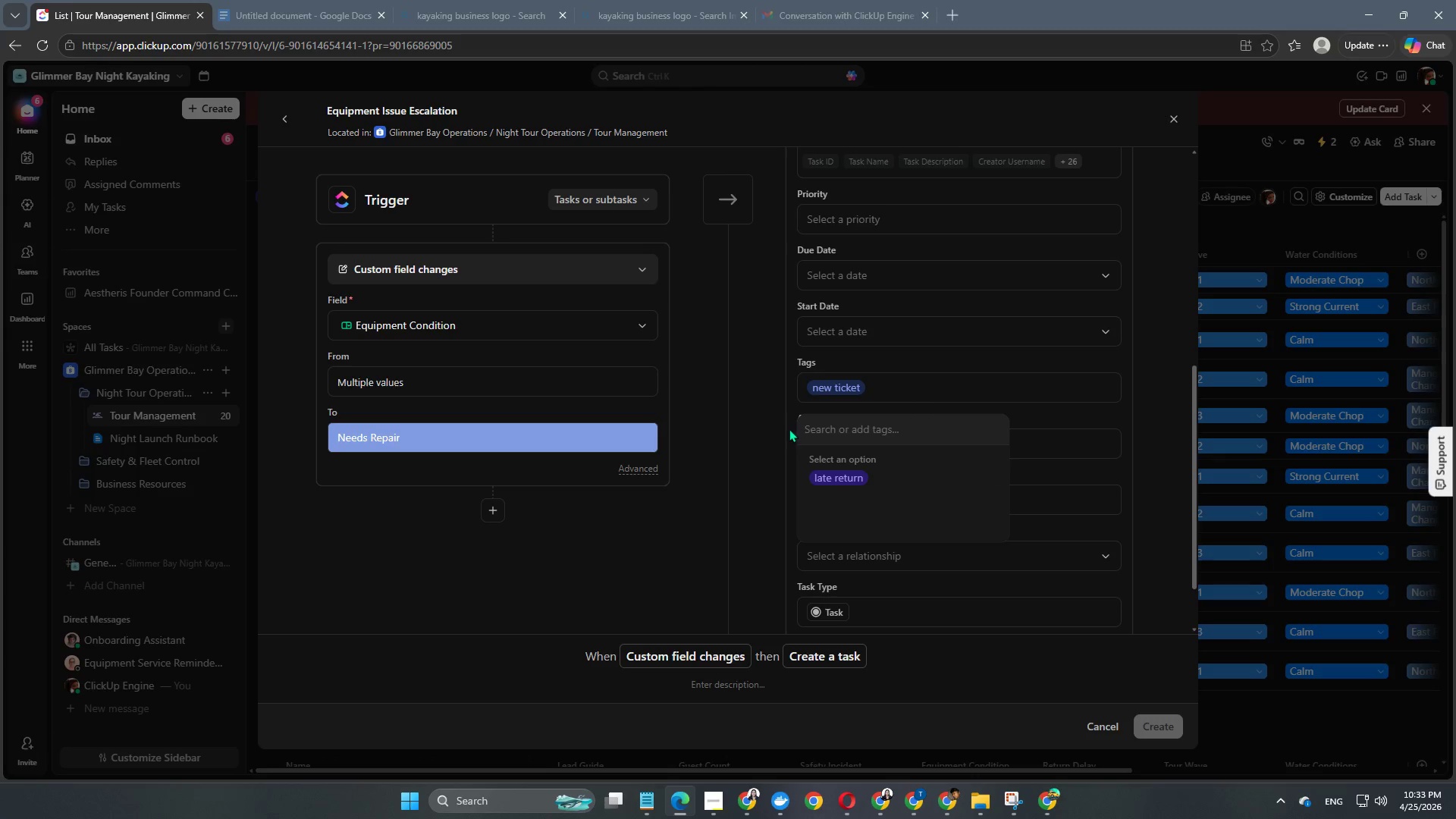 
left_click([780, 432])
 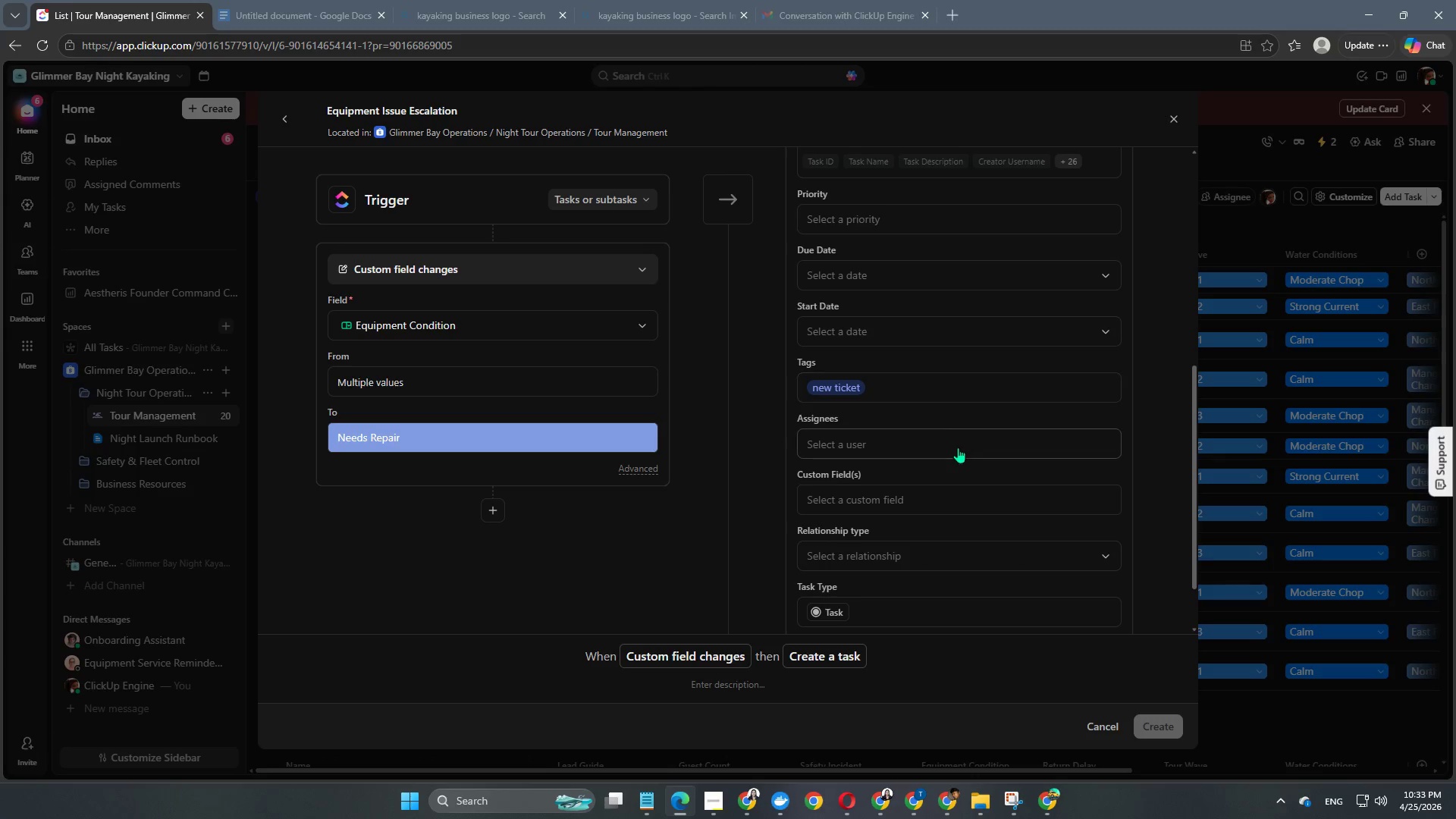 
scroll: coordinate [958, 447], scroll_direction: down, amount: 2.0
 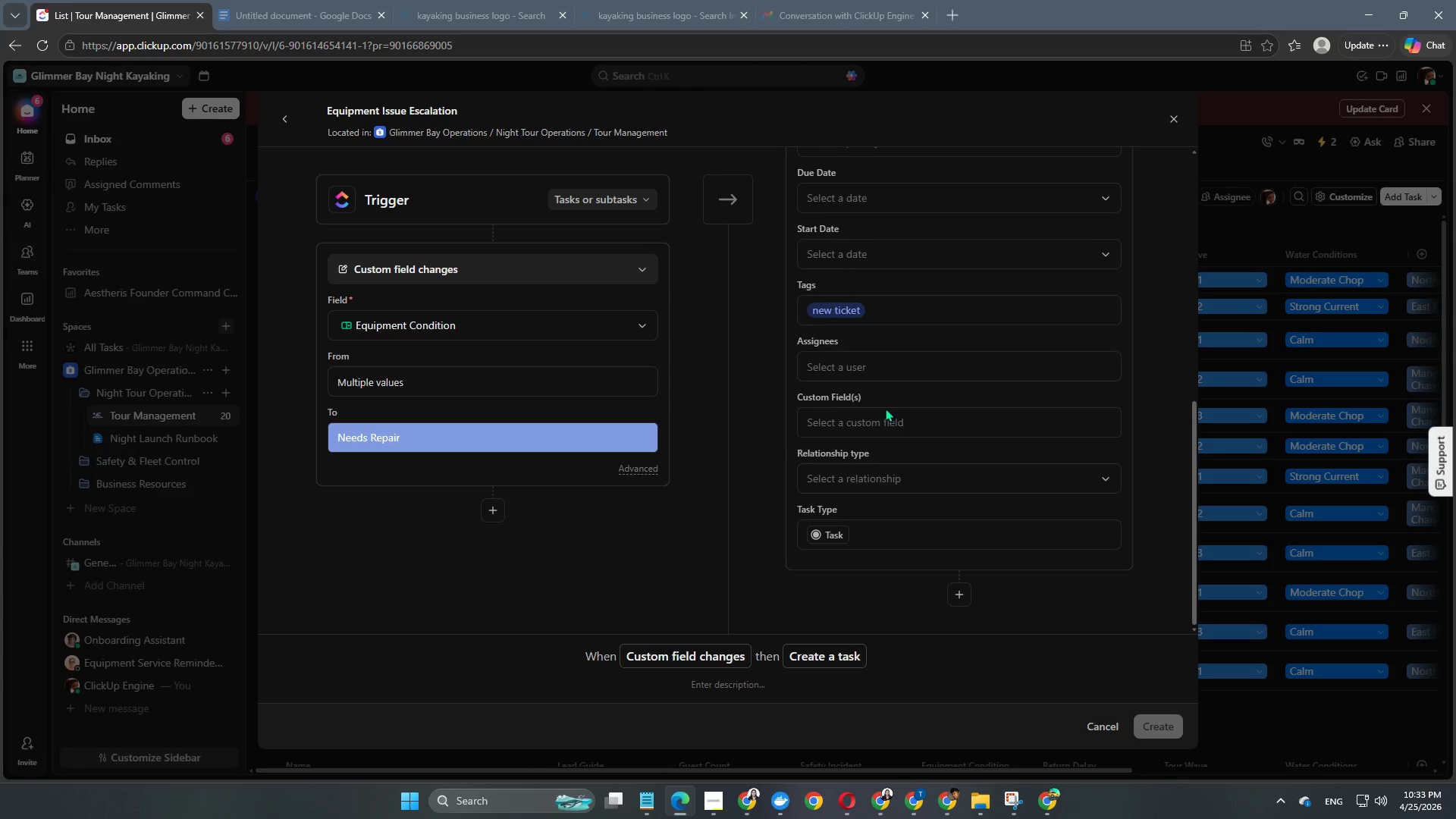 
left_click([881, 472])
 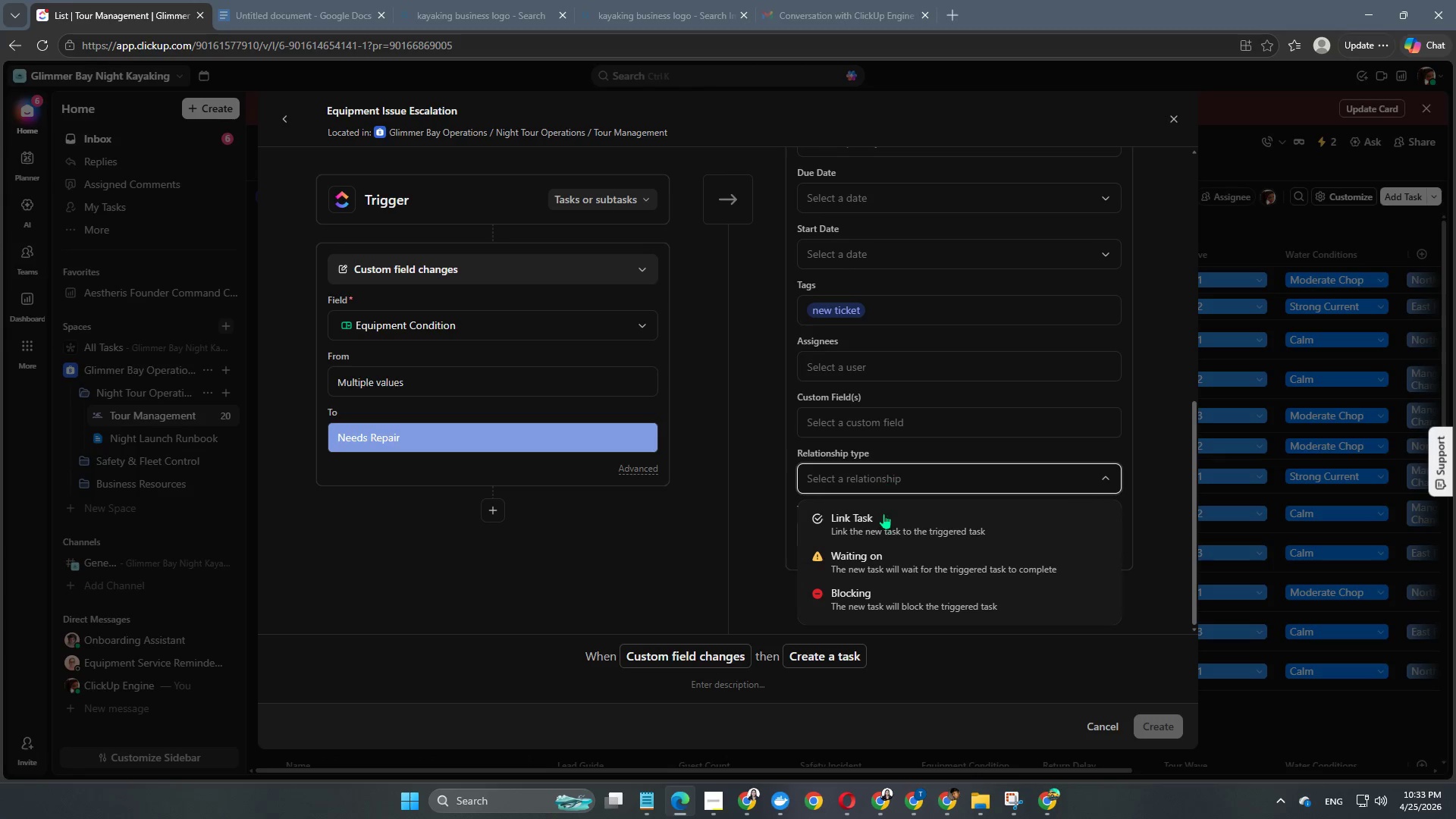 
left_click([883, 523])
 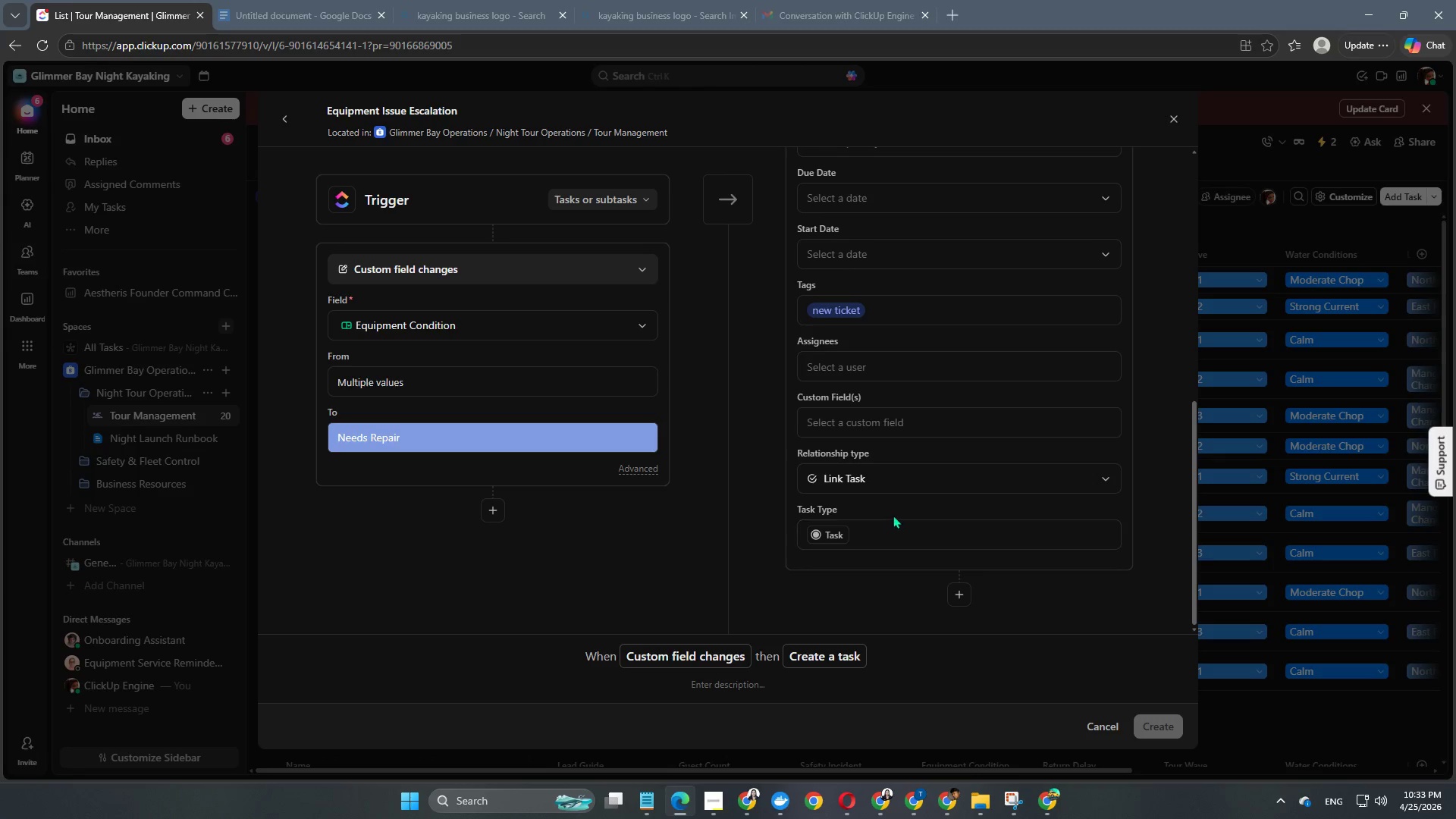 
scroll: coordinate [893, 515], scroll_direction: down, amount: 1.0
 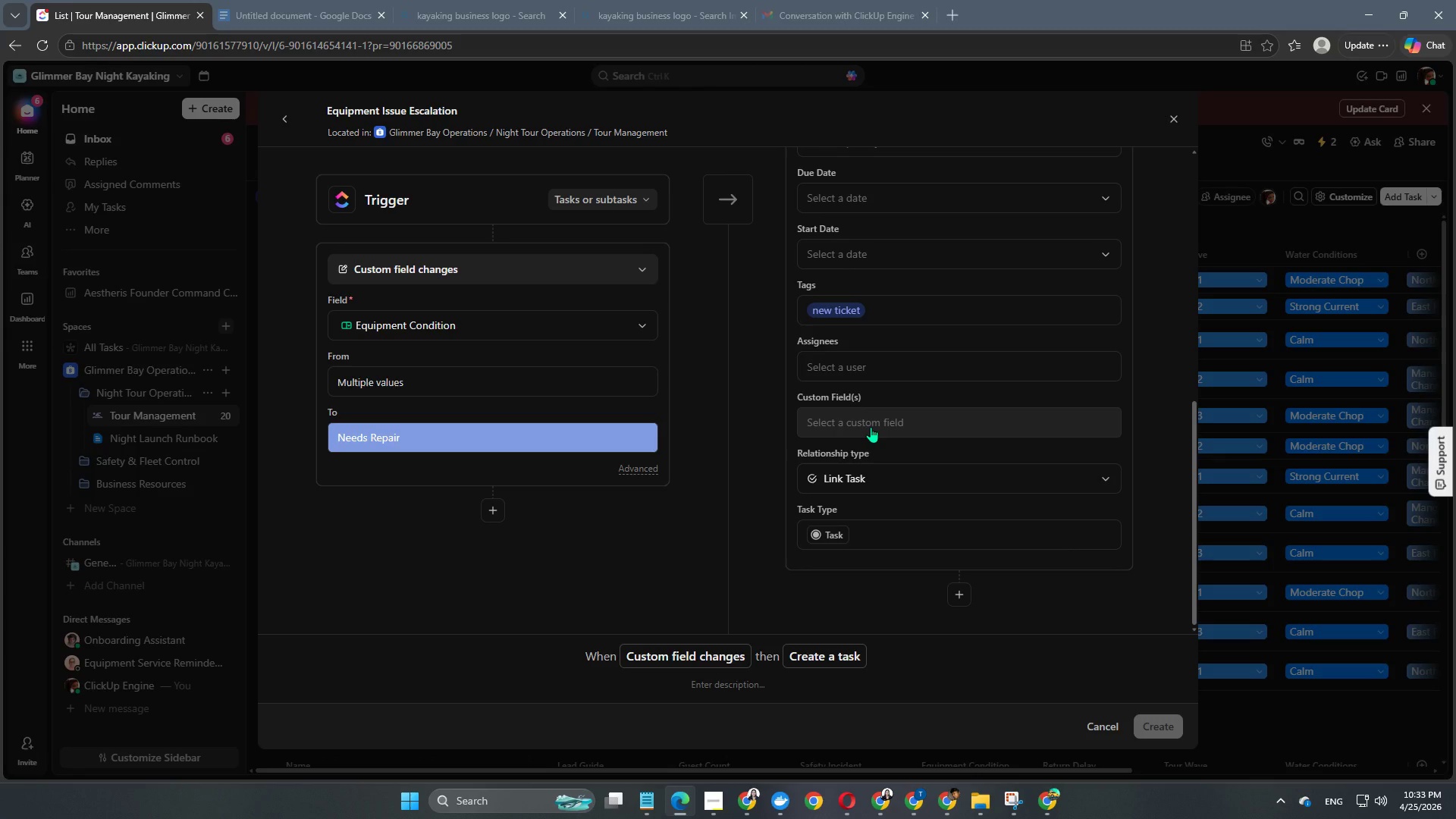 
left_click([871, 427])
 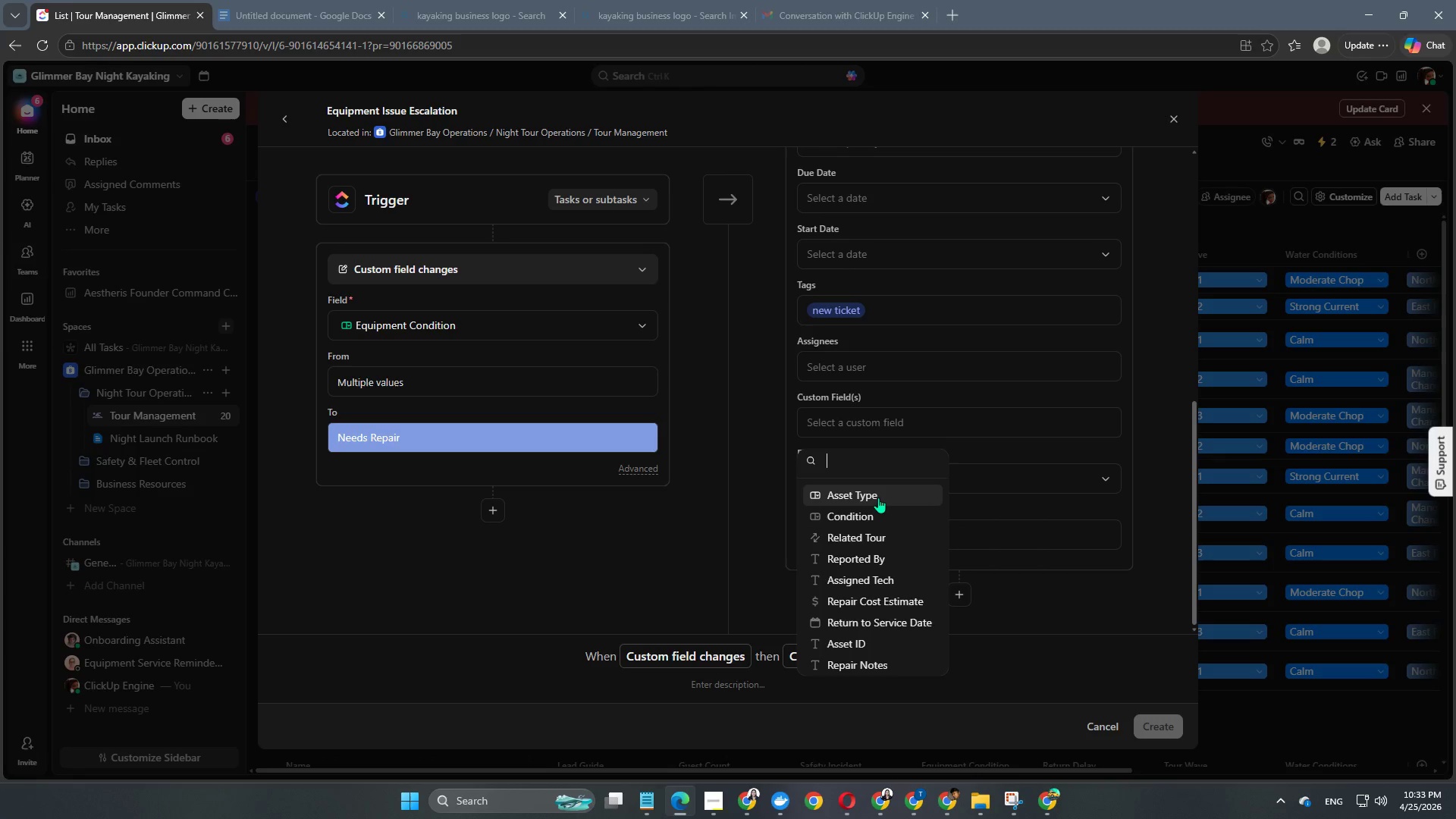 
wait(6.31)
 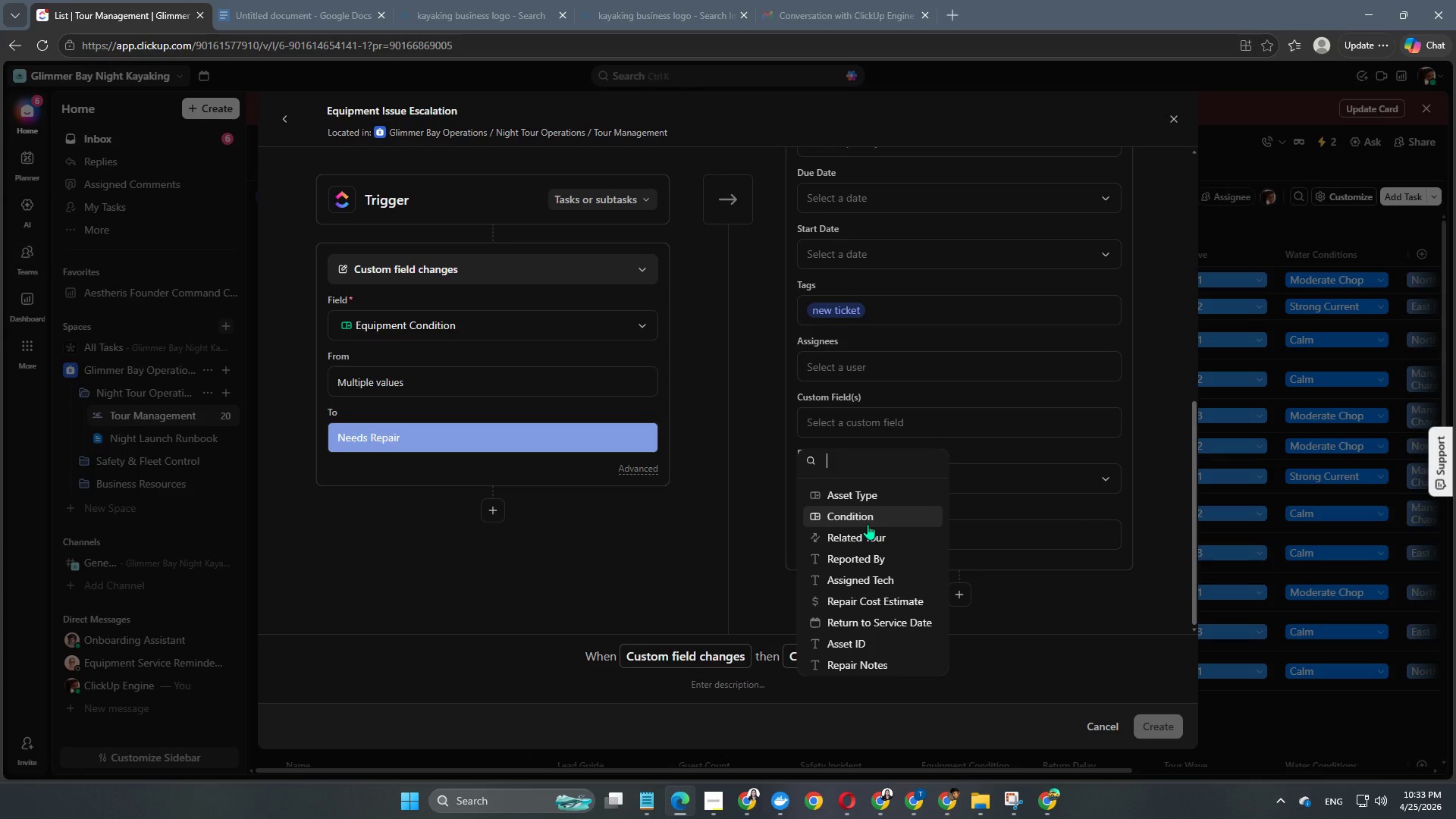 
left_click([878, 497])
 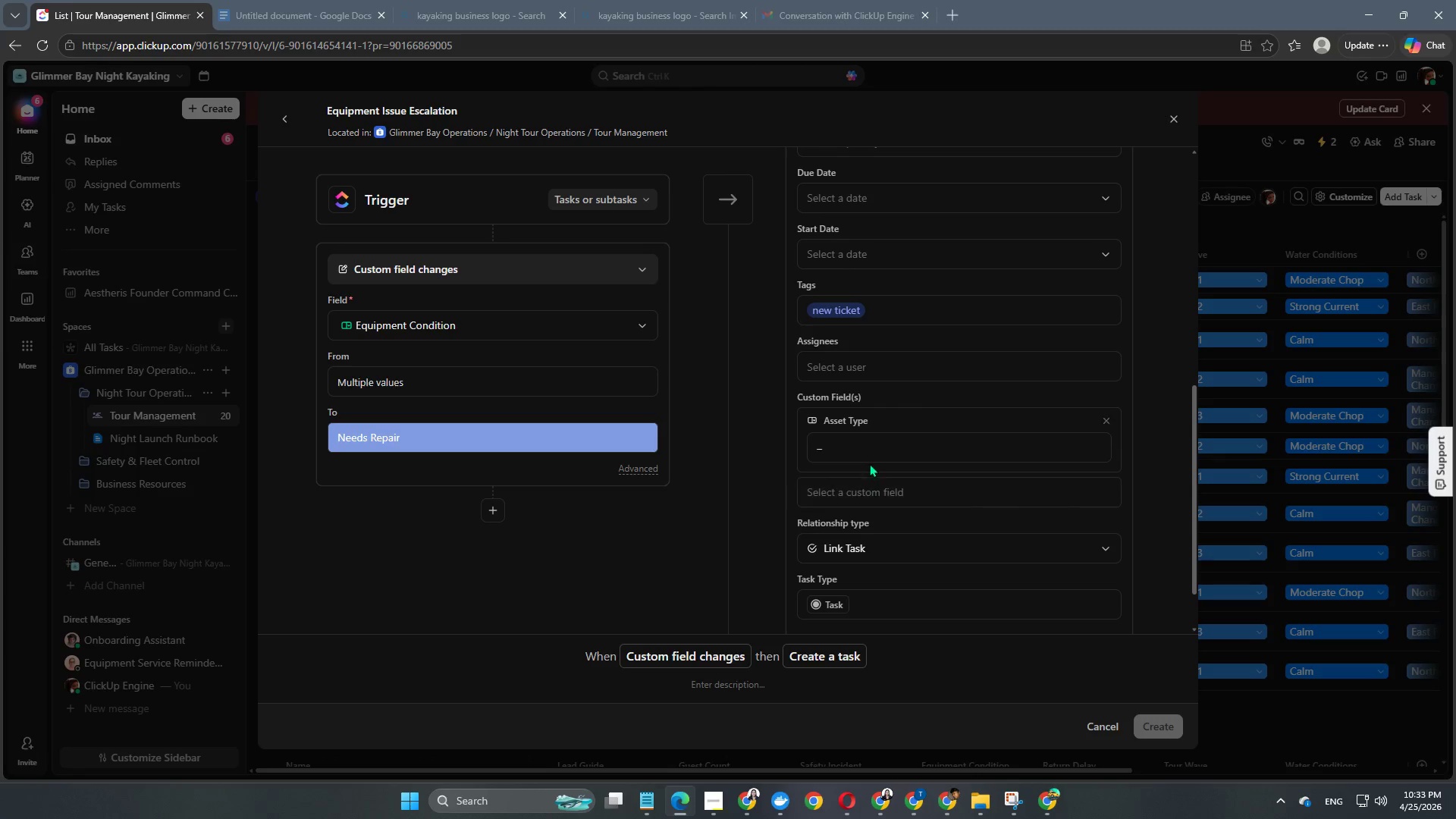 
left_click([869, 461])
 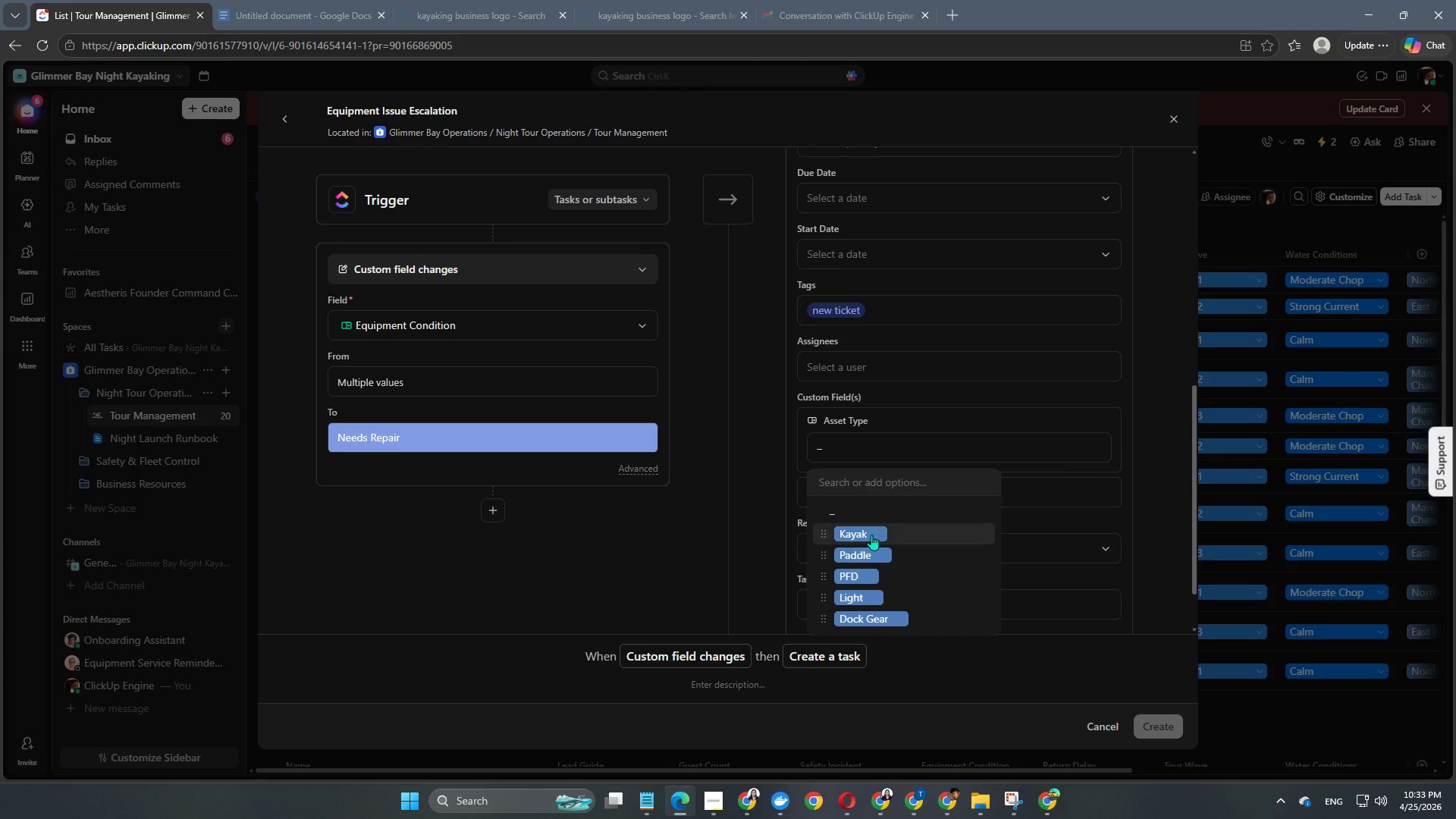 
scroll: coordinate [877, 553], scroll_direction: down, amount: 2.0
 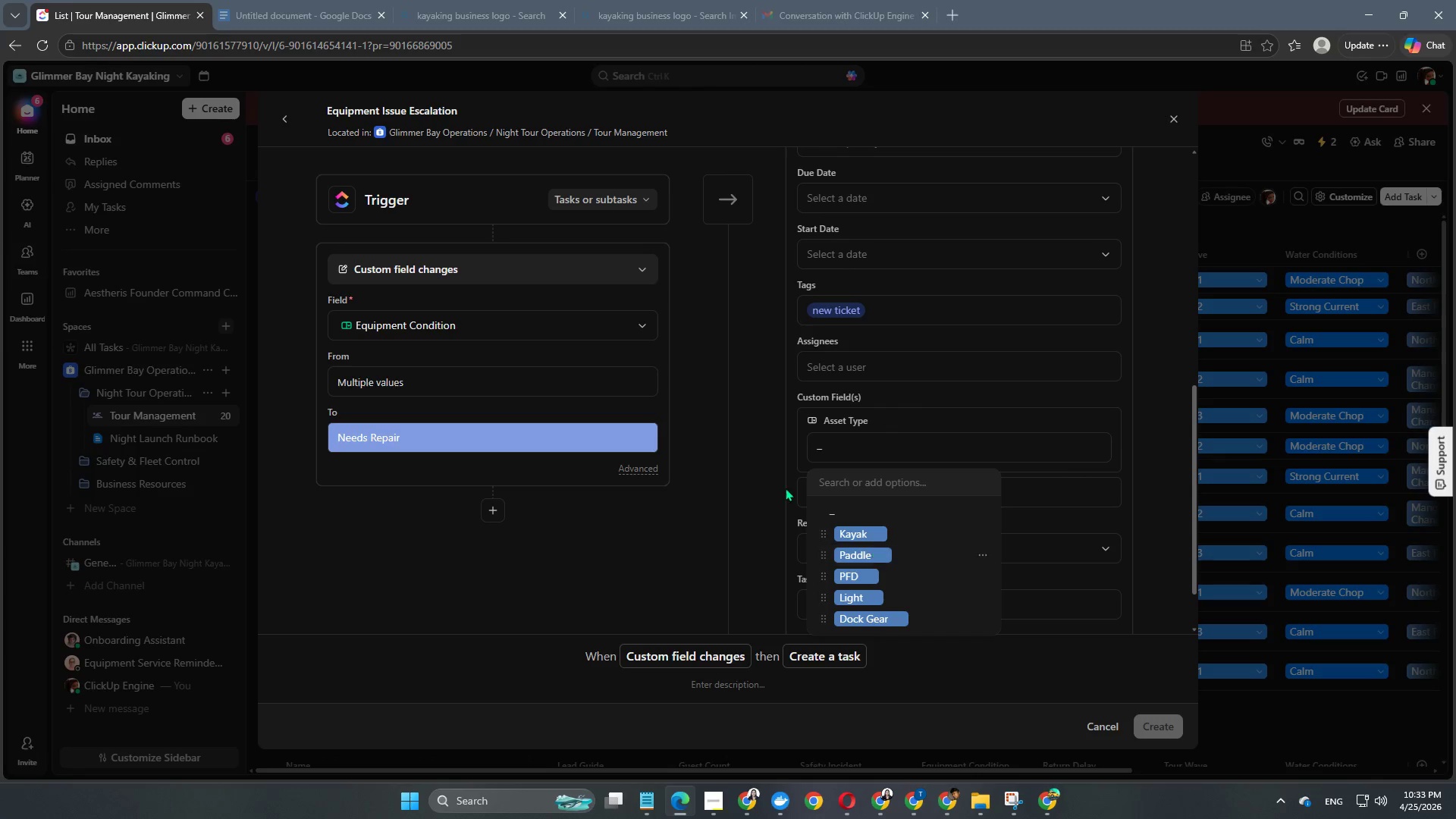 
left_click([766, 450])
 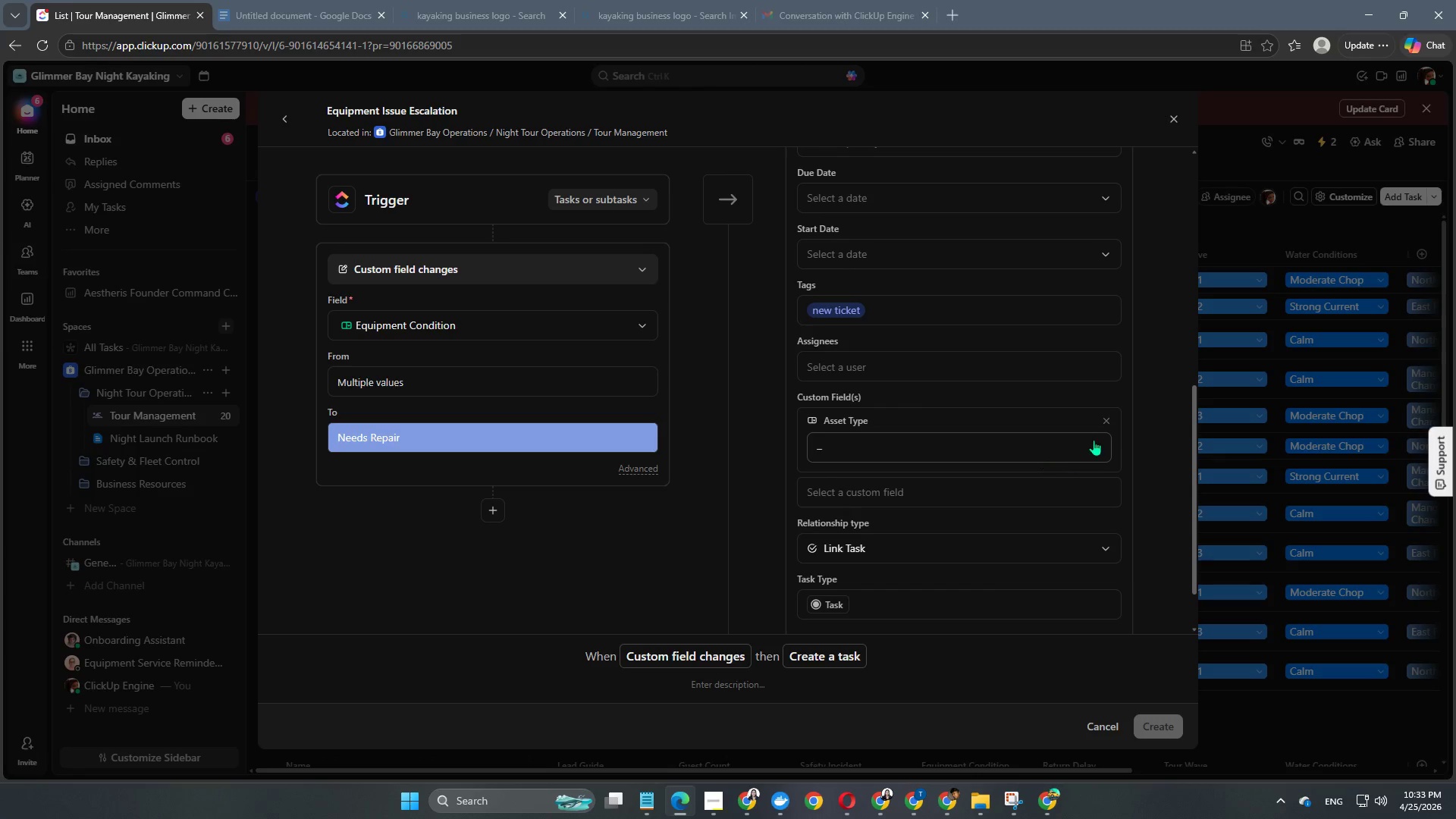 
left_click([1108, 425])
 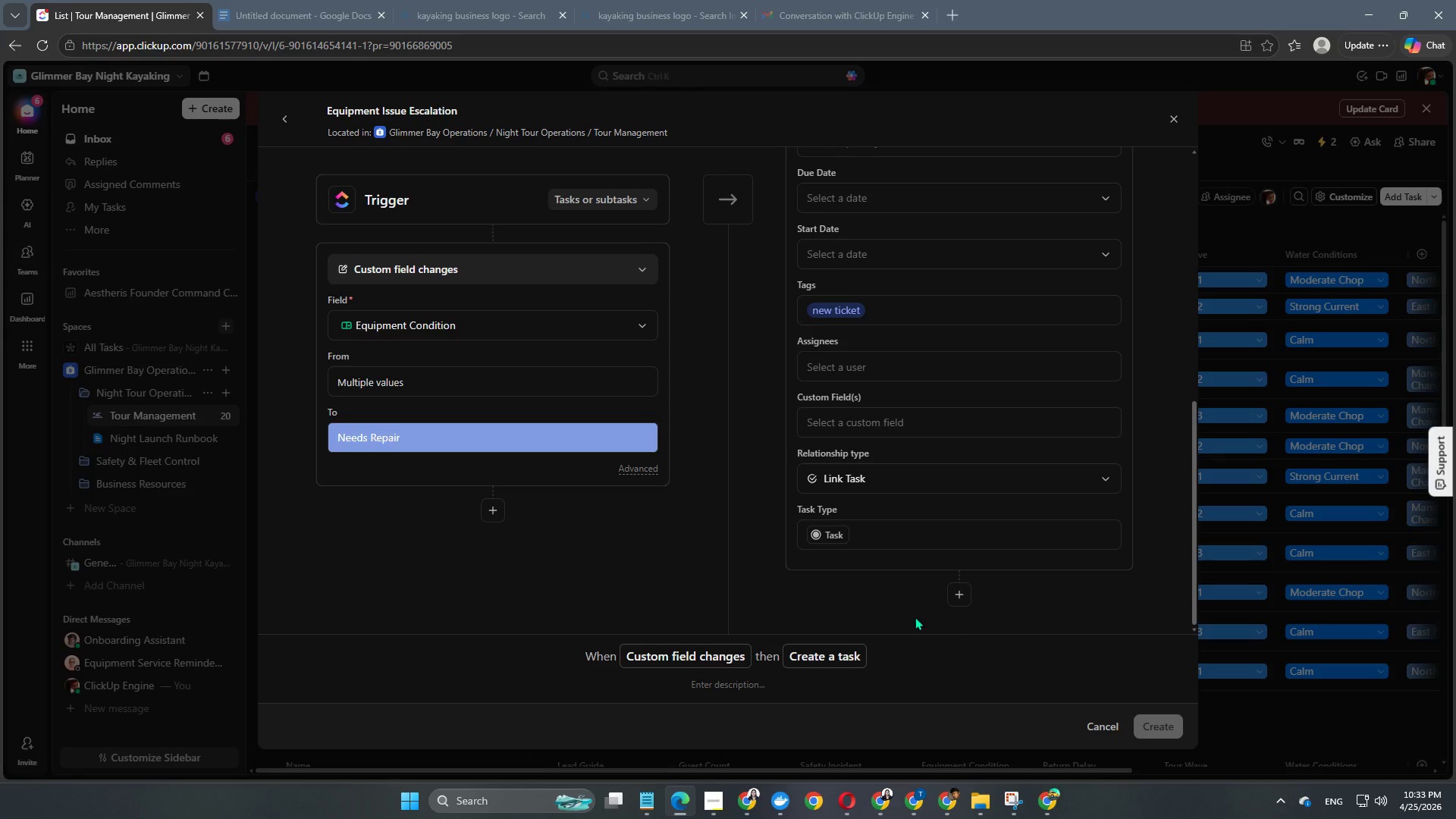 
left_click([945, 426])
 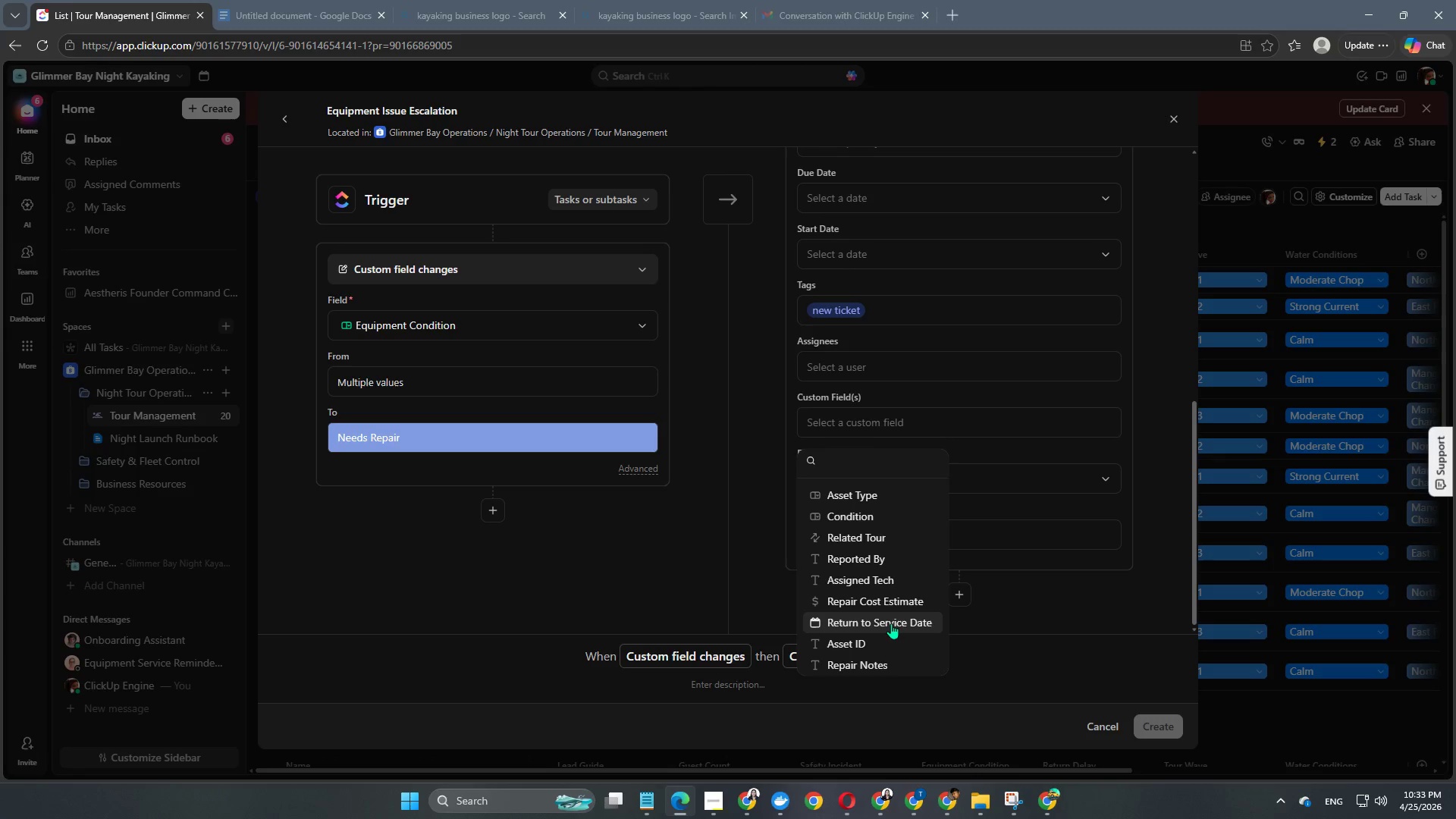 
wait(10.56)
 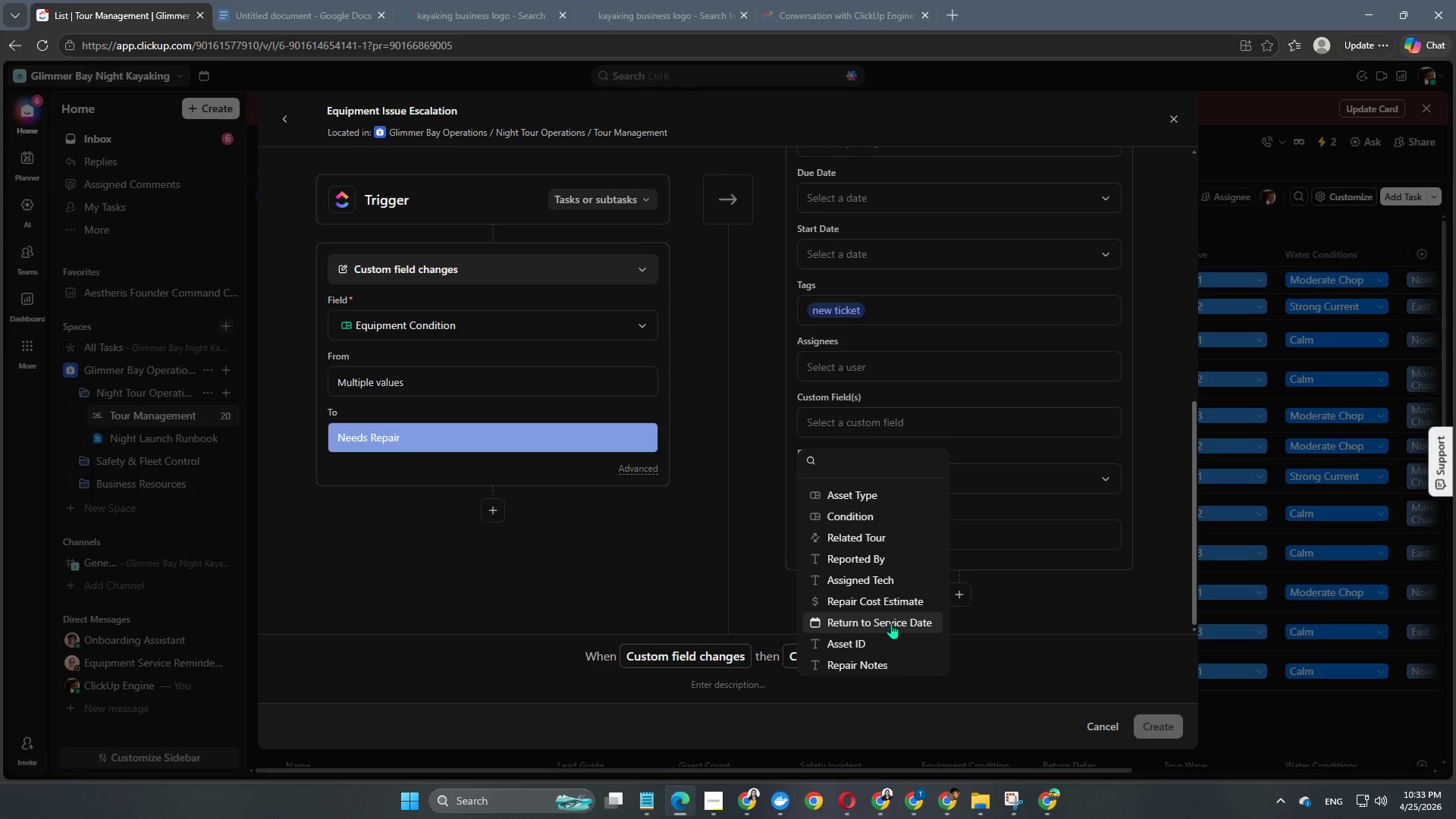 
left_click([861, 564])
 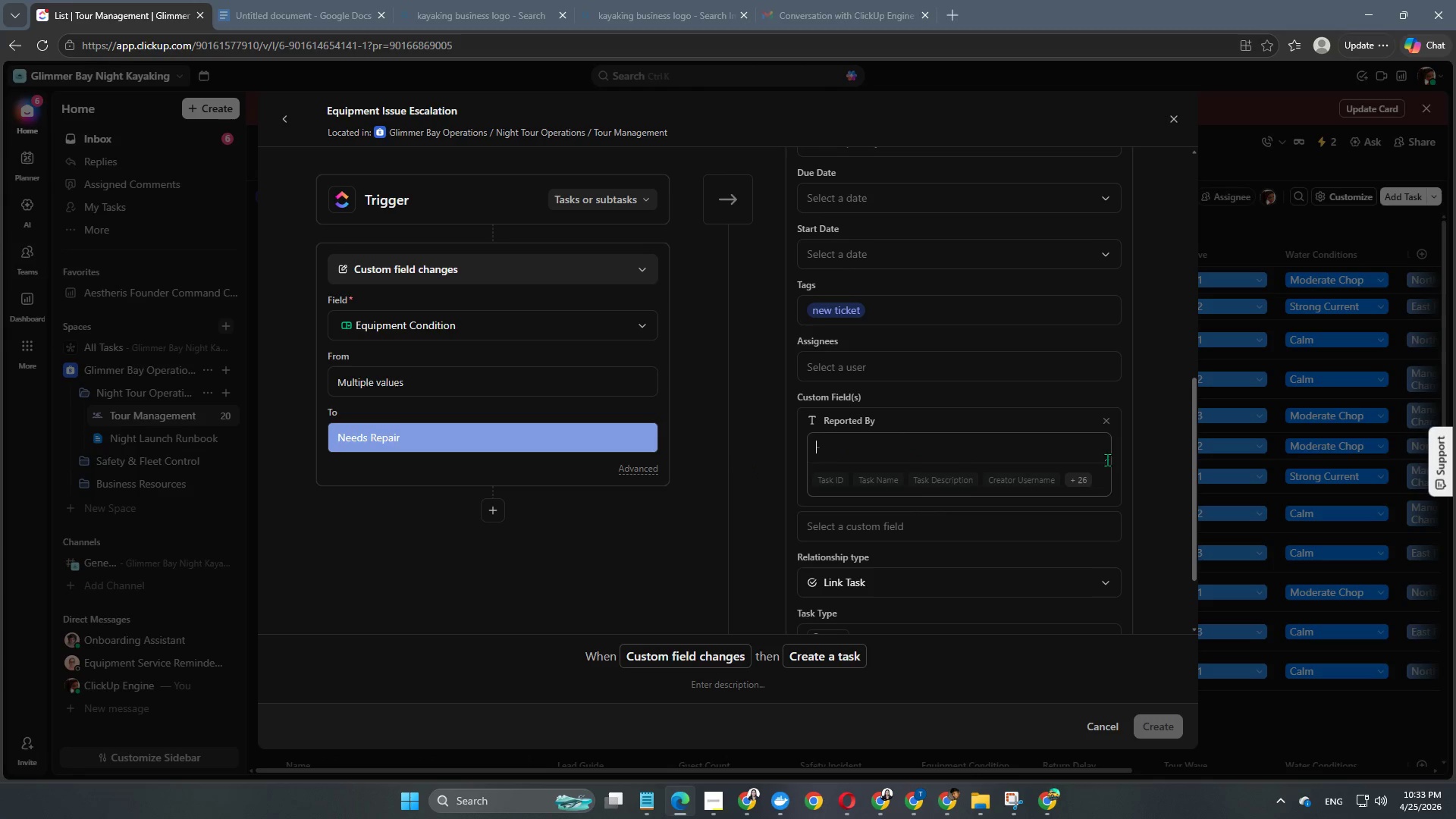 
left_click([1081, 483])
 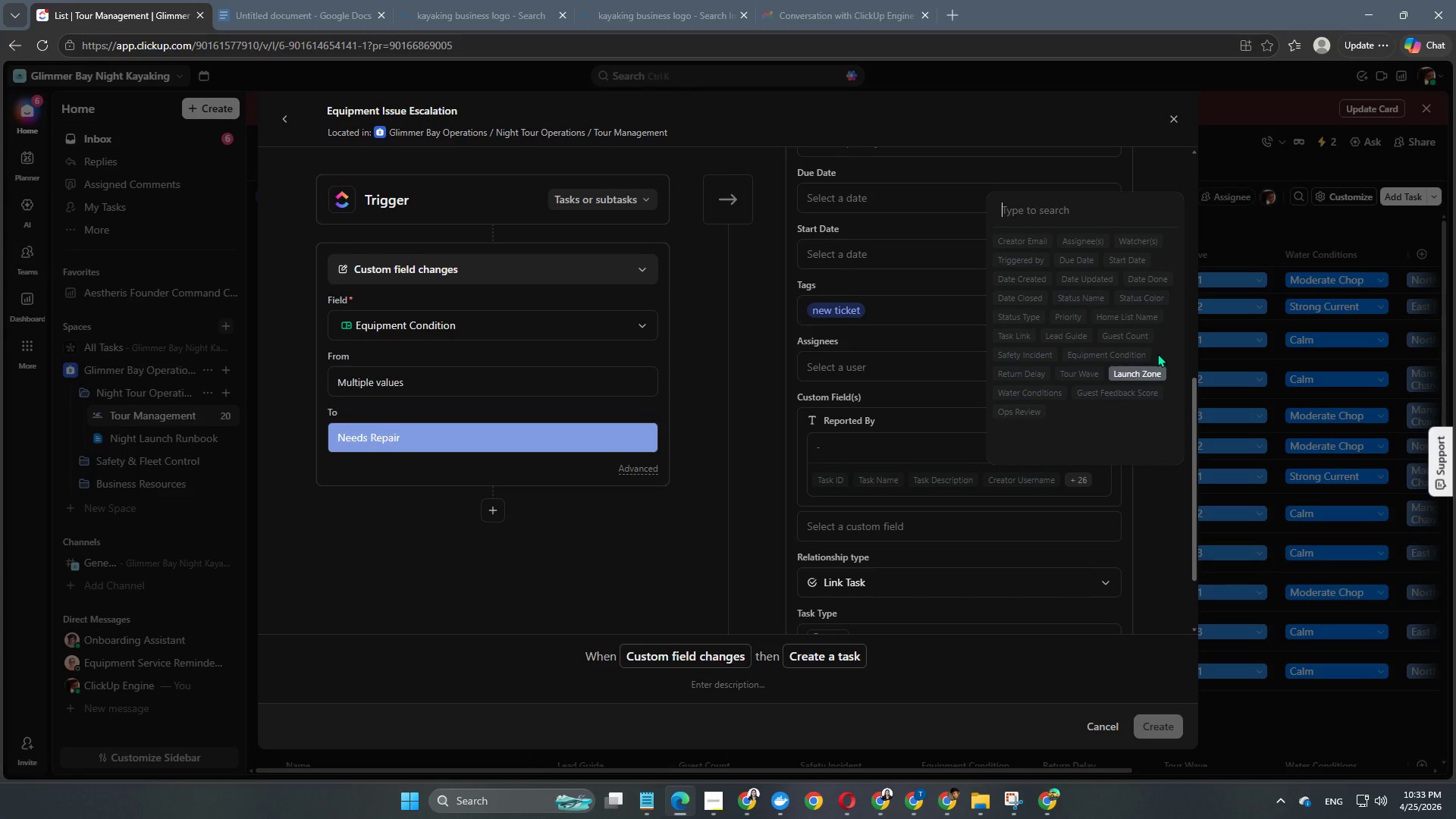 
wait(17.3)
 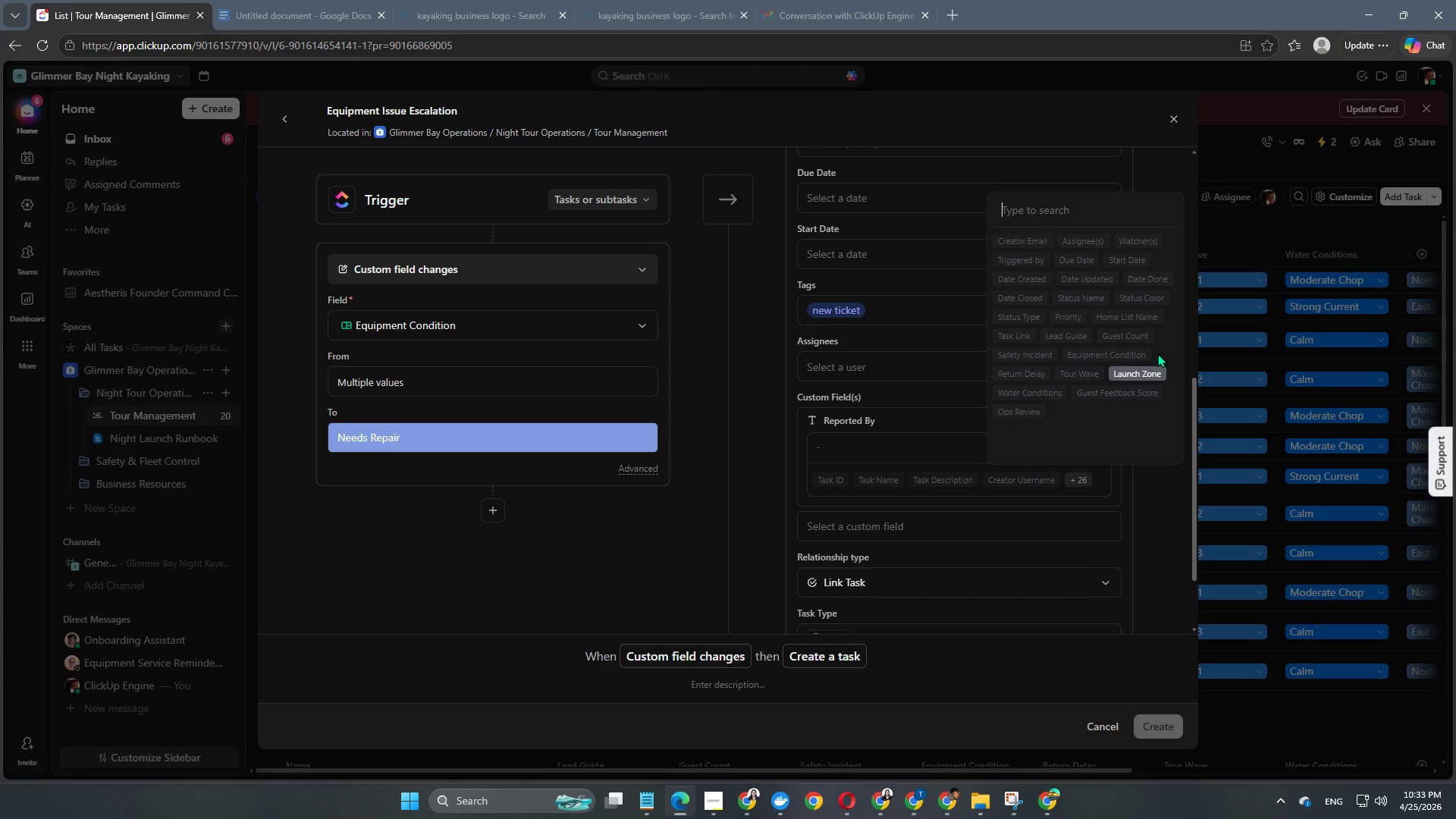 
left_click([894, 450])
 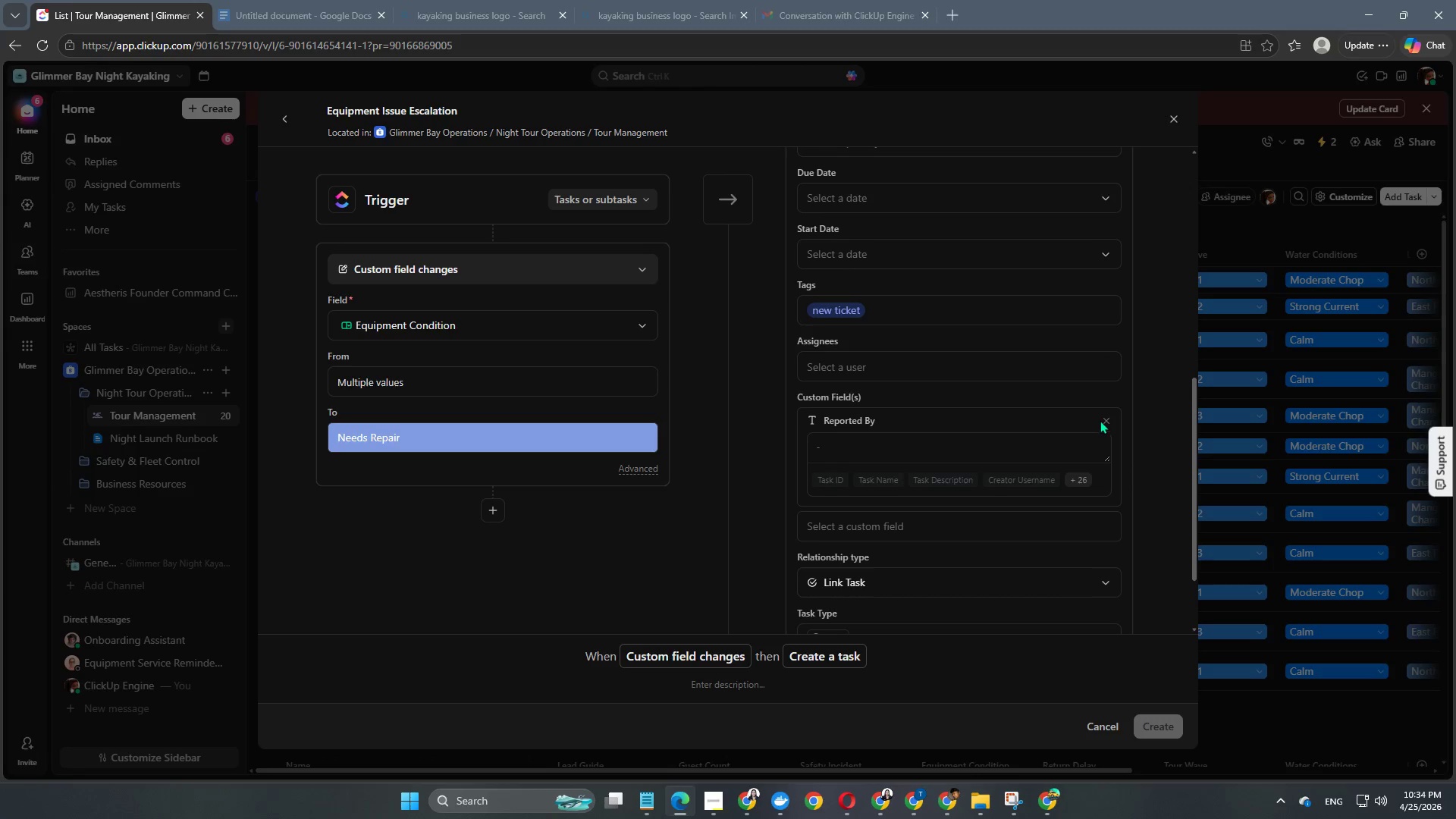 
left_click([1103, 419])
 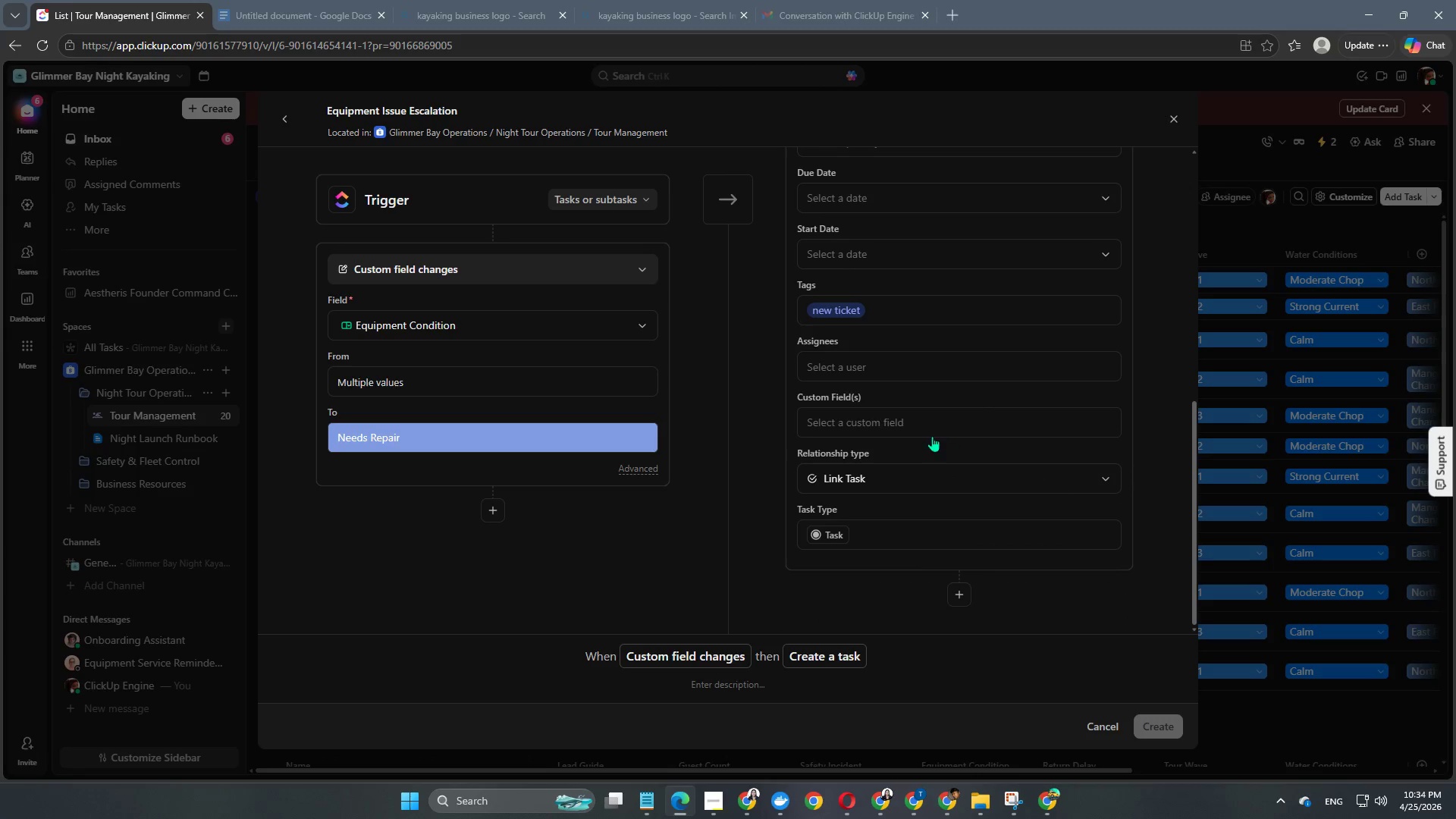 
left_click([930, 426])
 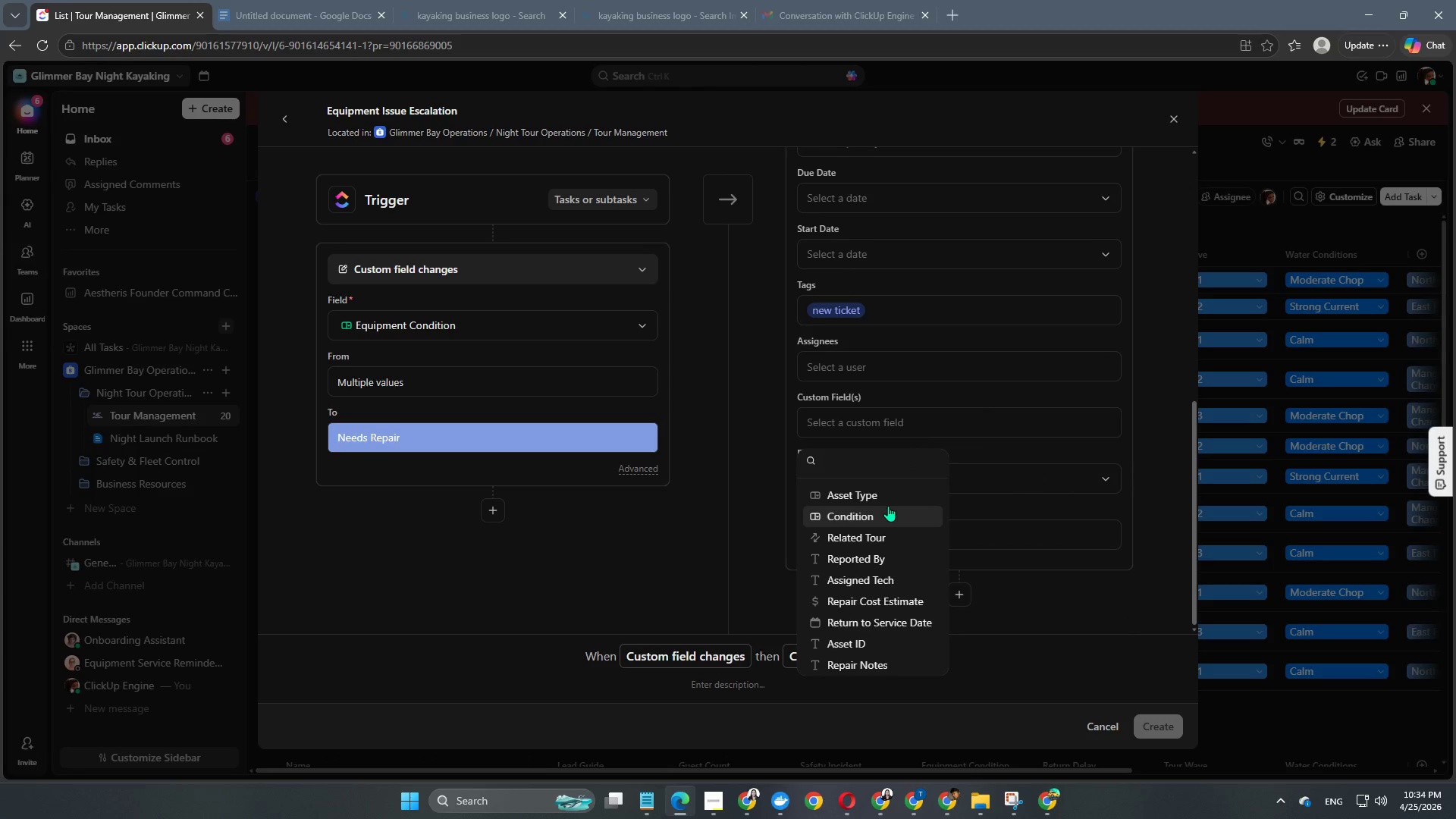 
scroll: coordinate [888, 506], scroll_direction: down, amount: 1.0
 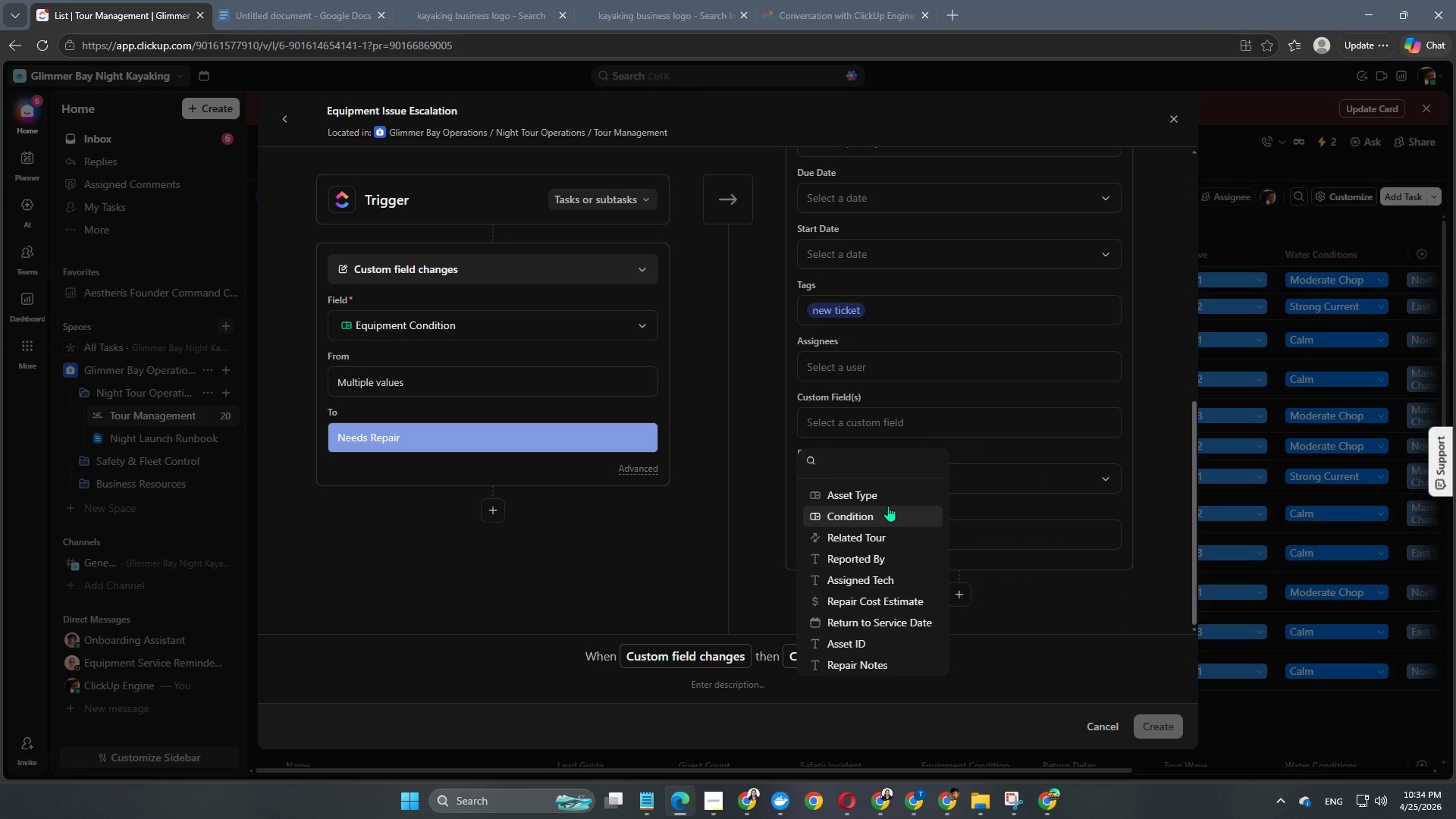 
left_click([888, 506])
 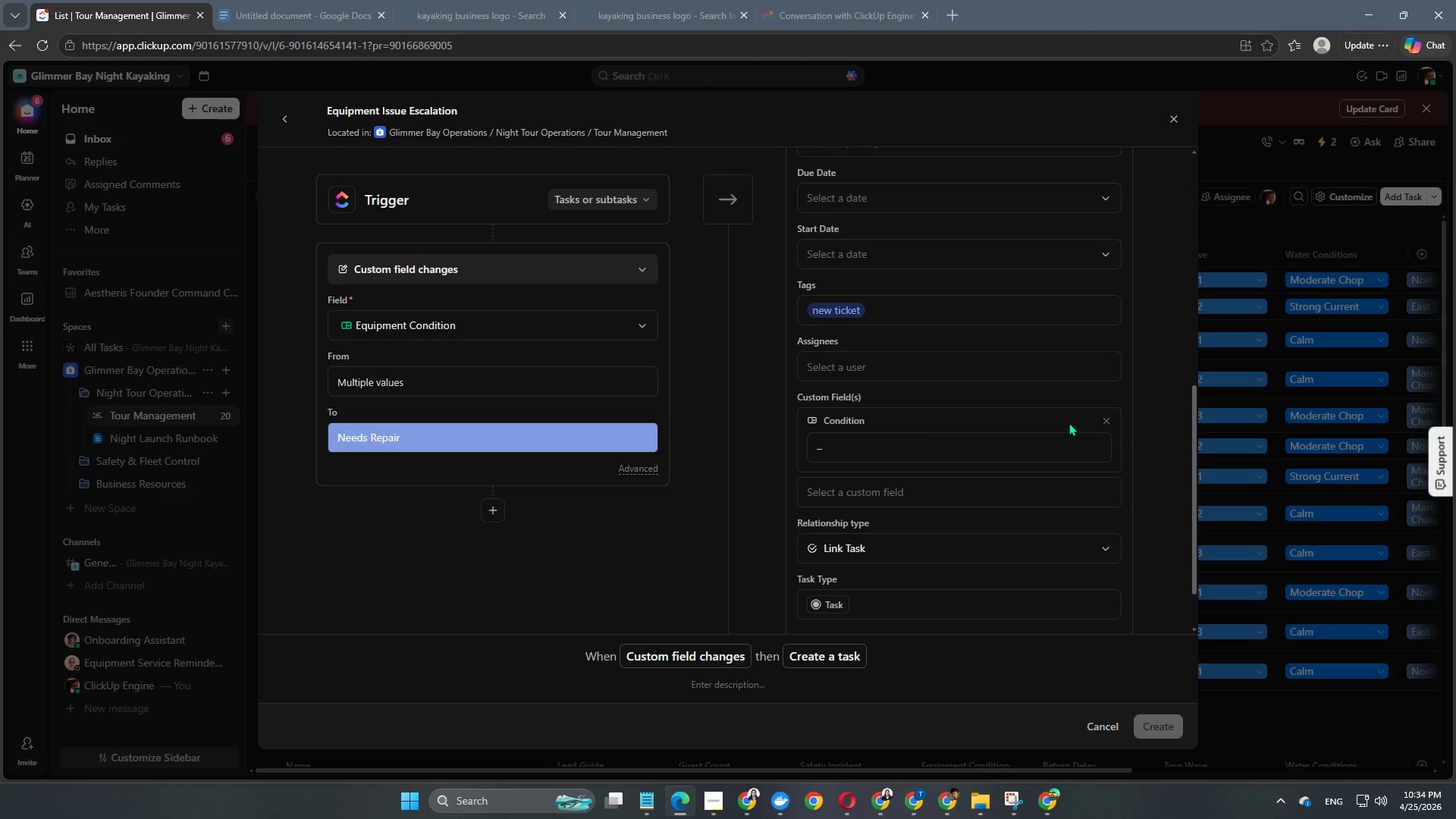 
left_click([1024, 483])
 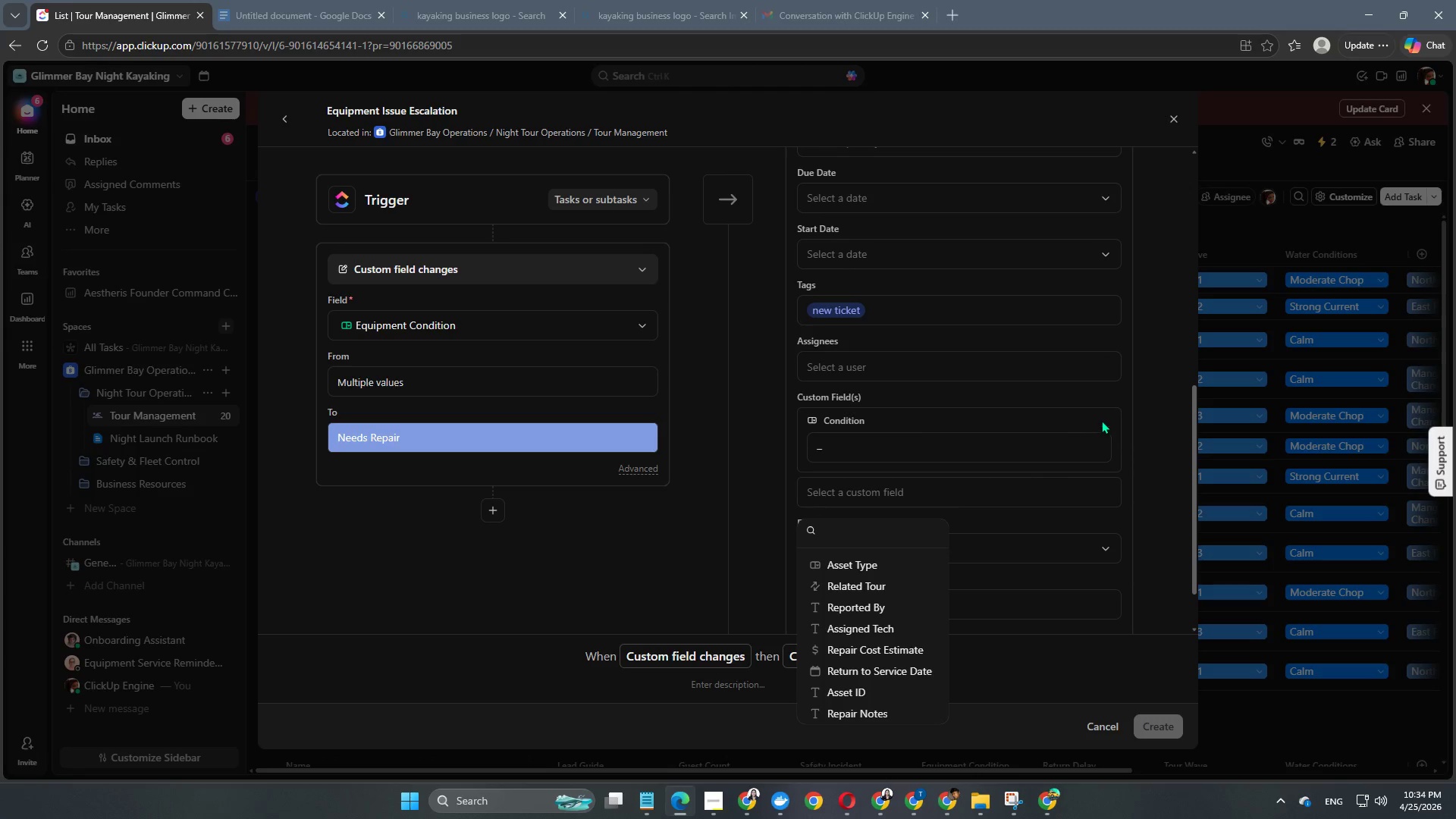 
double_click([1108, 416])
 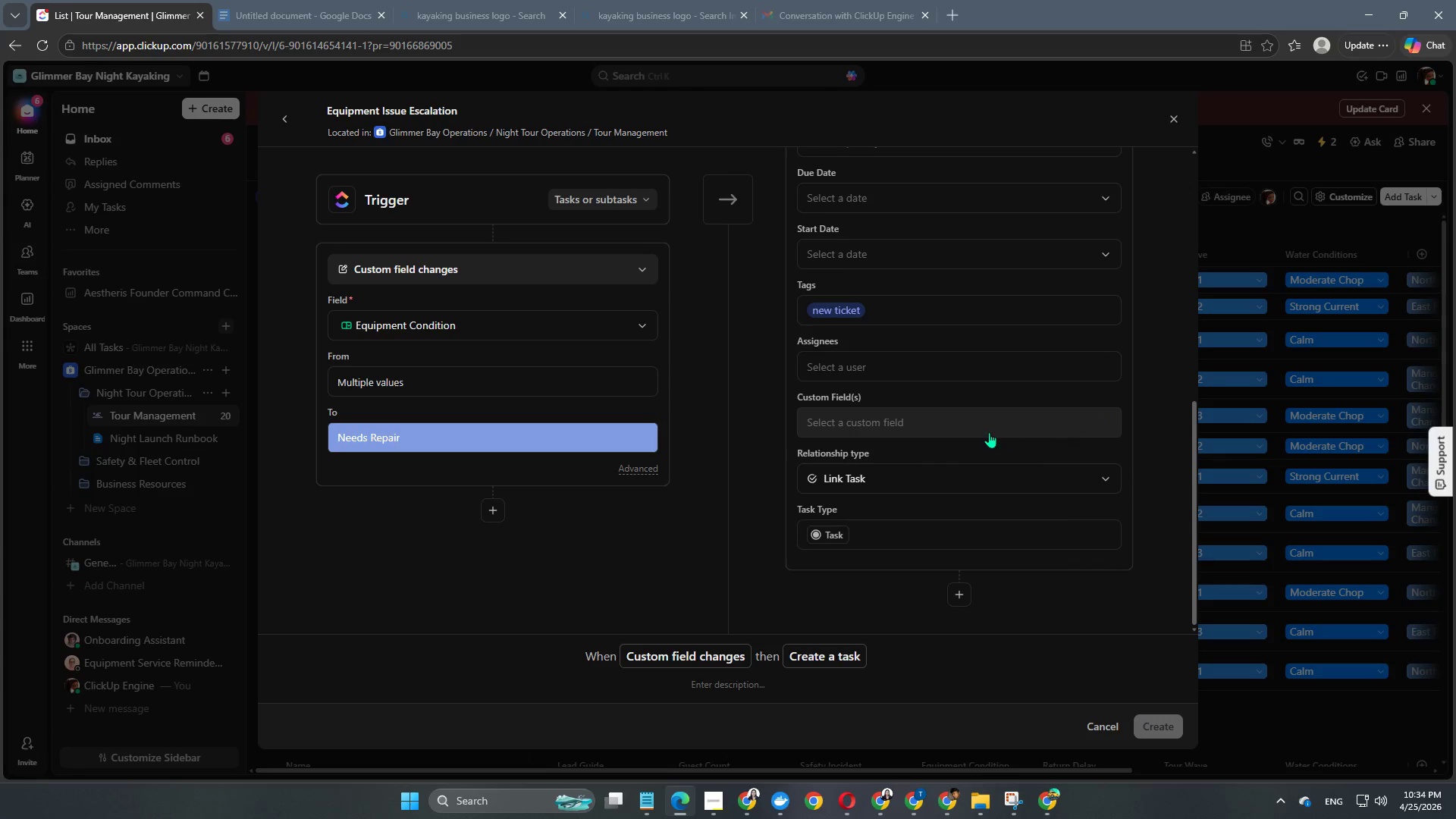 
left_click([987, 432])
 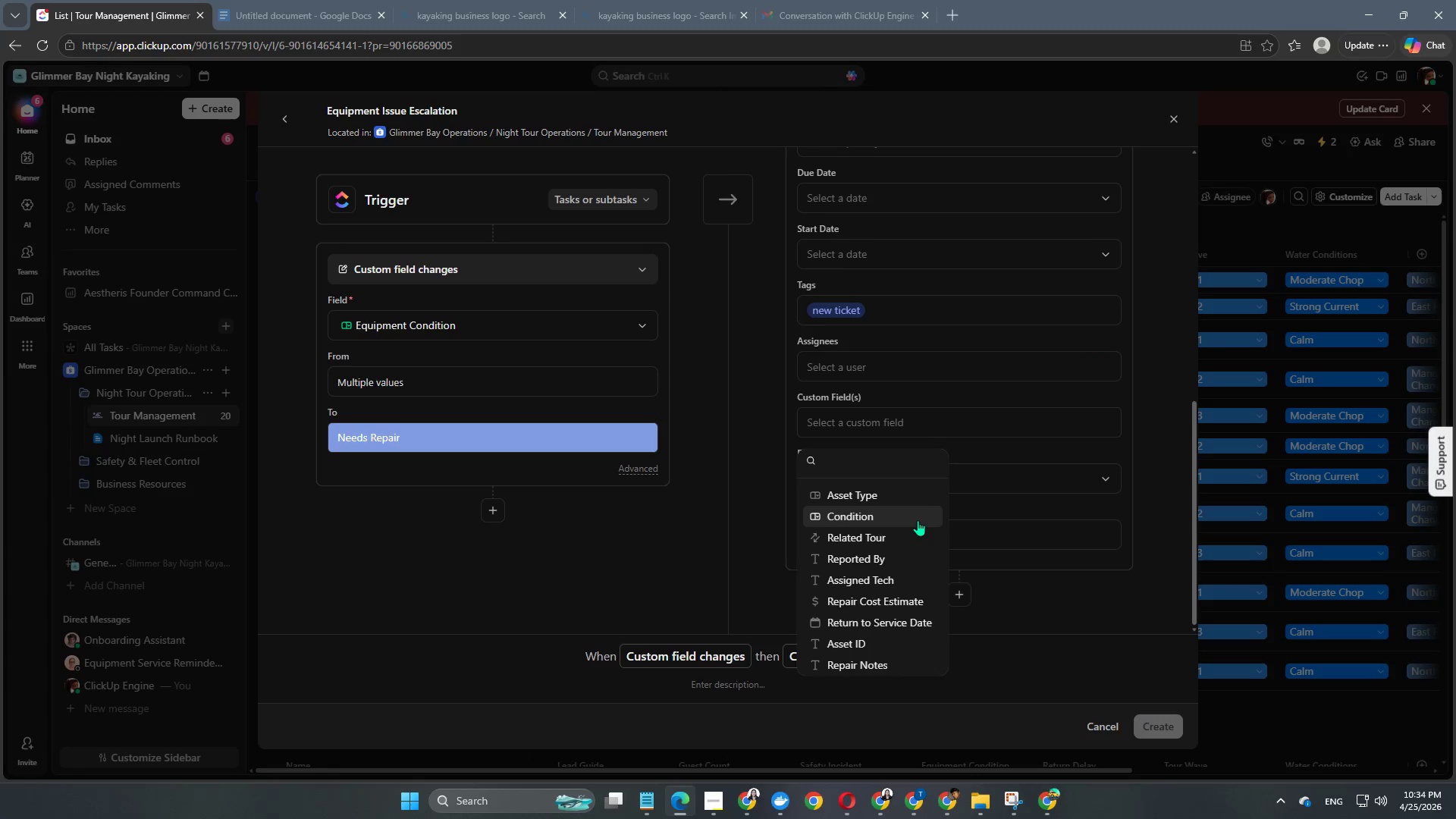 
scroll: coordinate [918, 520], scroll_direction: down, amount: 2.0
 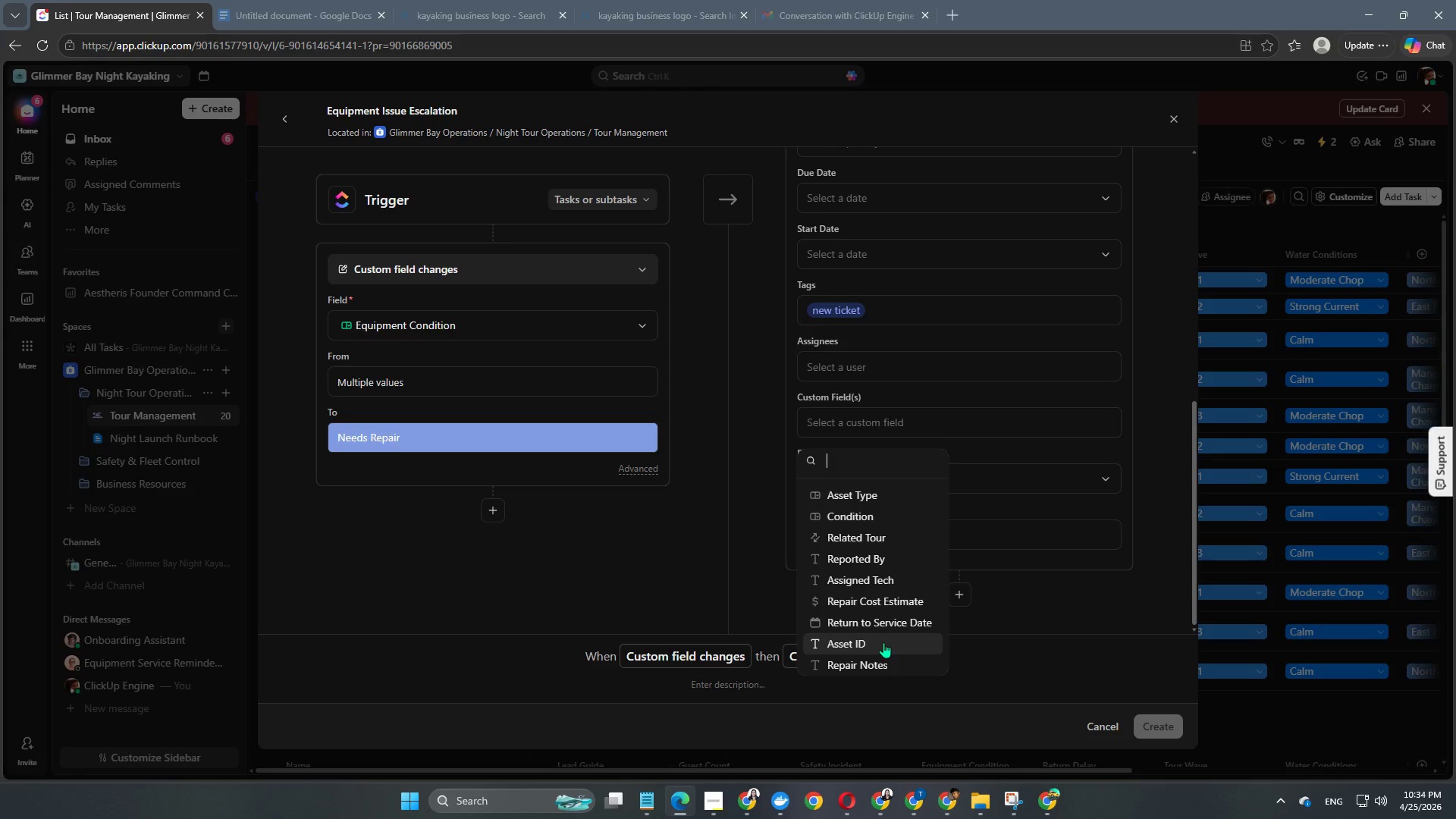 
left_click([882, 645])
 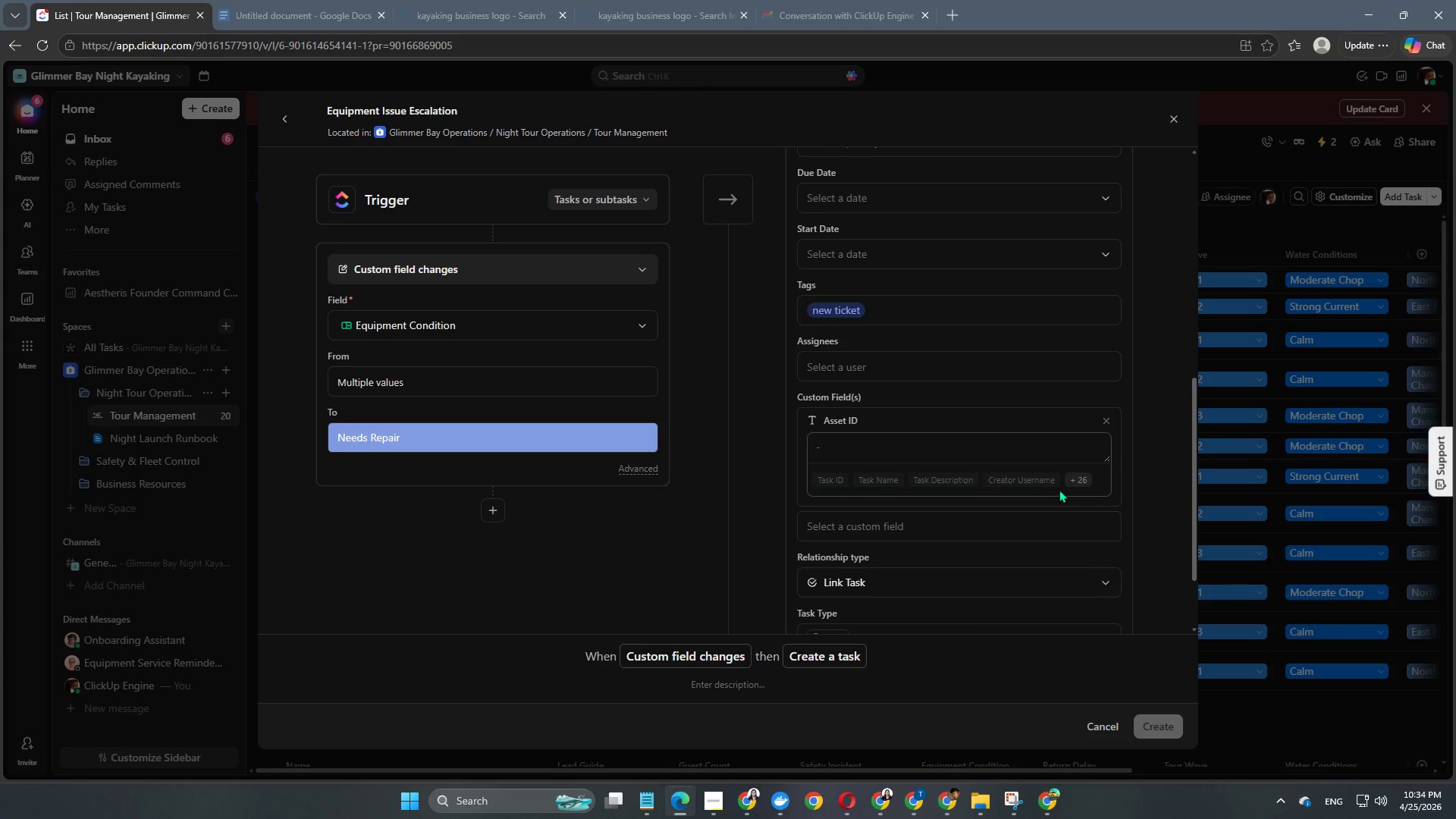 
left_click([1084, 479])
 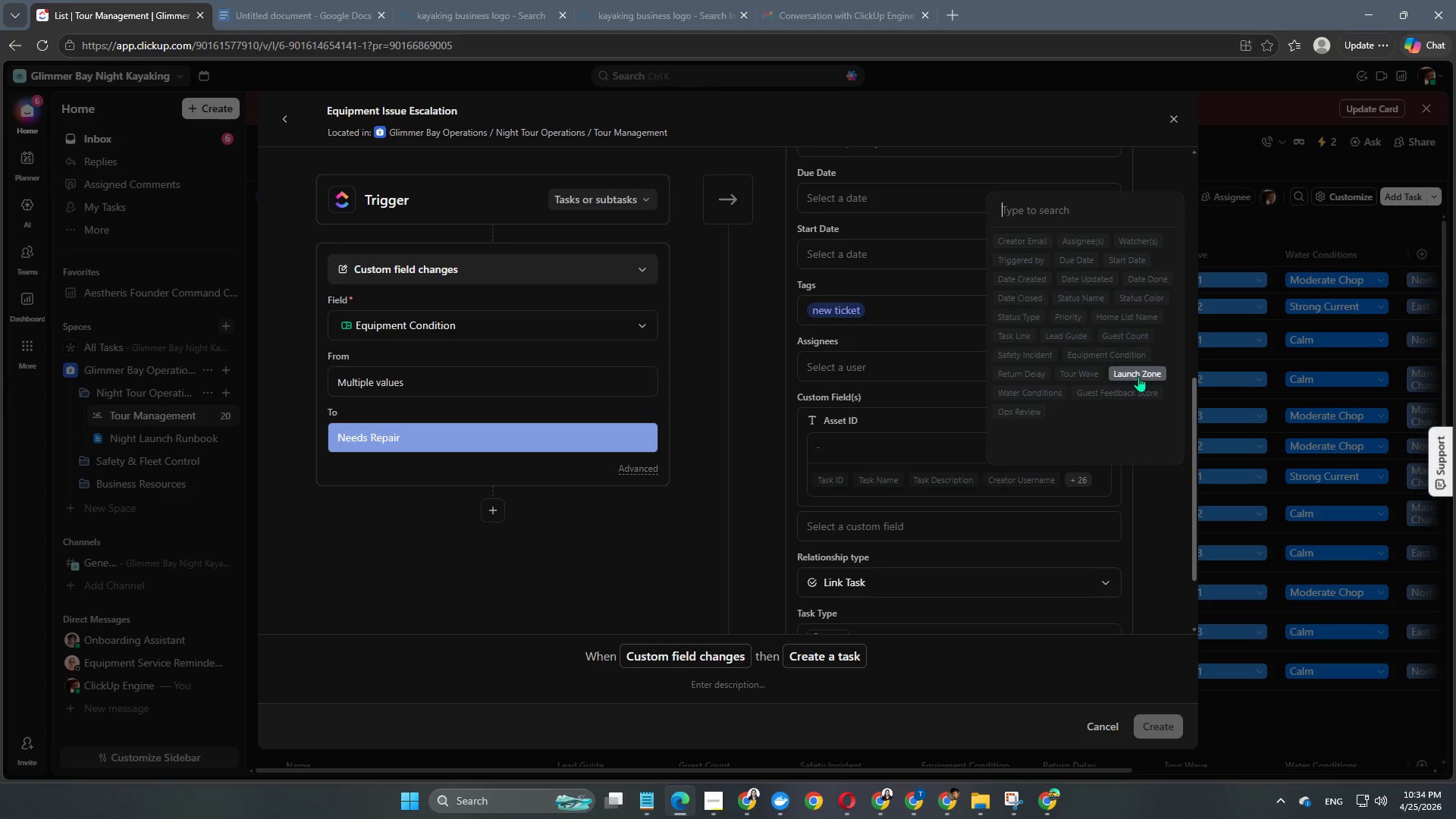 
wait(10.17)
 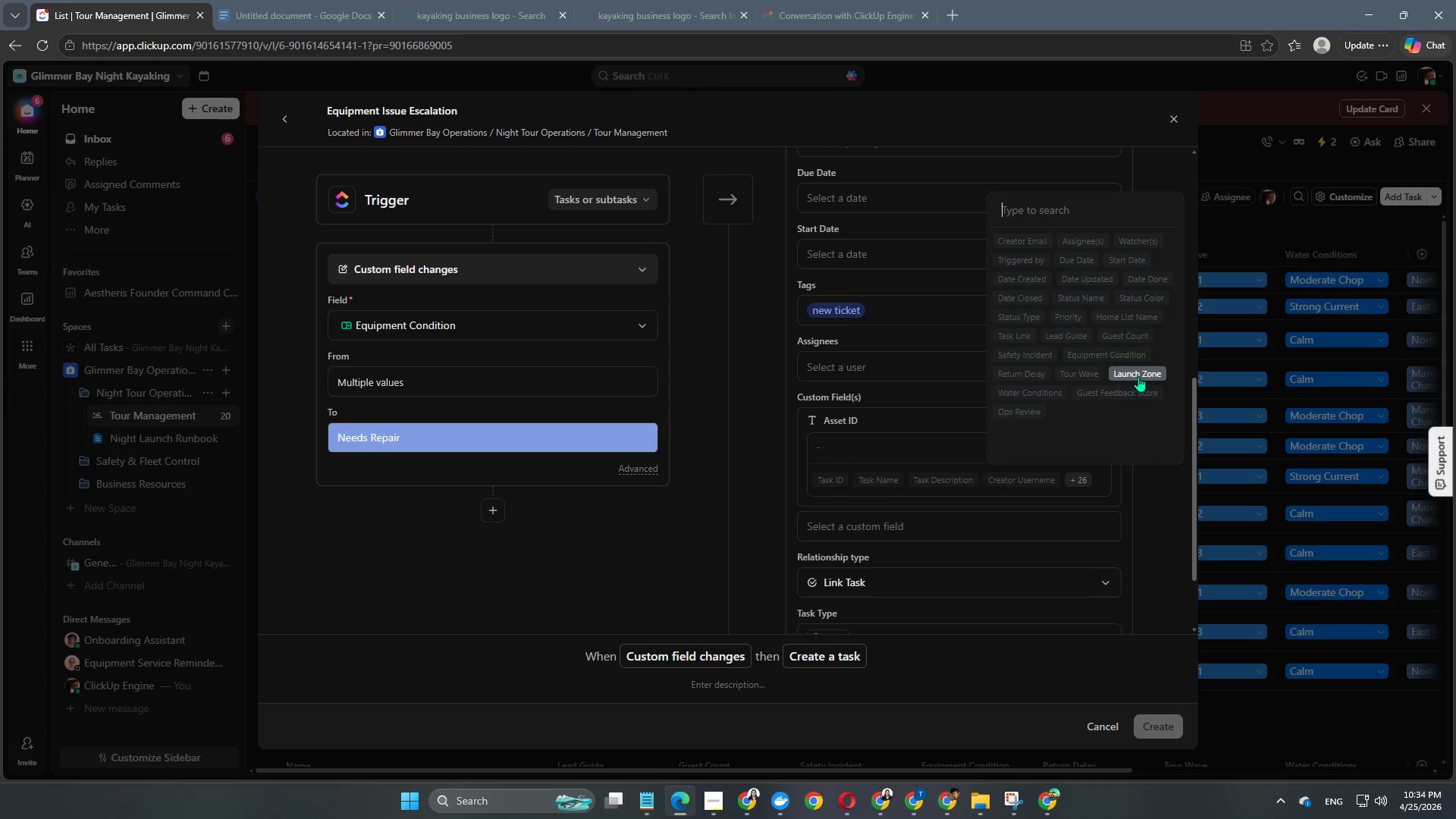 
left_click([890, 488])
 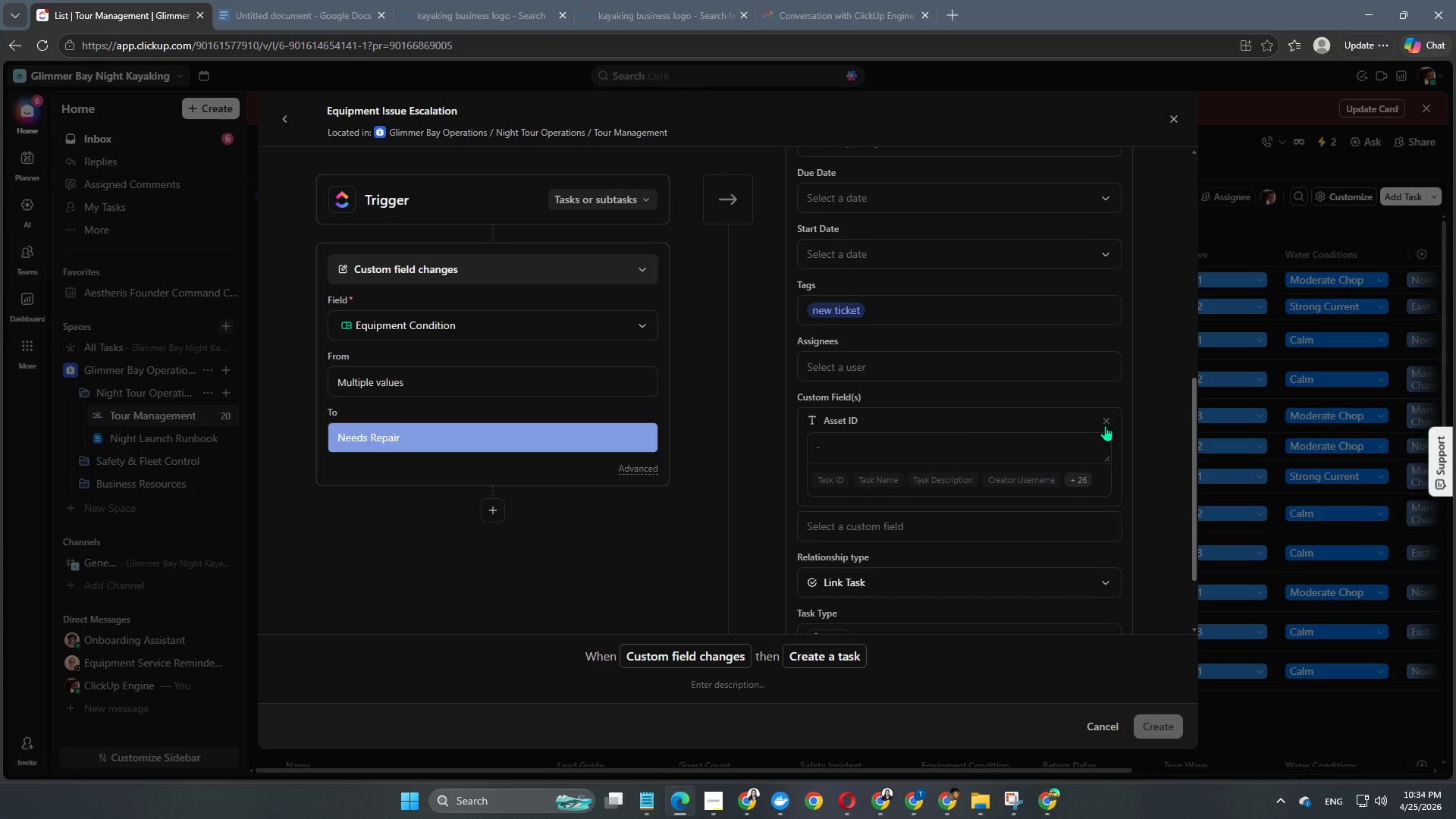 
left_click([1109, 422])
 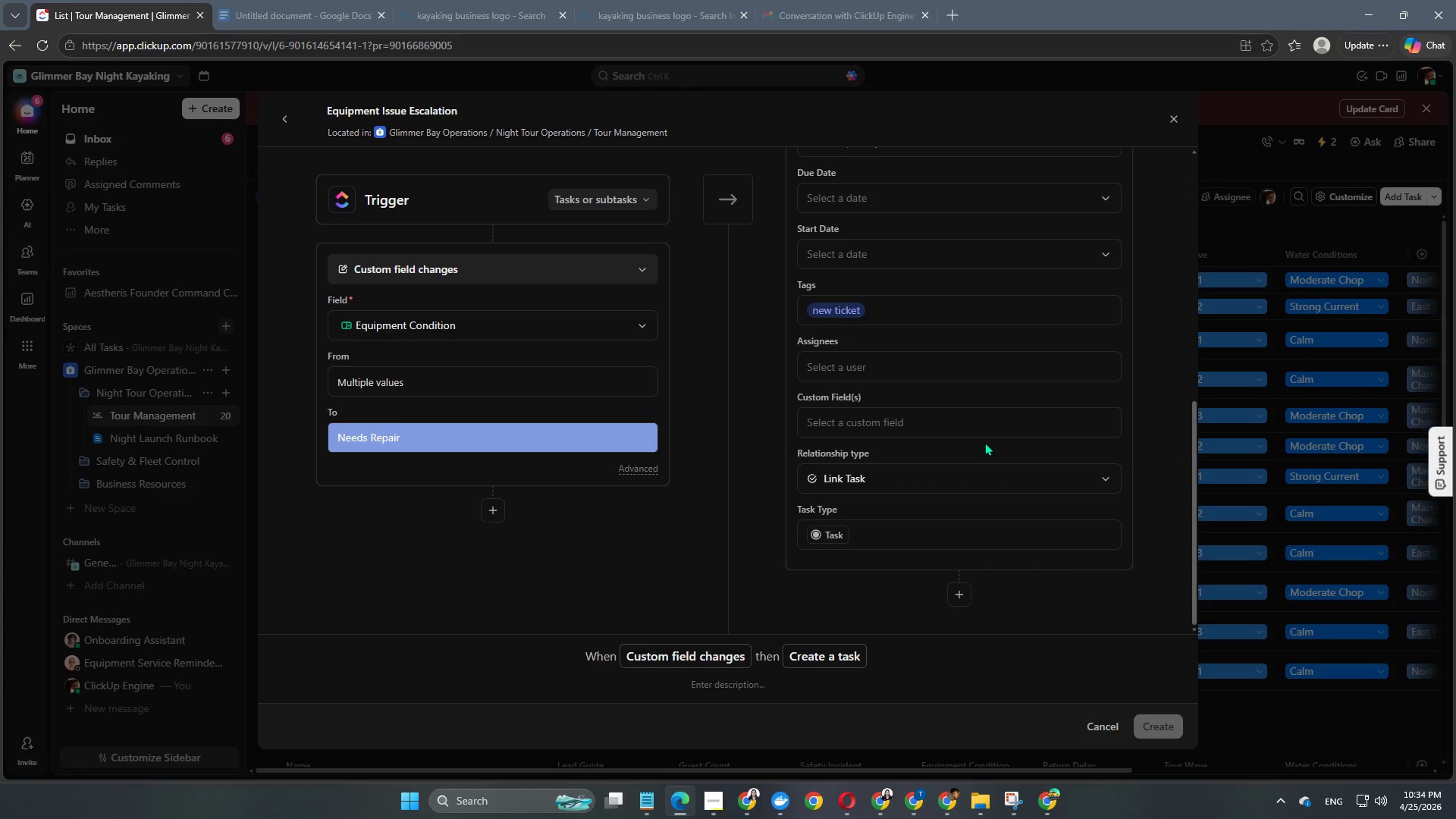 
scroll: coordinate [979, 507], scroll_direction: up, amount: 9.0
 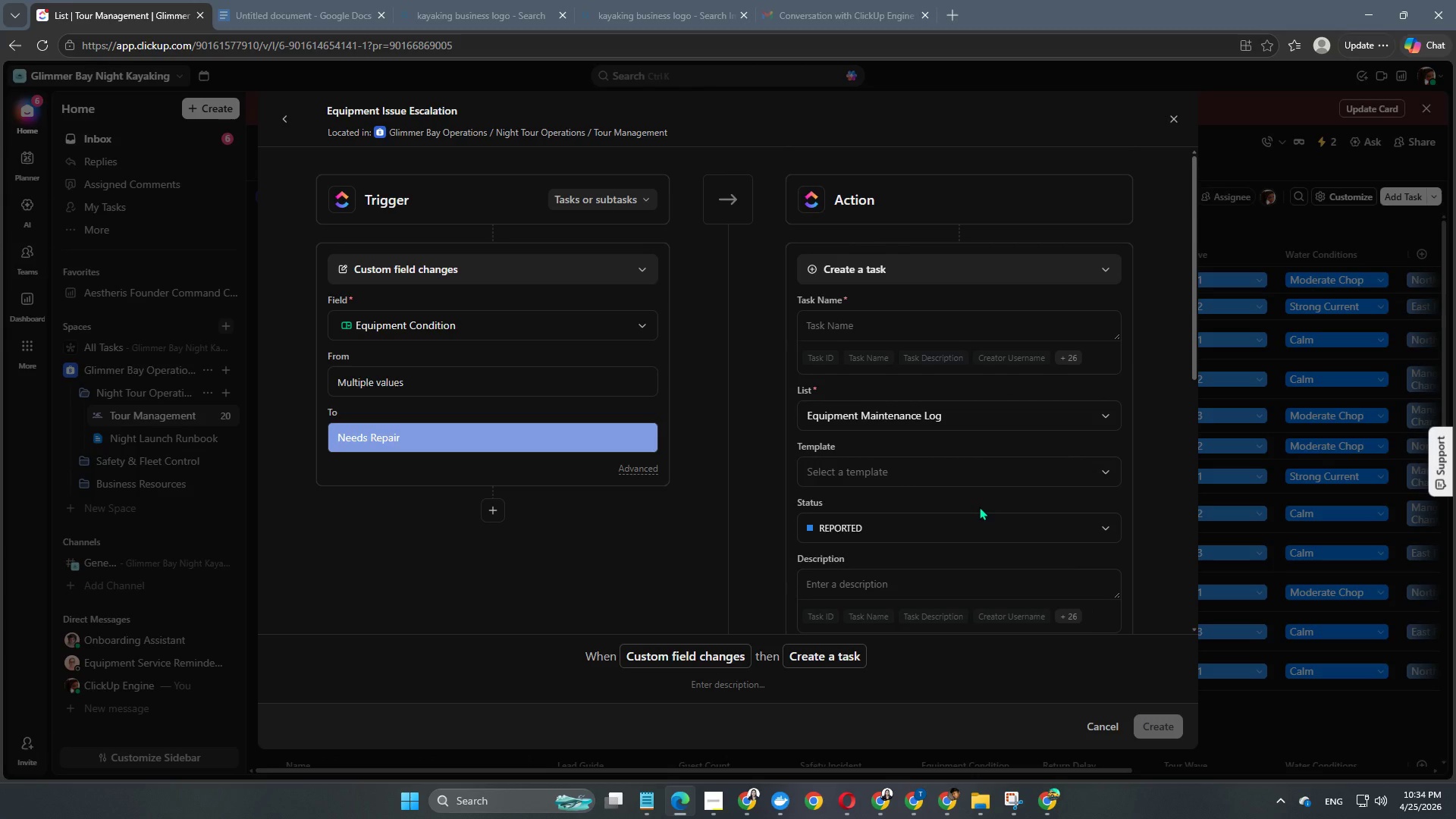 
scroll: coordinate [943, 522], scroll_direction: down, amount: 1.0
 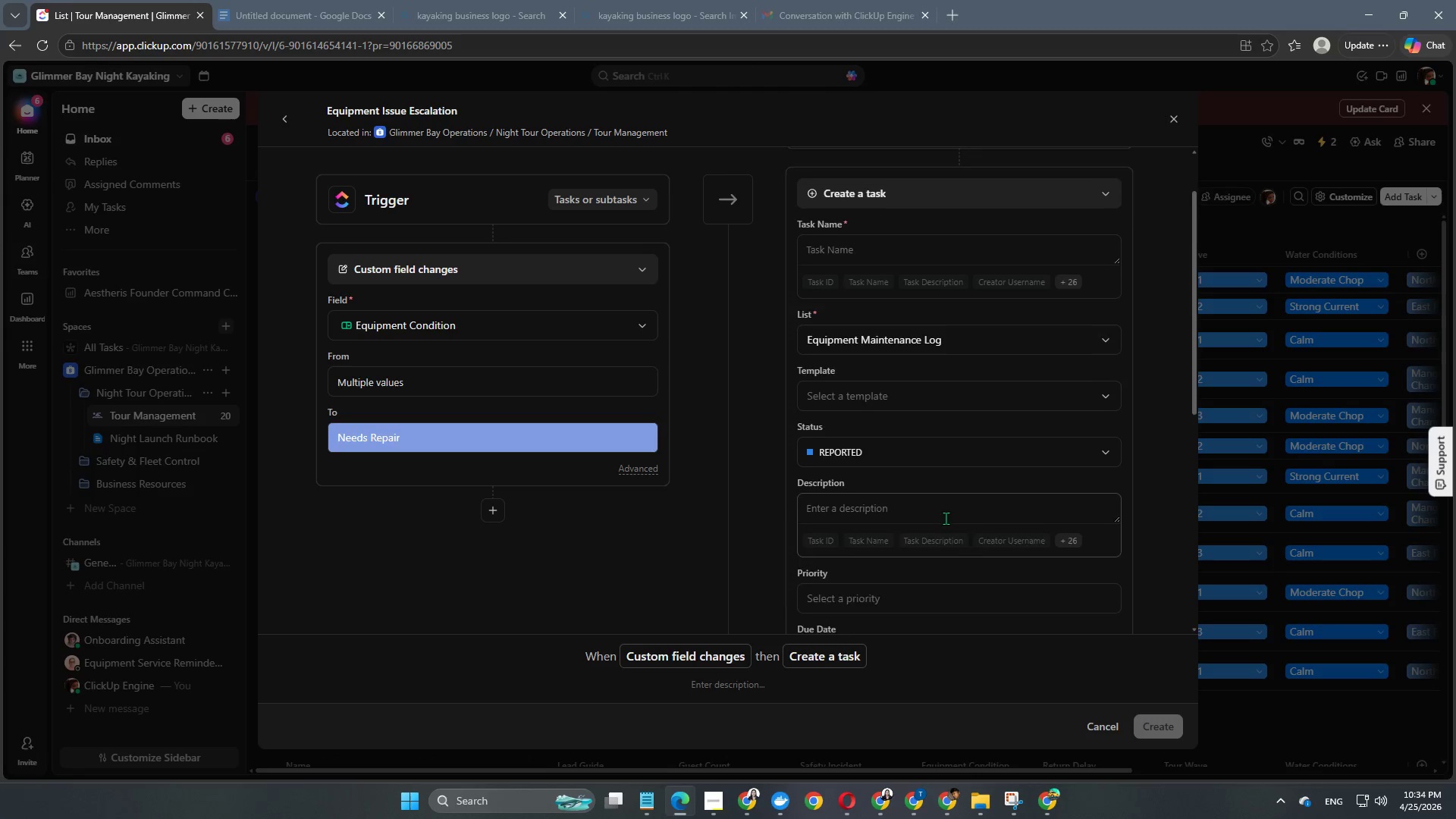 
scroll: coordinate [946, 518], scroll_direction: up, amount: 2.0
 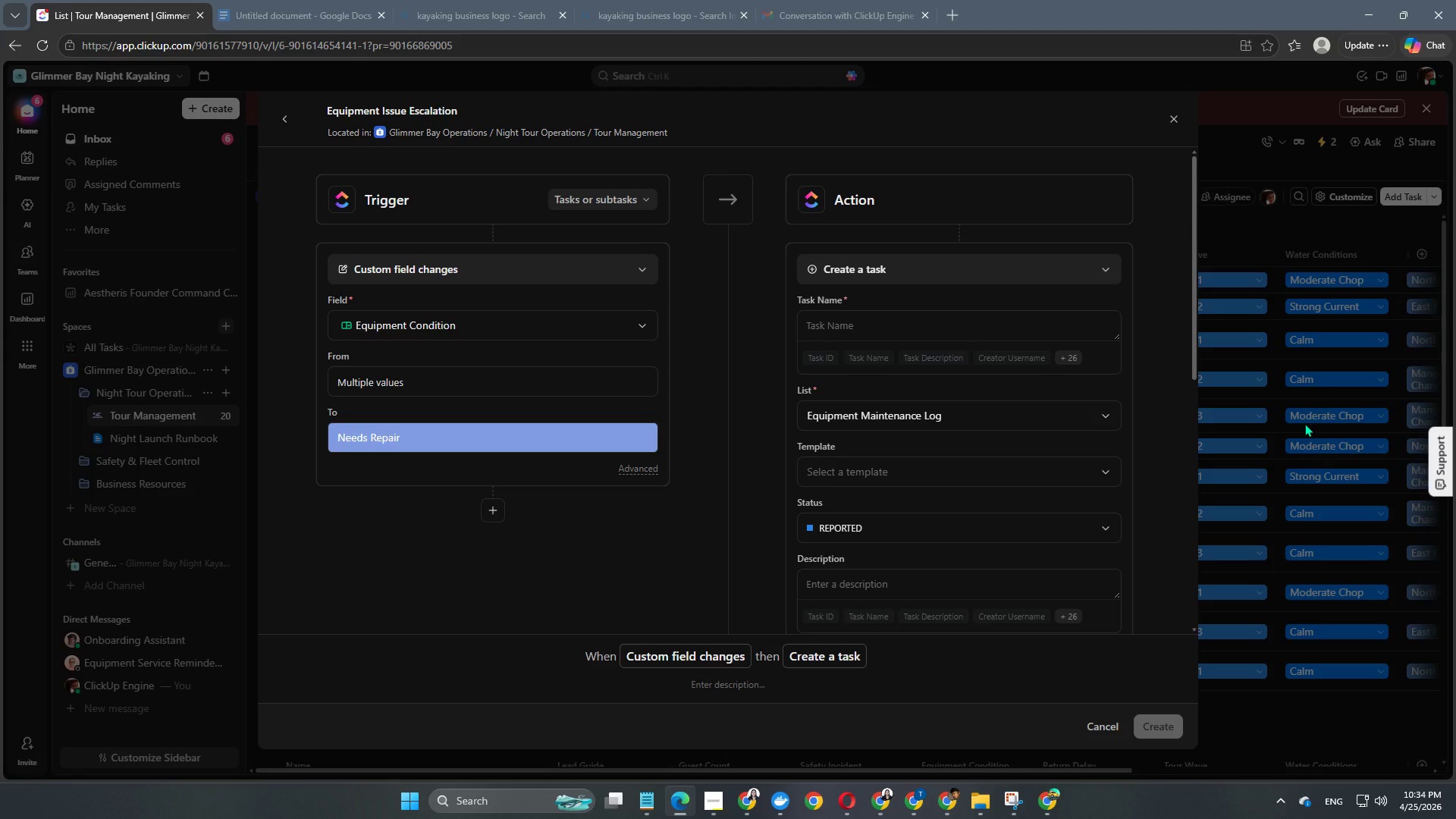 
wait(17.14)
 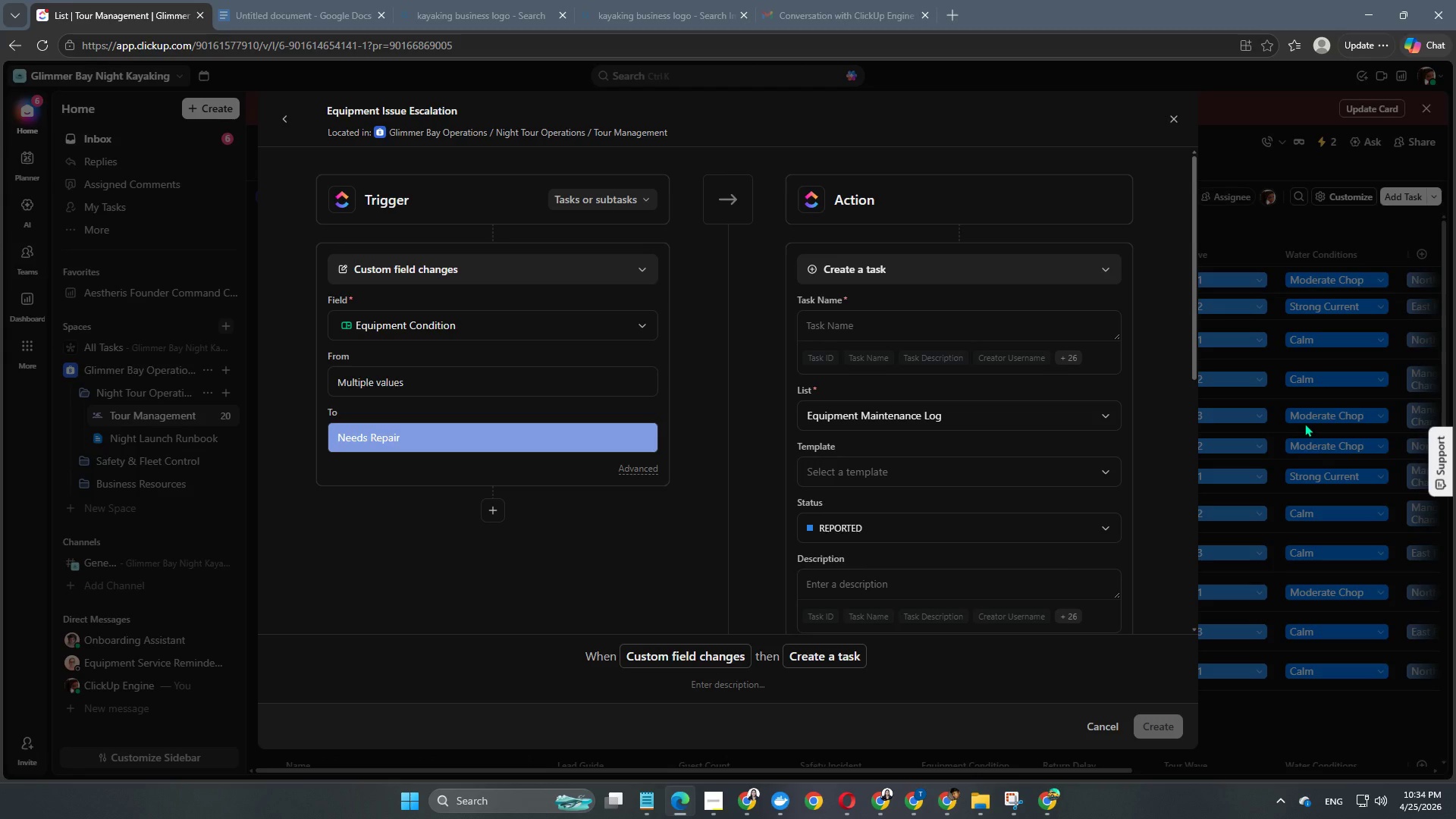 
left_click([856, 362])
 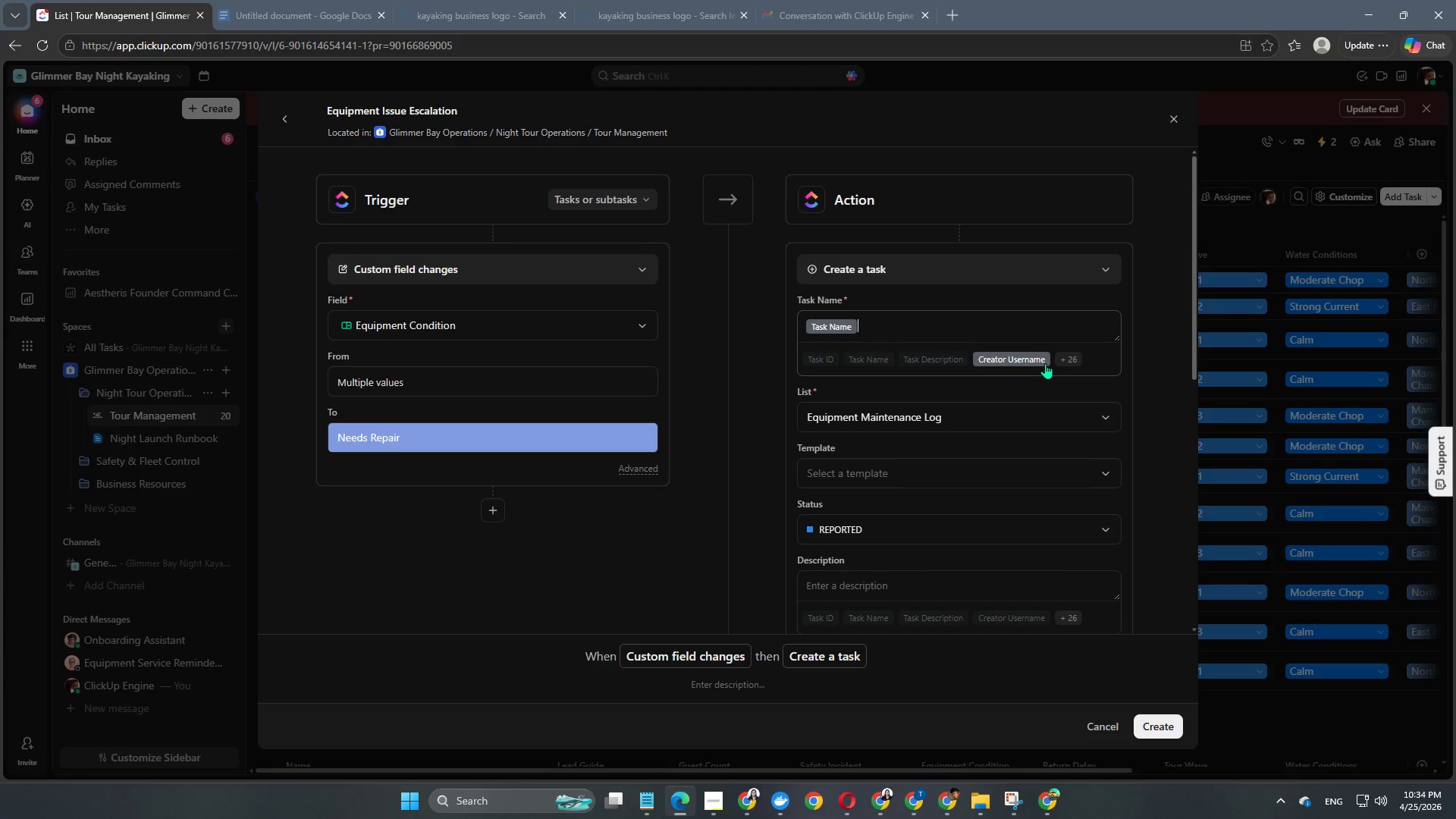 
key(Space)
 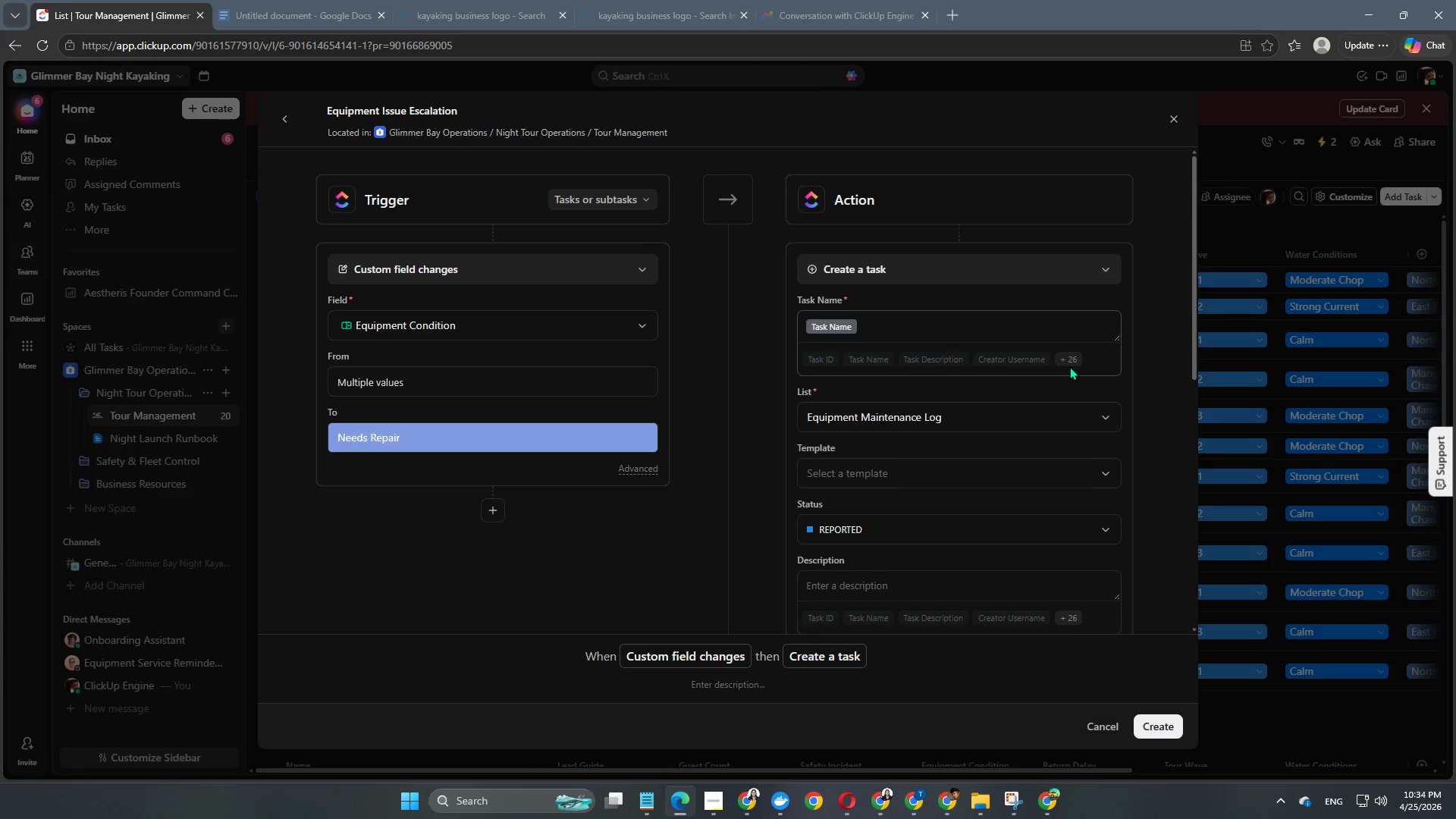 
left_click([1075, 356])
 